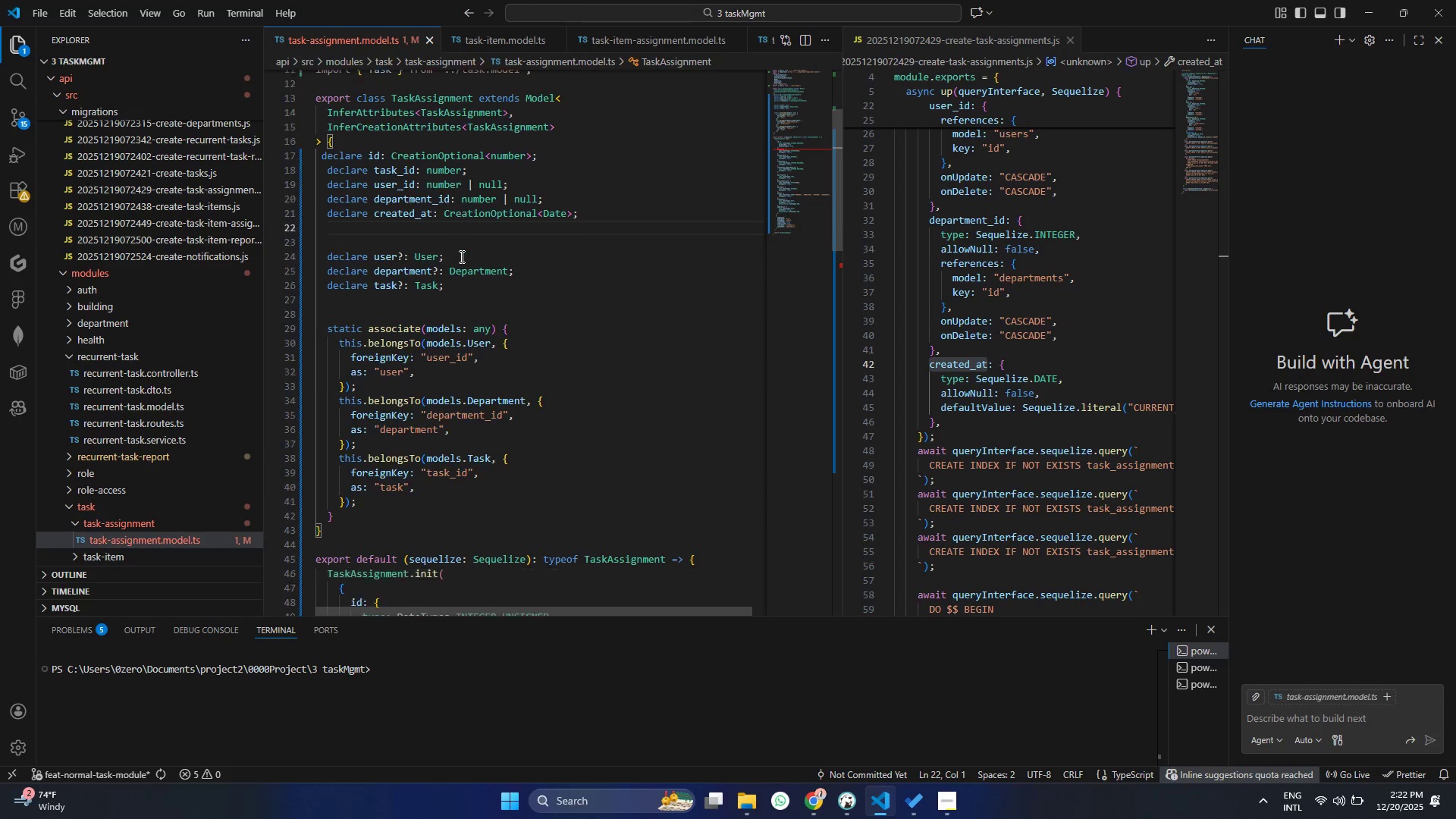 
scroll: coordinate [460, 256], scroll_direction: down, amount: 4.0
 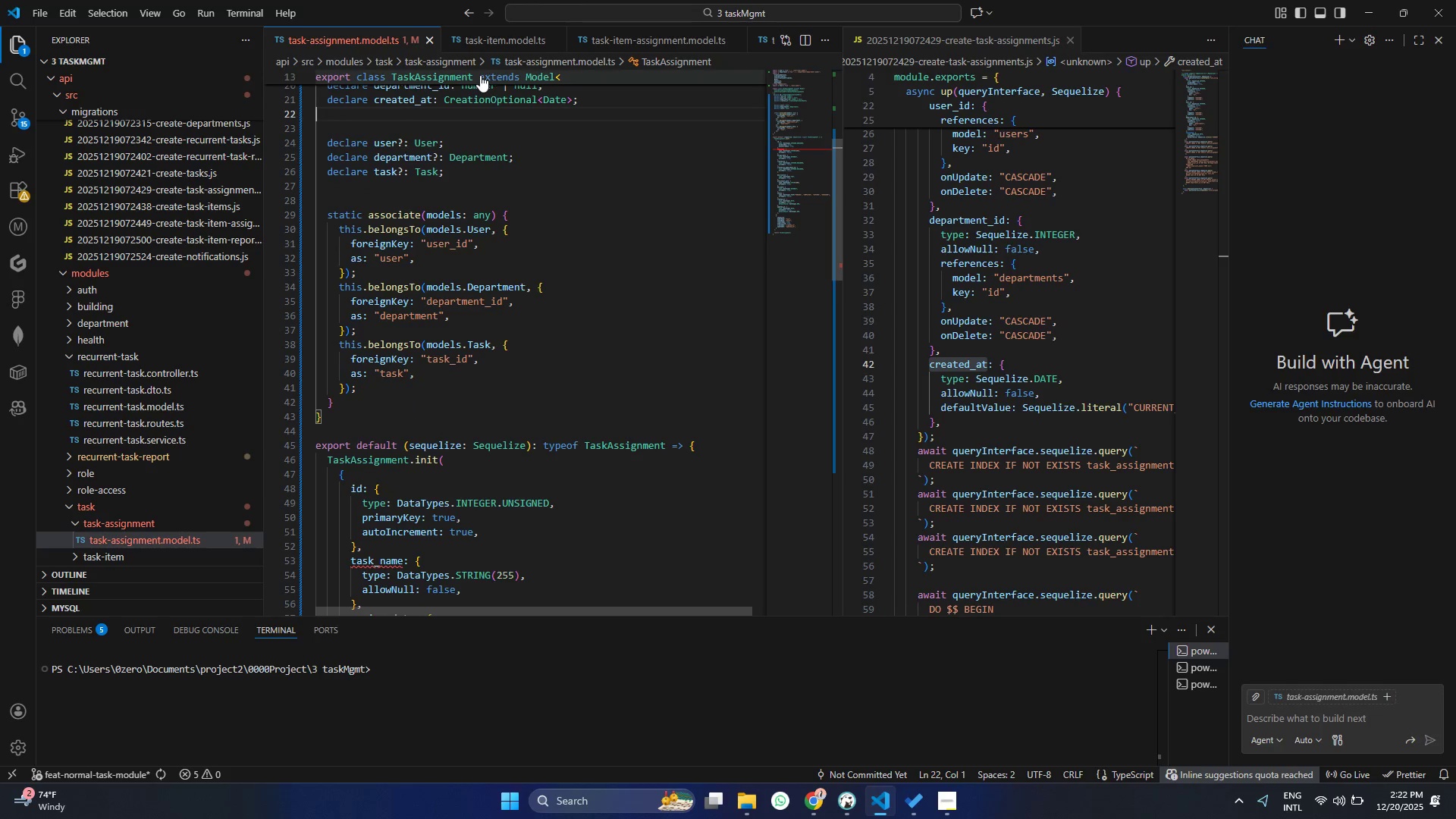 
wait(5.66)
 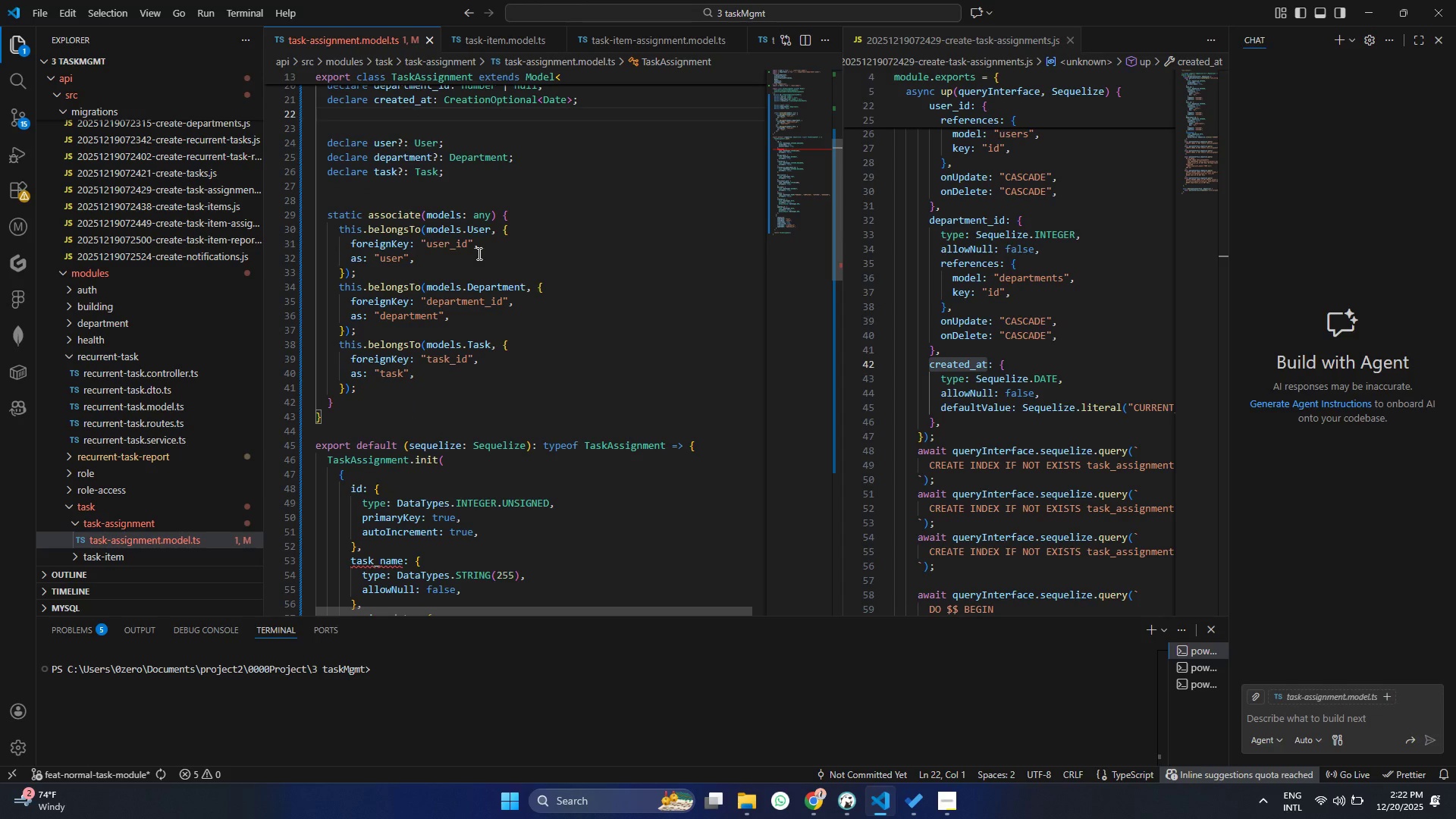 
scroll: coordinate [489, 311], scroll_direction: up, amount: 17.0
 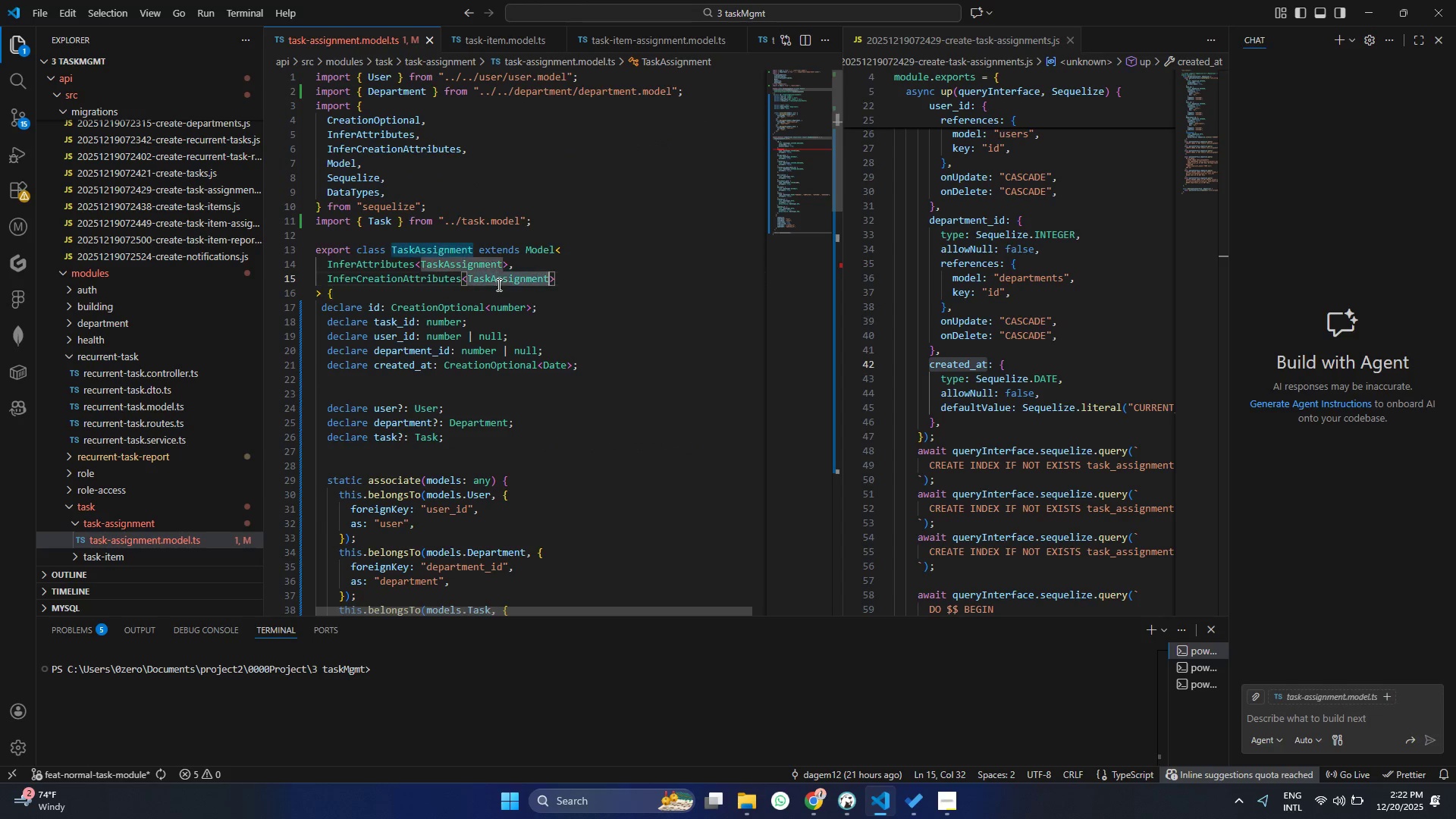 
double_click([497, 284])
 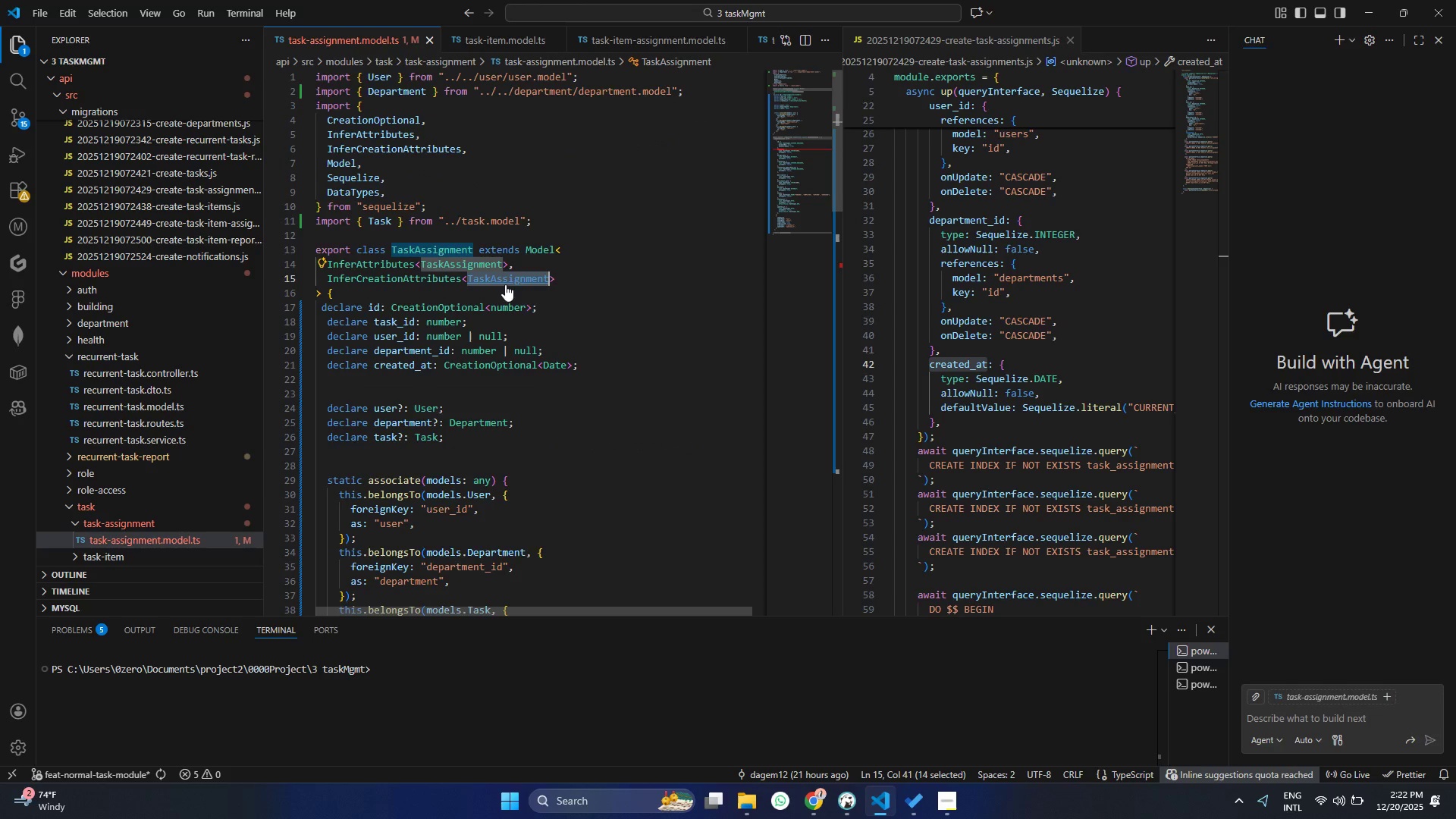 
key(Control+C)
 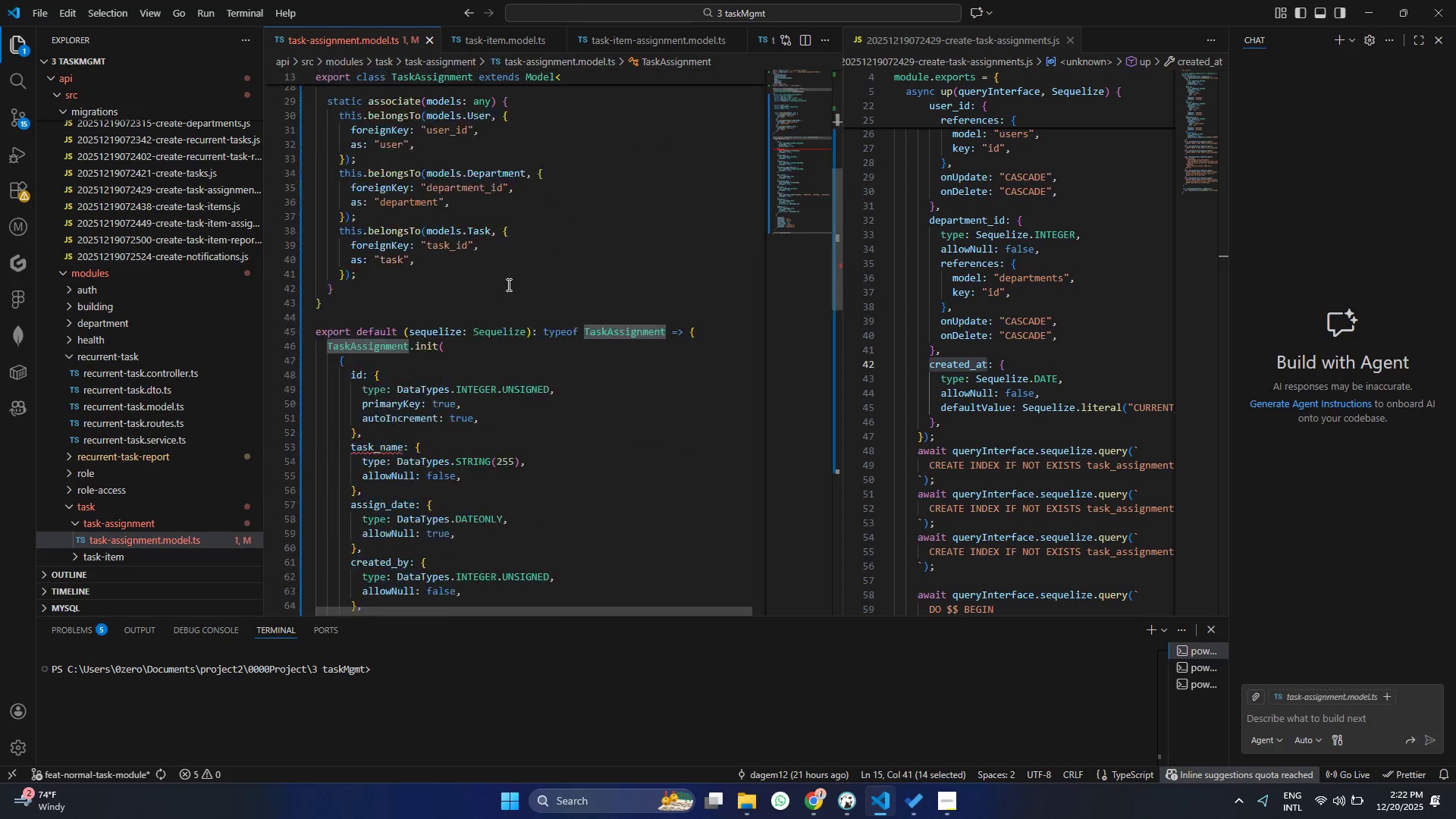 
scroll: coordinate [504, 289], scroll_direction: down, amount: 31.0
 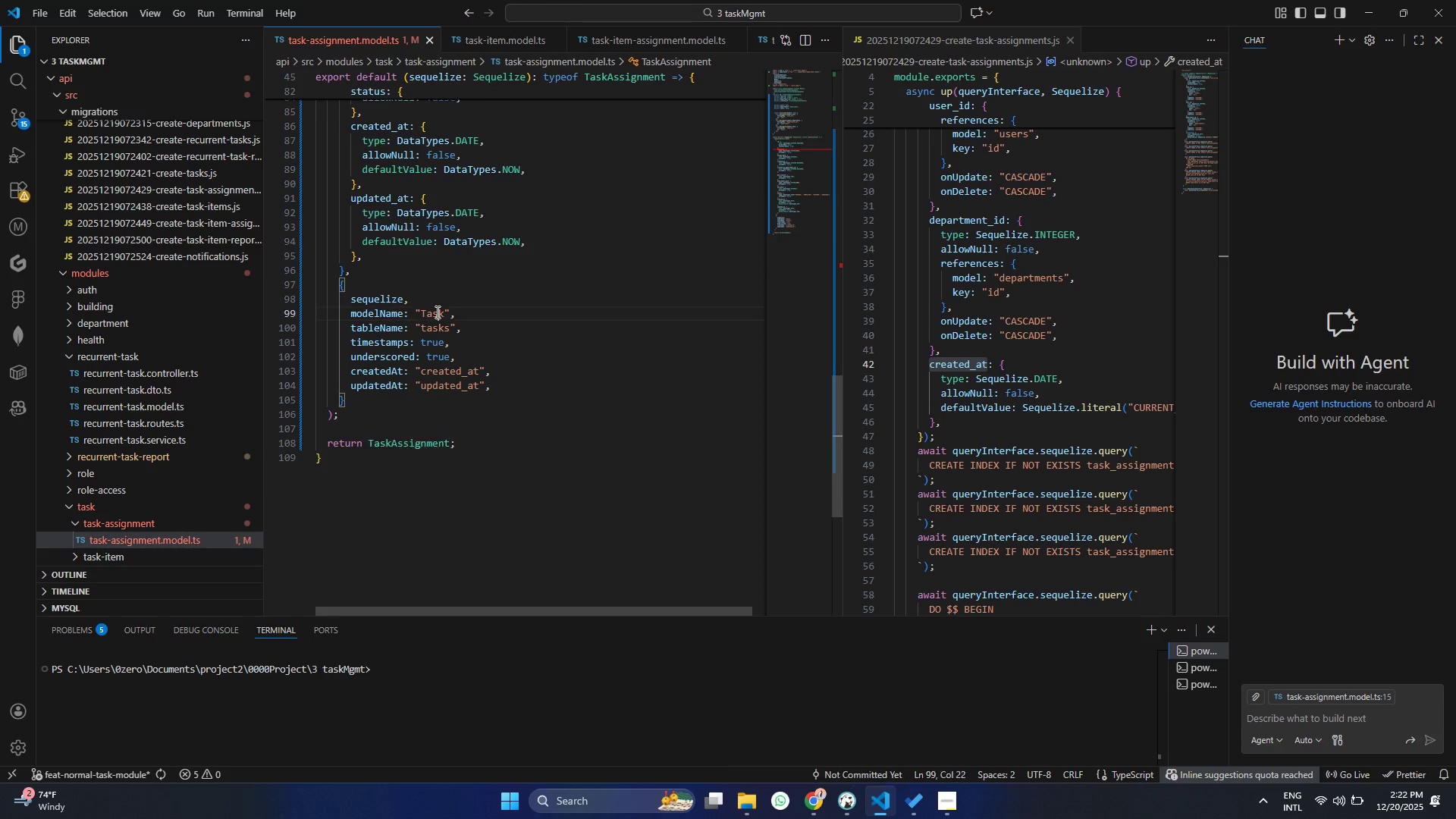 
double_click([436, 312])
 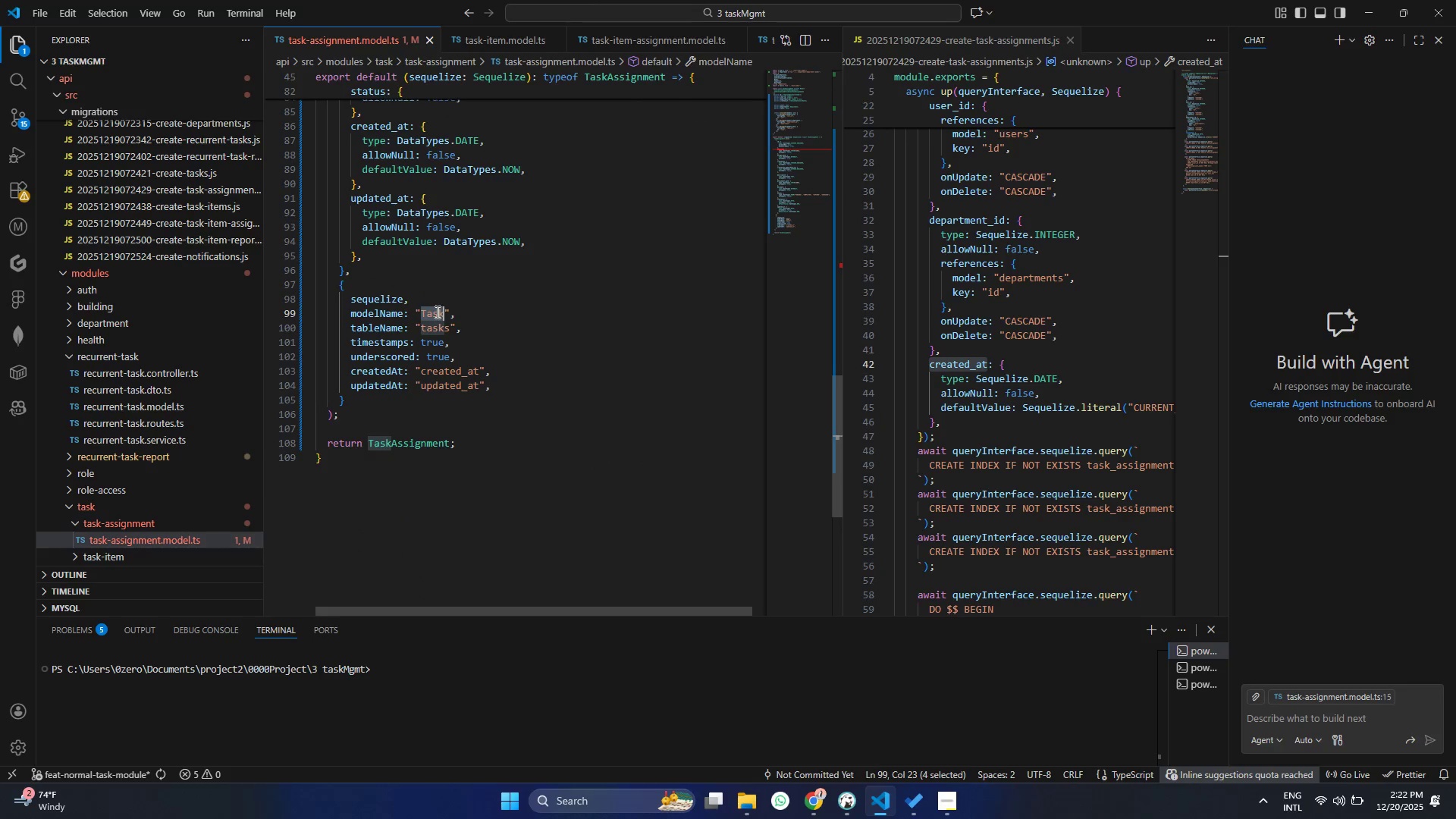 
key(Control+ControlLeft)
 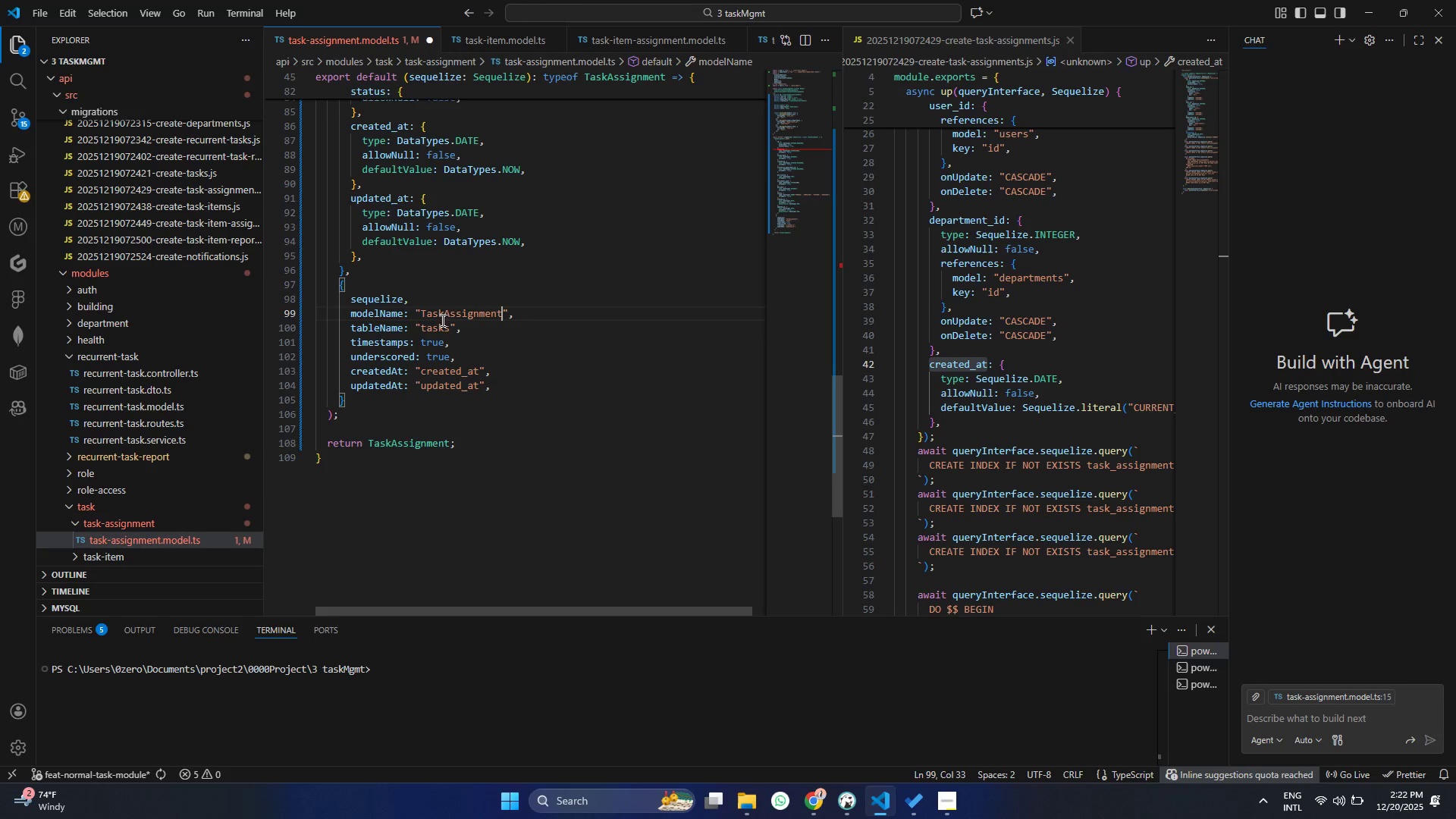 
key(Control+V)
 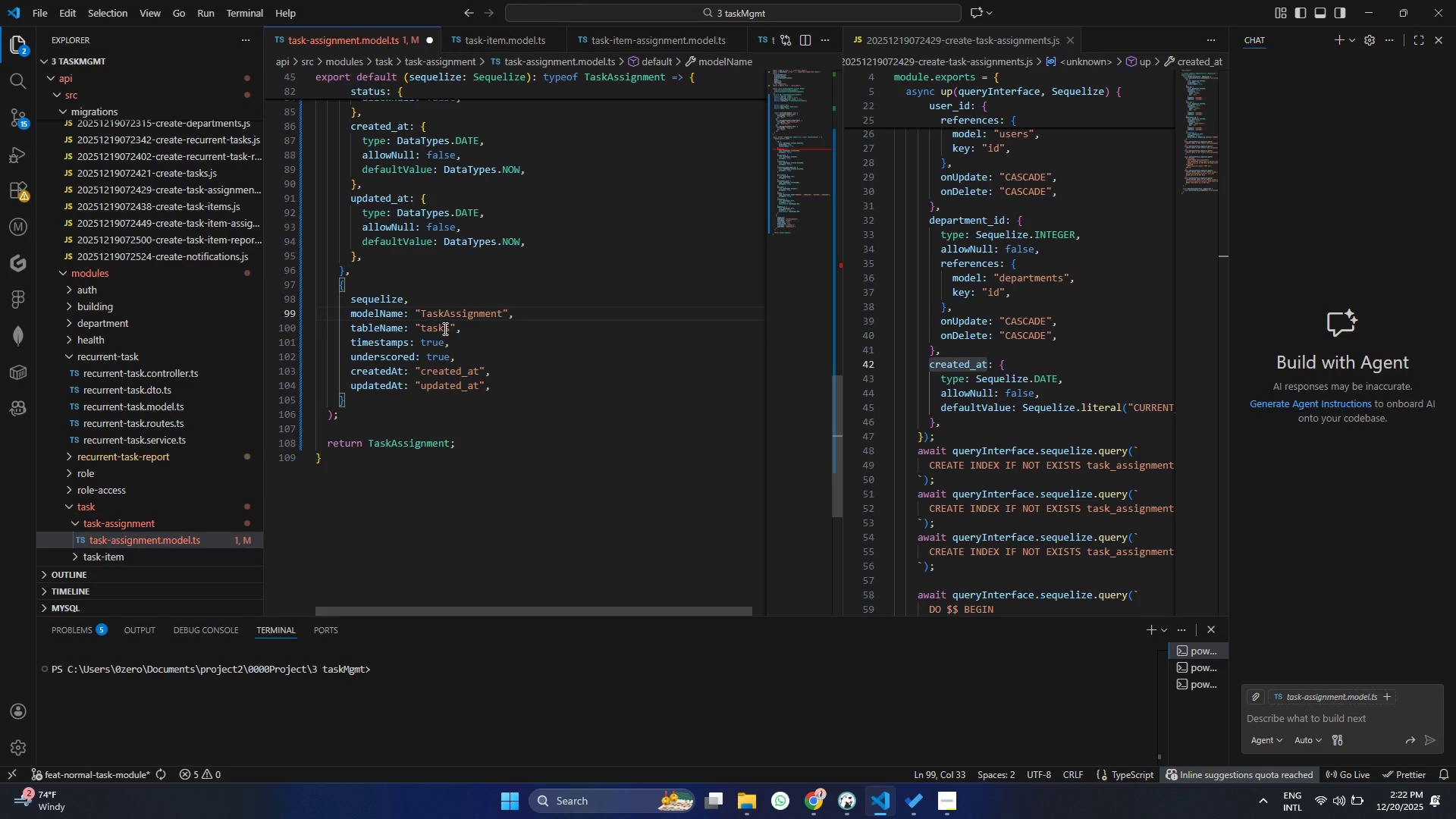 
left_click([444, 328])
 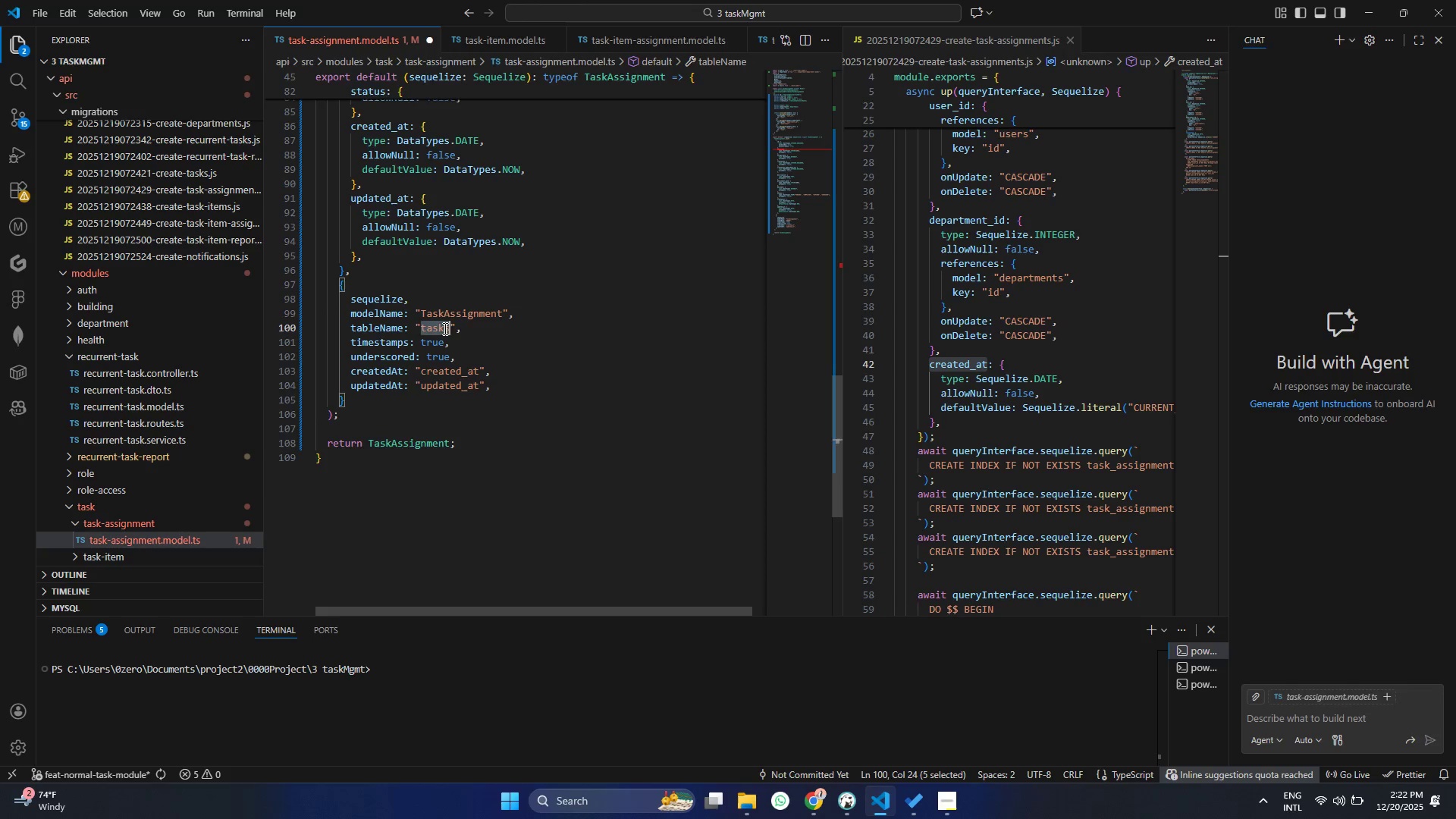 
key(Control+ControlLeft)
 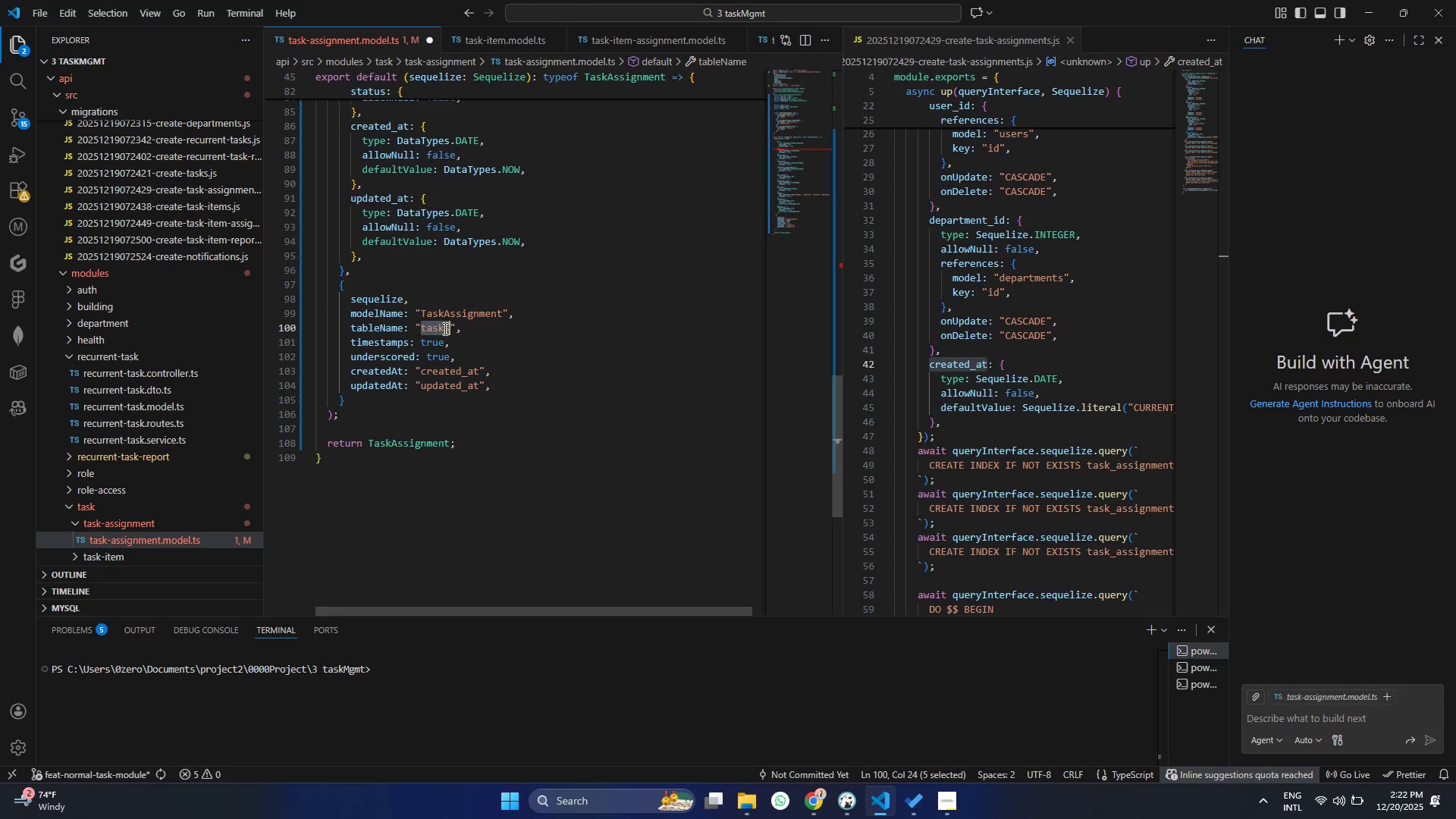 
double_click([444, 328])
 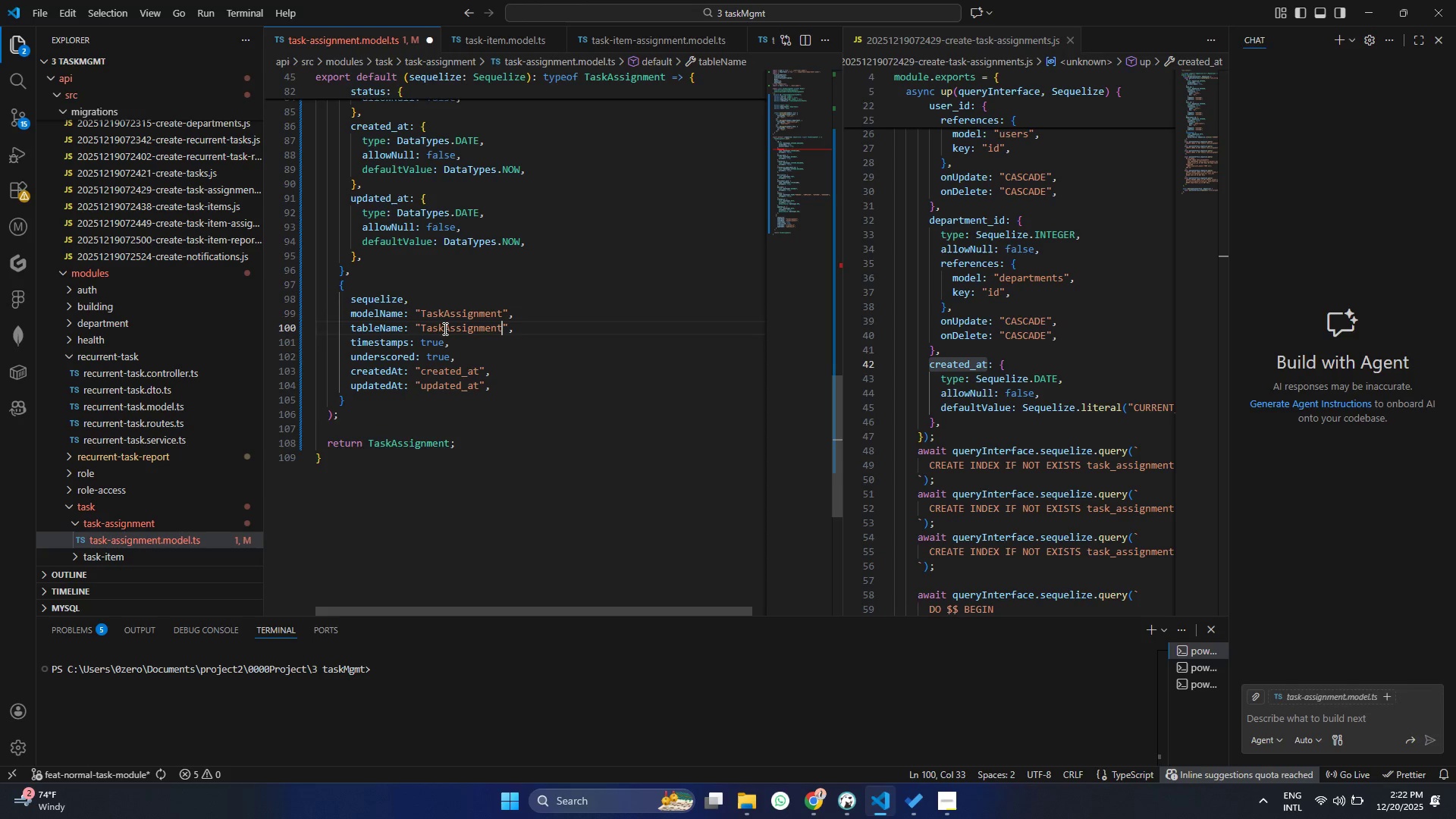 
key(Control+V)
 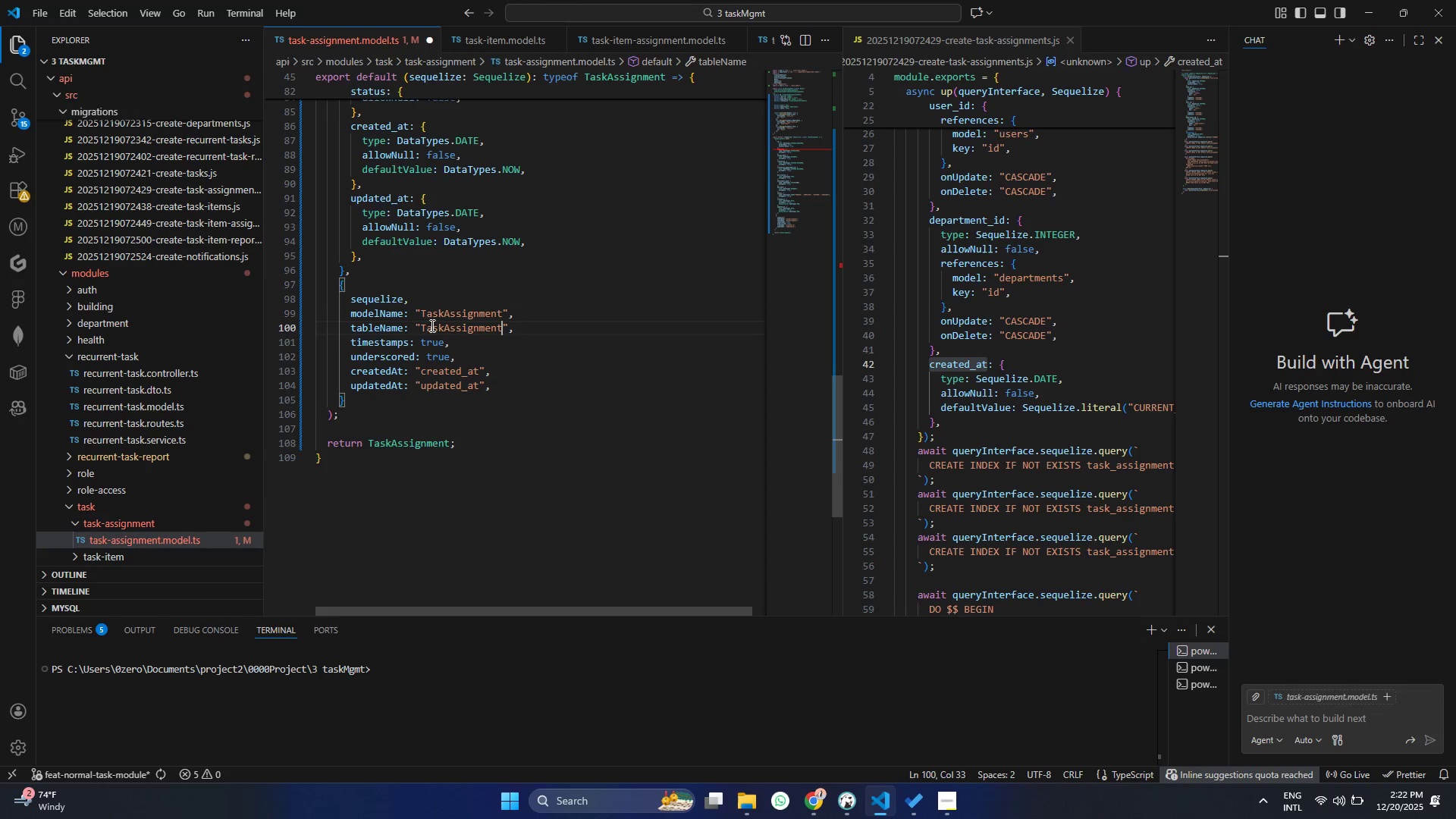 
left_click([428, 325])
 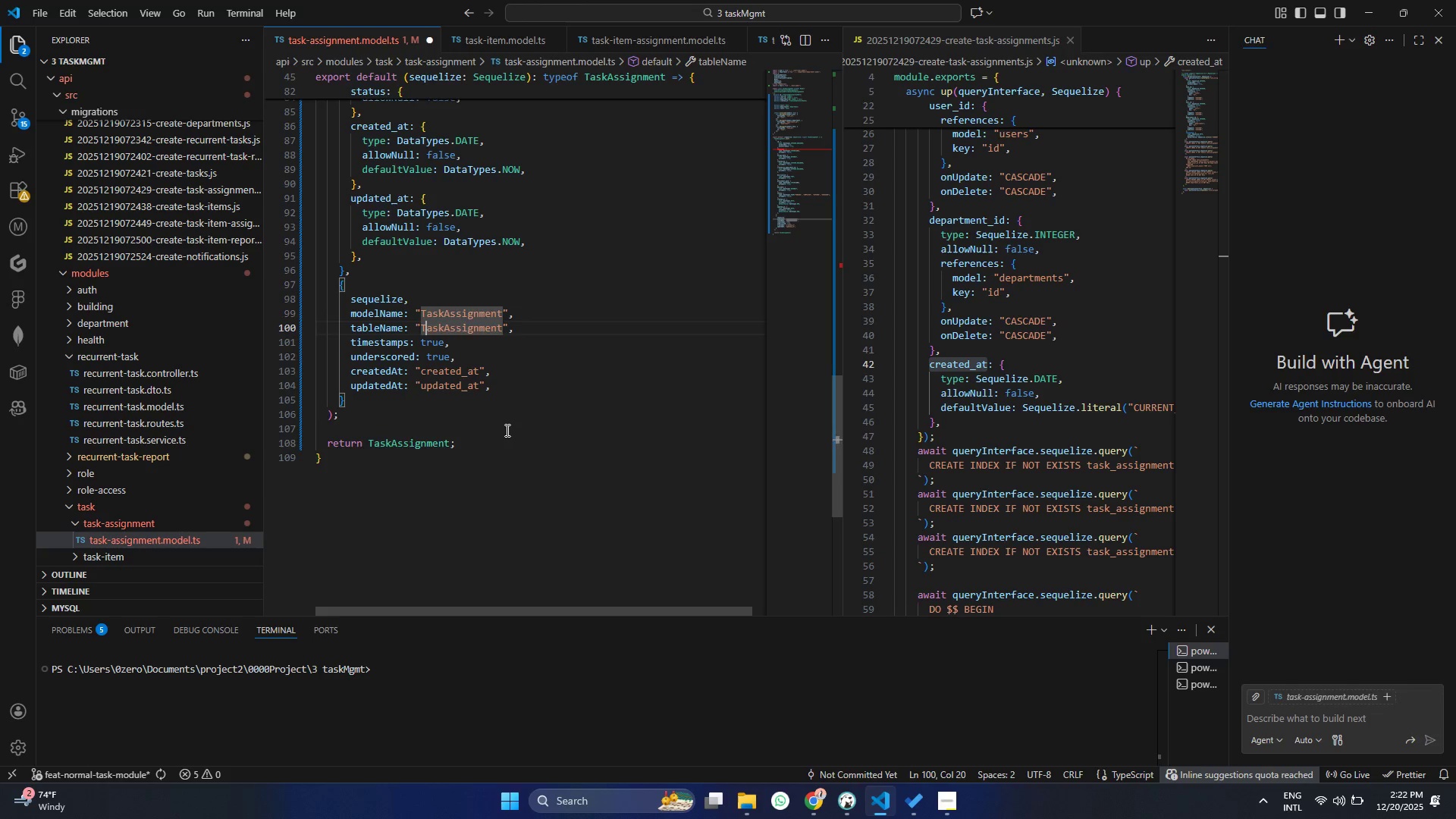 
key(Backspace)
 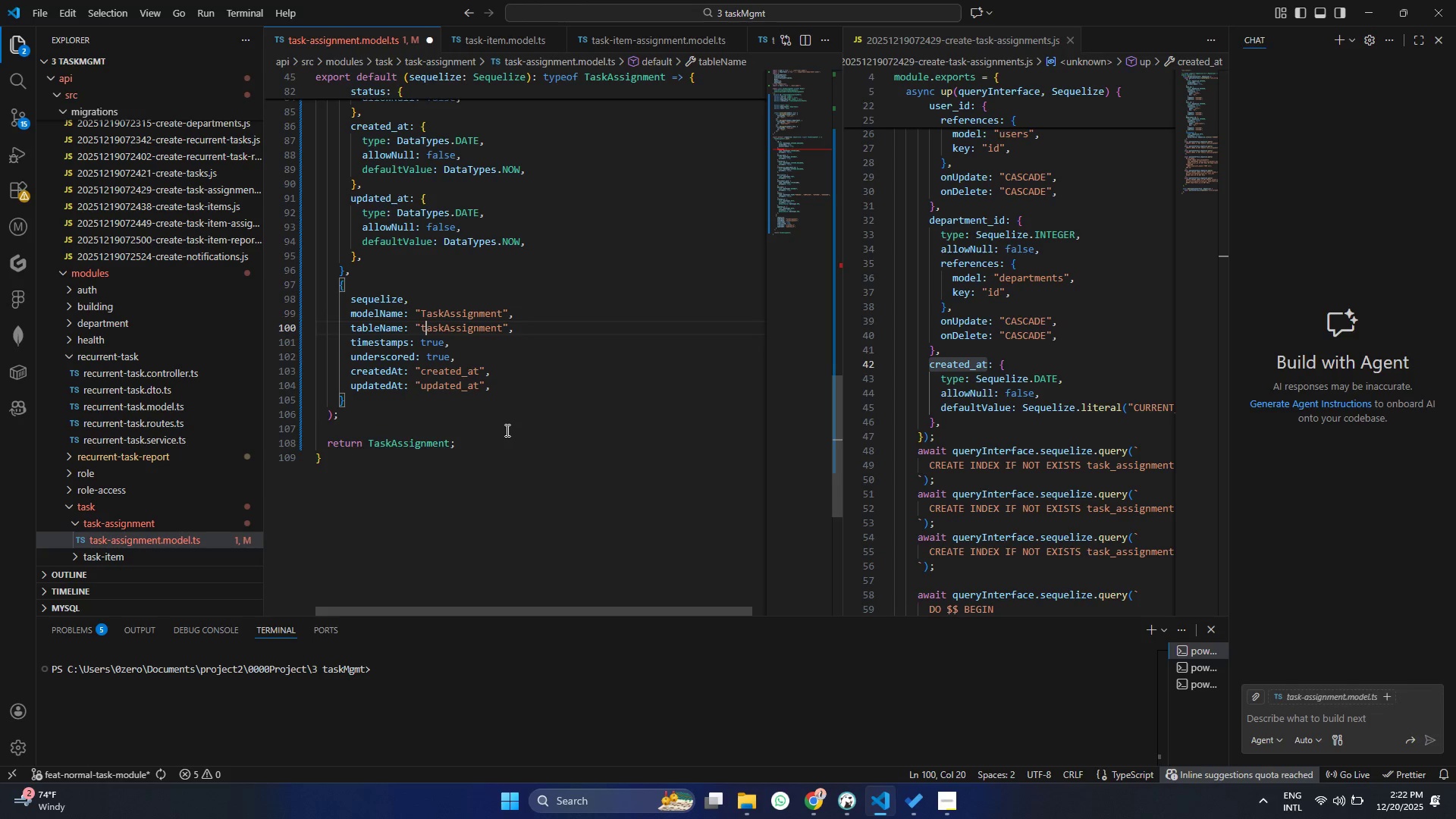 
key(T)
 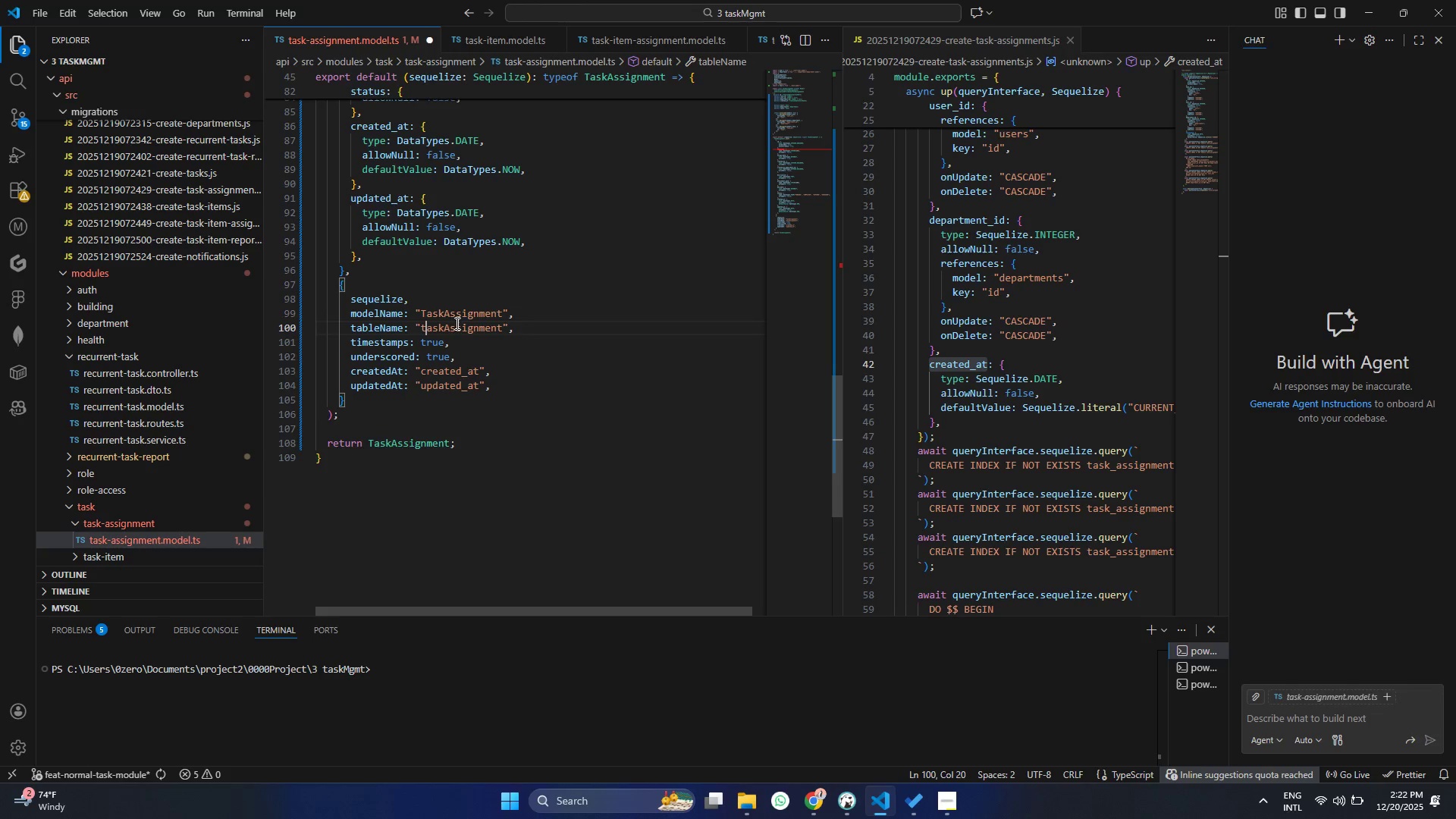 
left_click([451, 327])
 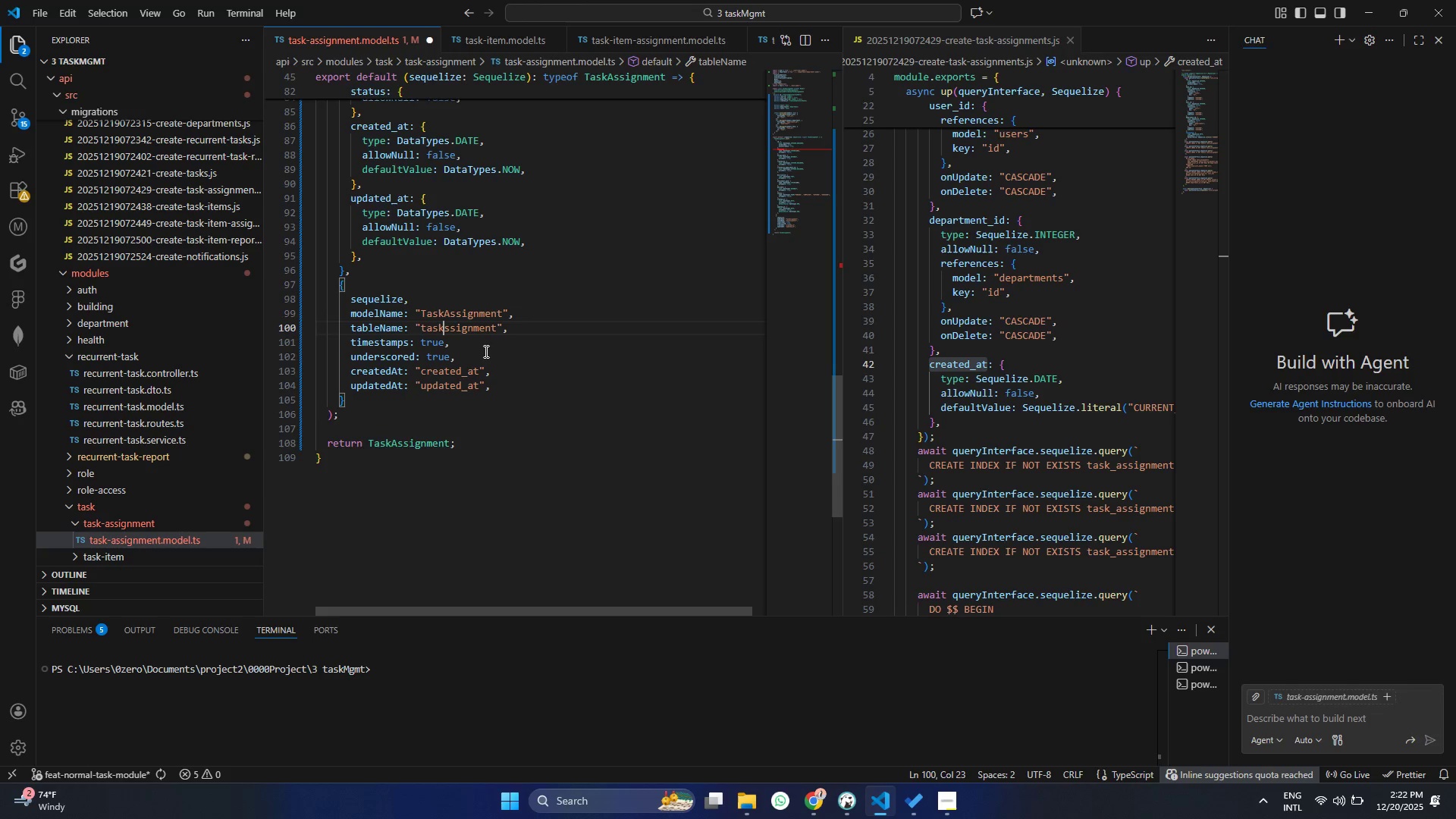 
key(Backspace)
 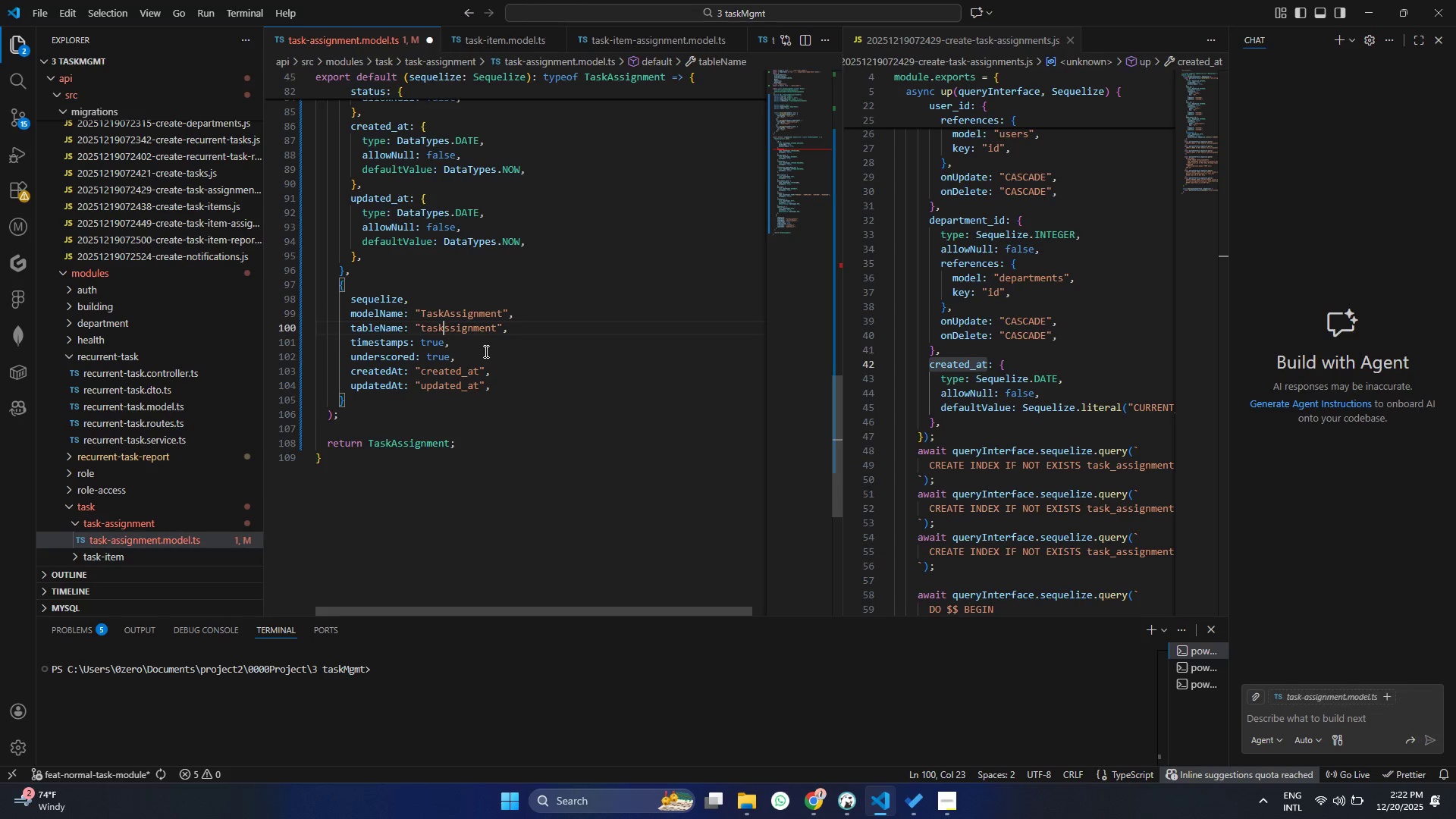 
hold_key(key=ShiftRight, duration=0.66)
 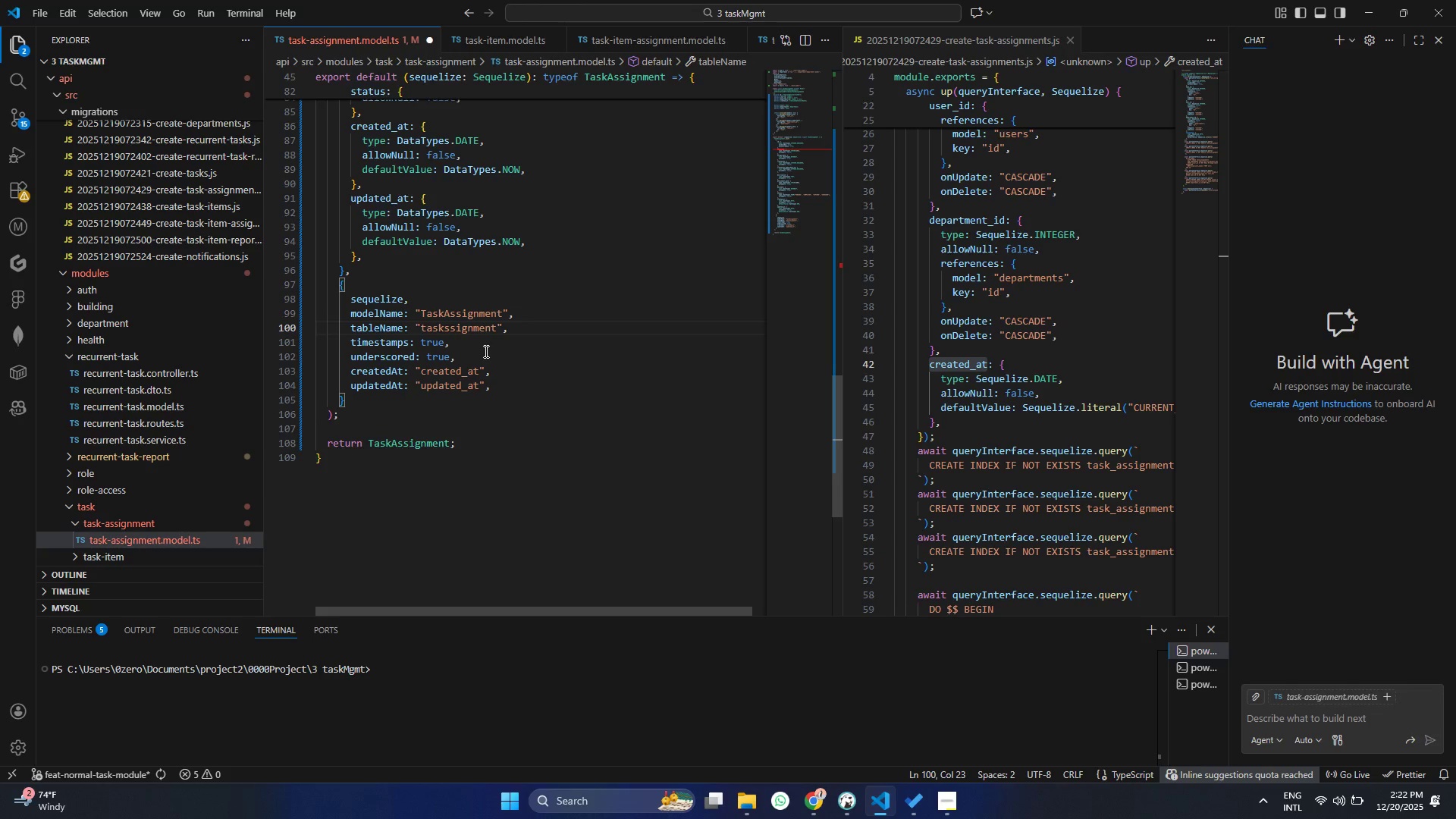 
key(Shift+Minus)
 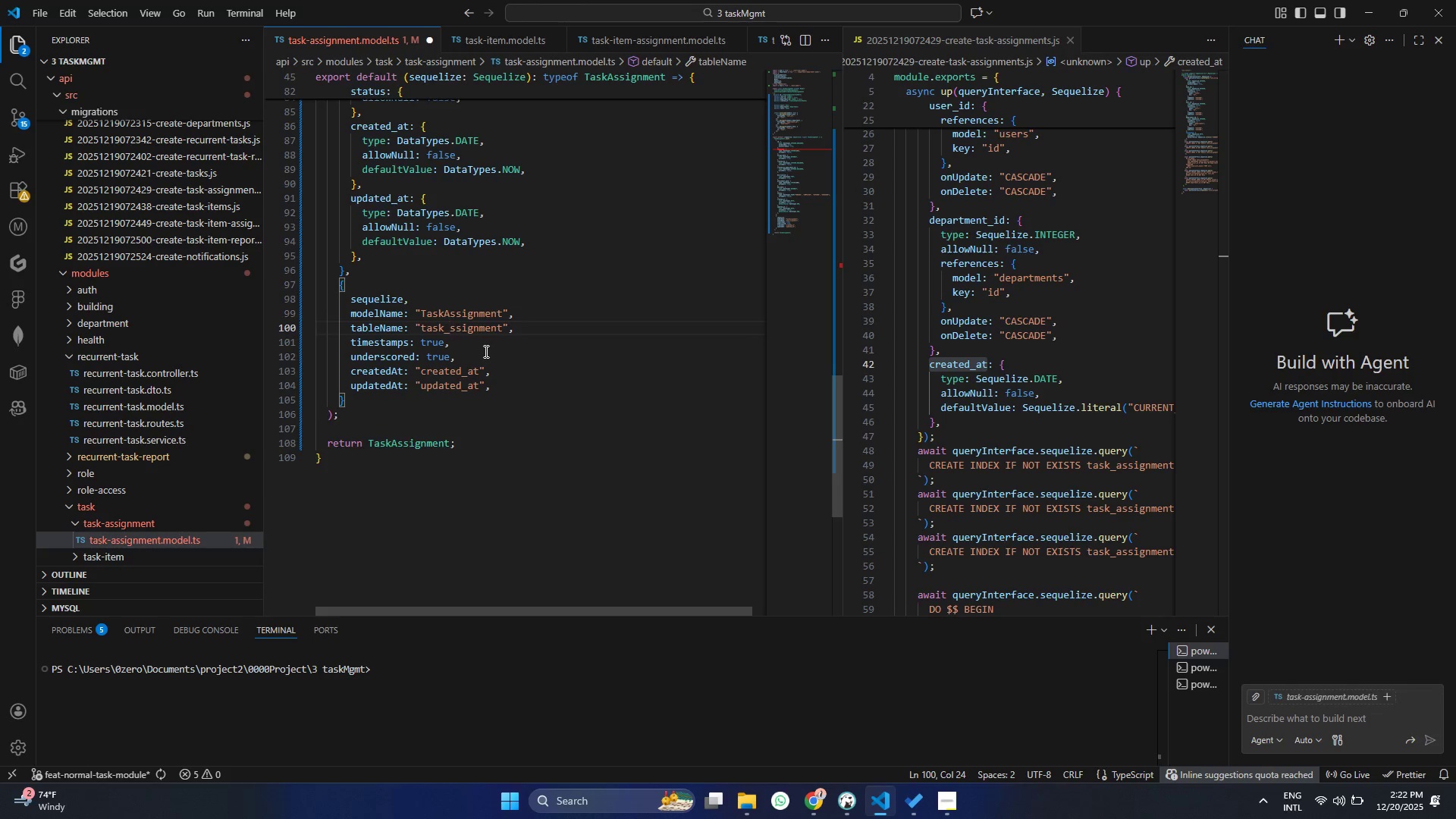 
key(A)
 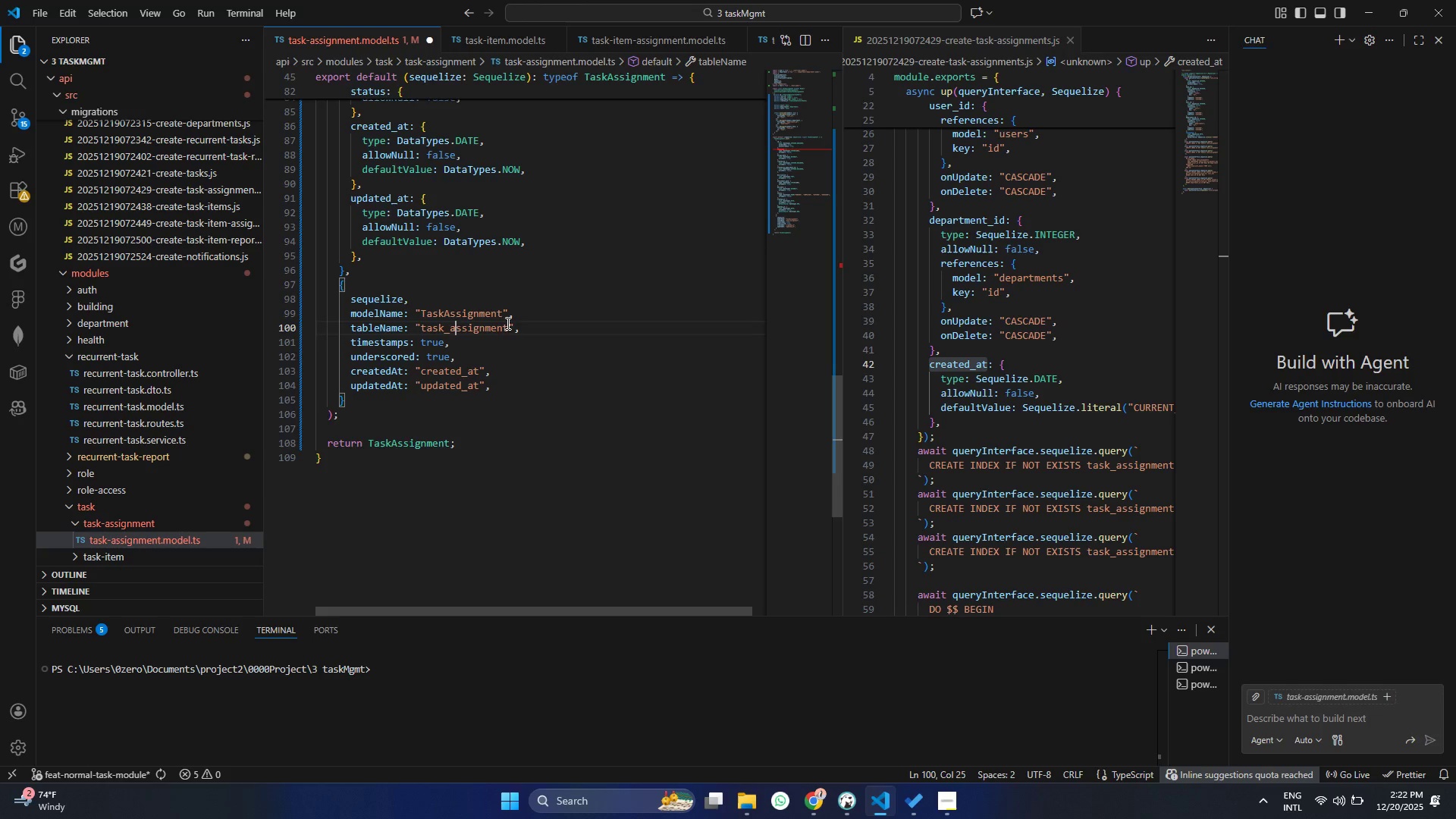 
left_click([507, 325])
 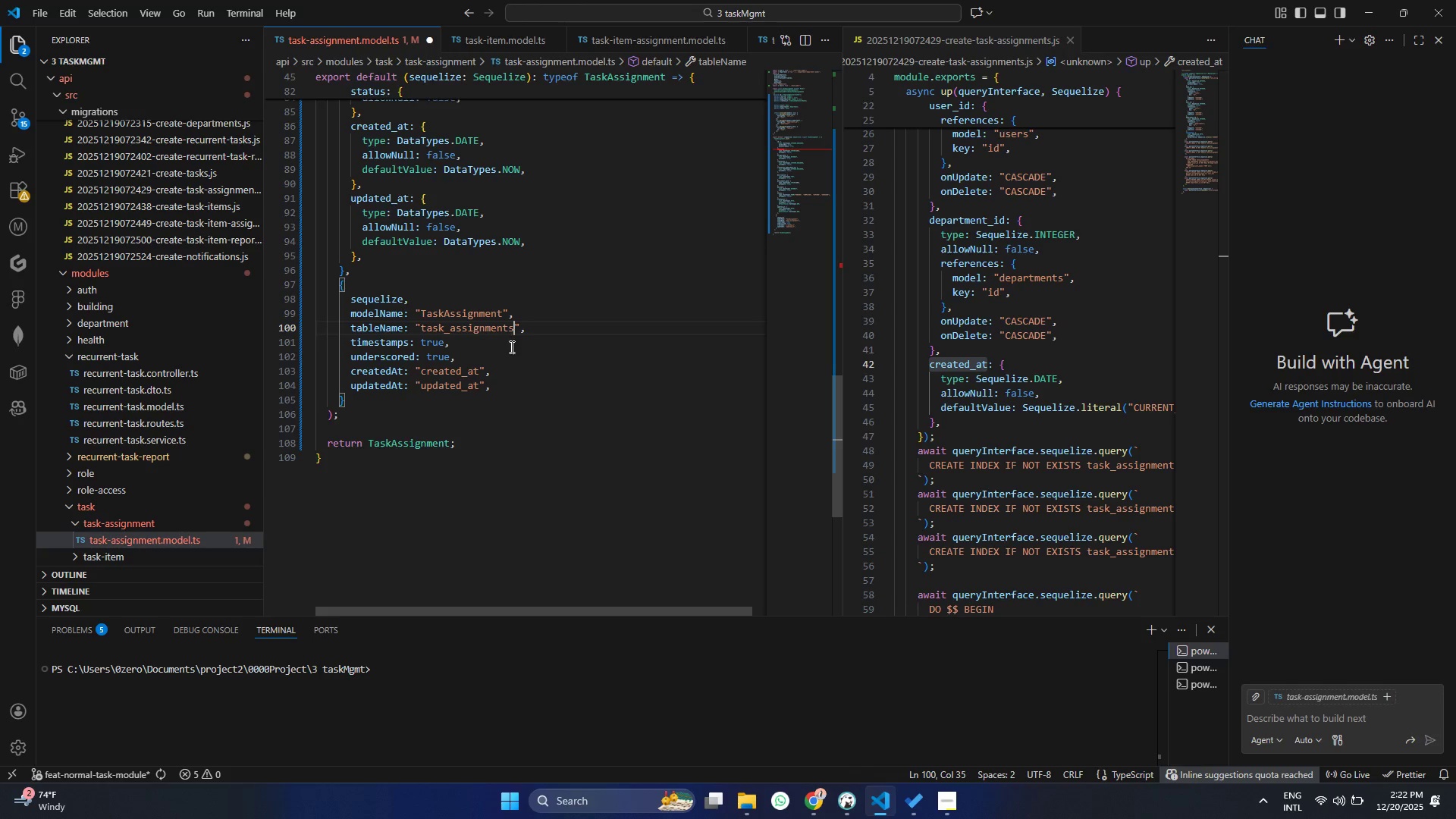 
key(S)
 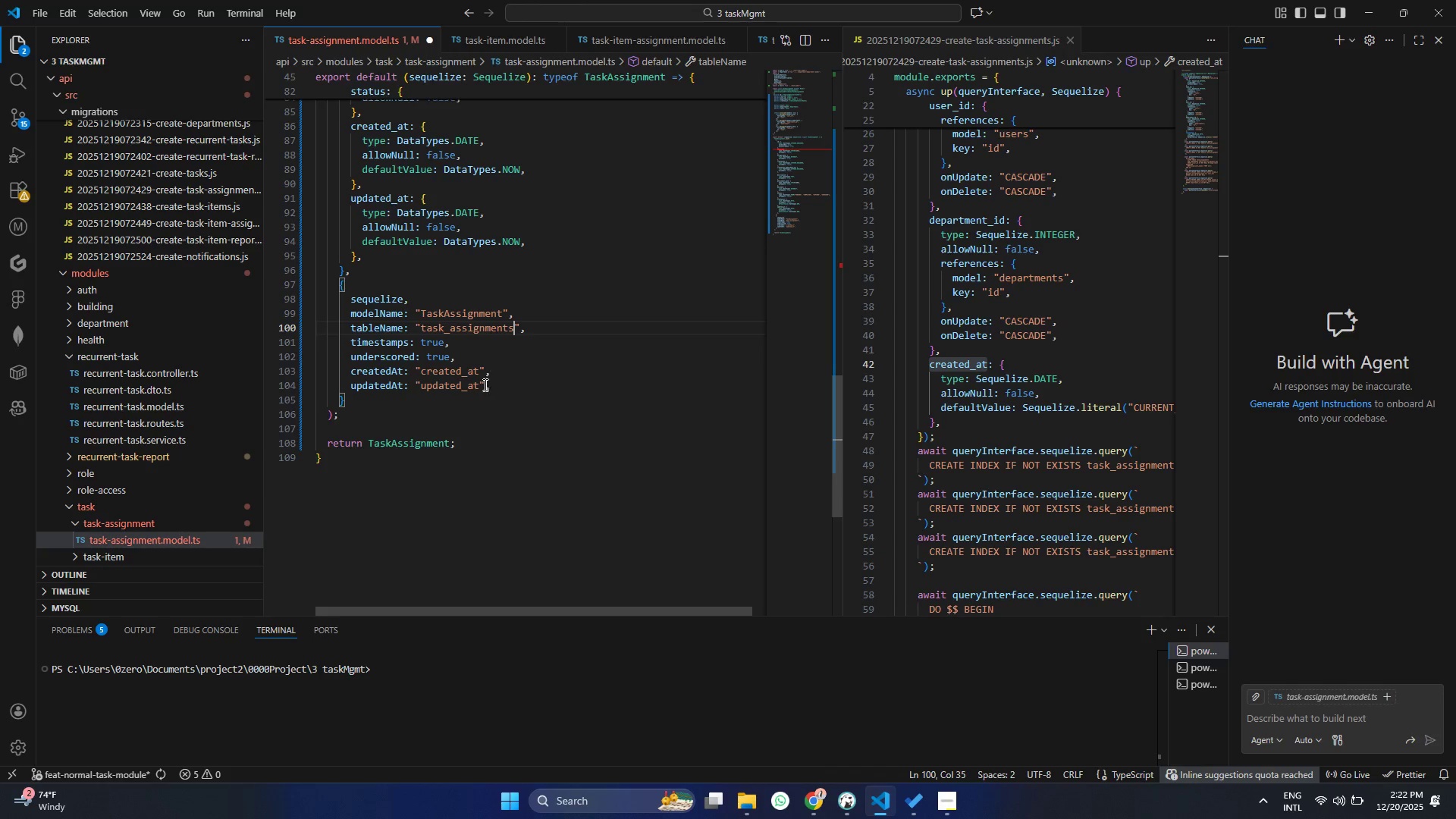 
key(Control+ControlLeft)
 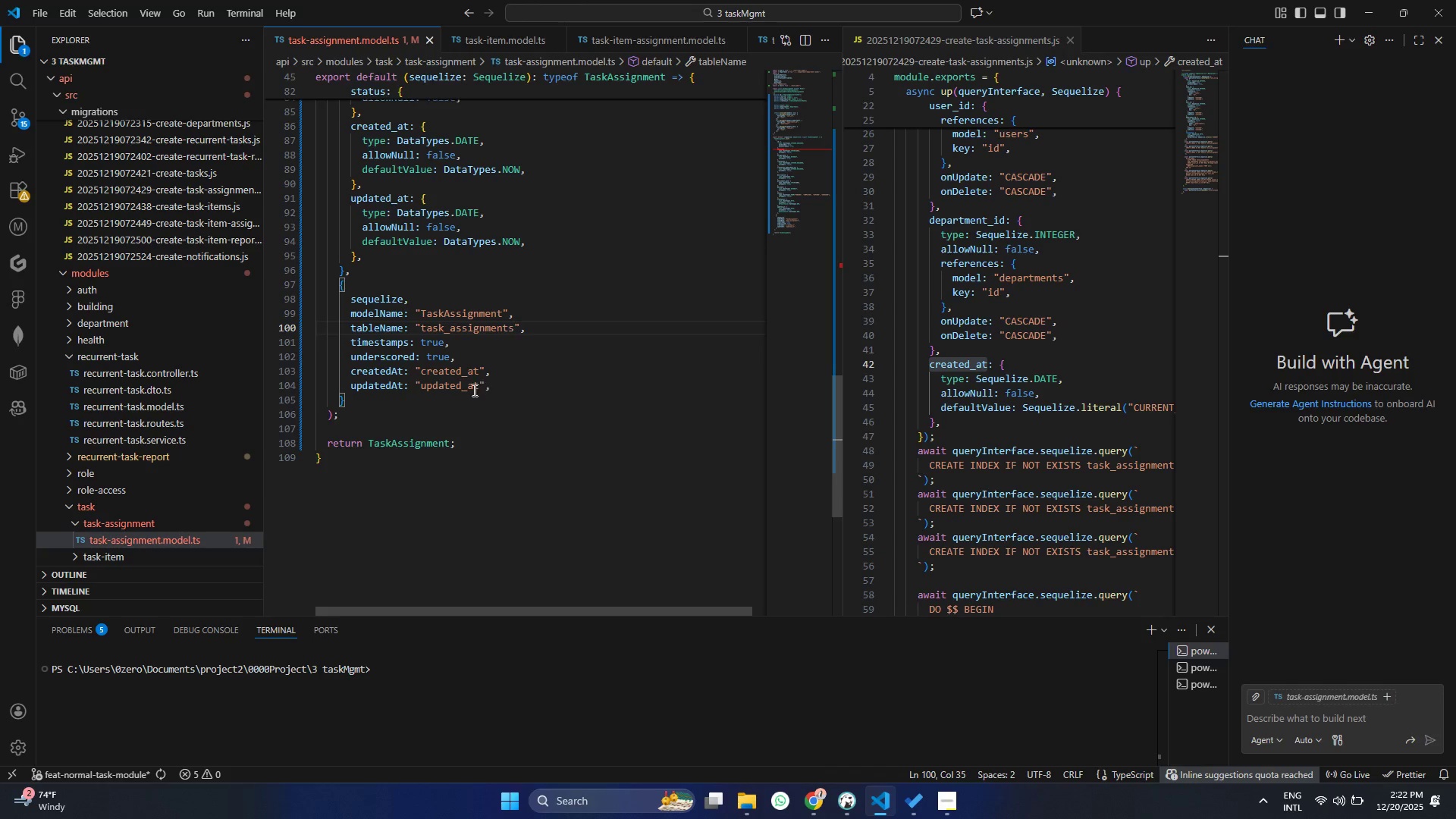 
key(Control+S)
 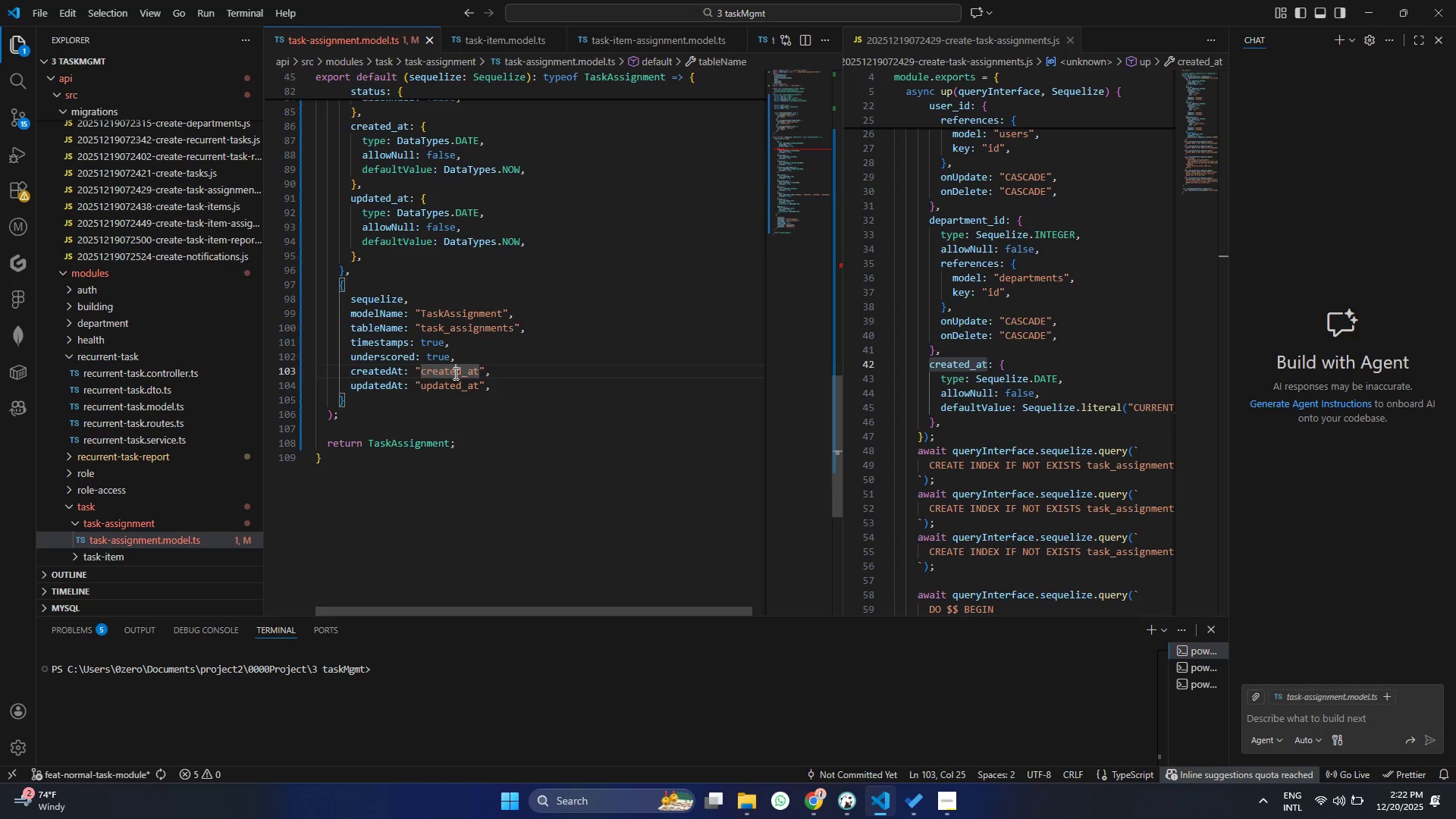 
double_click([454, 373])
 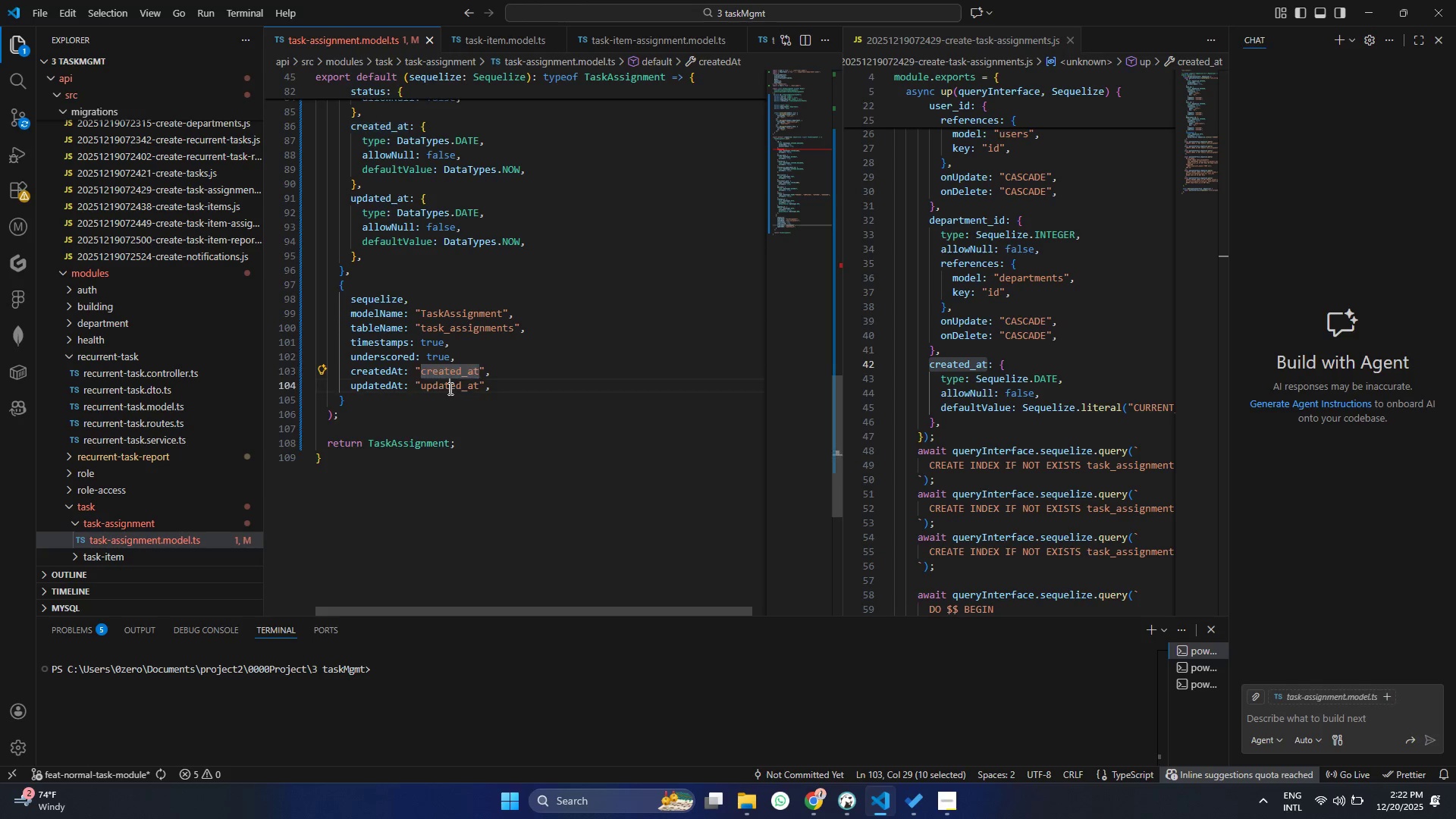 
triple_click([449, 388])
 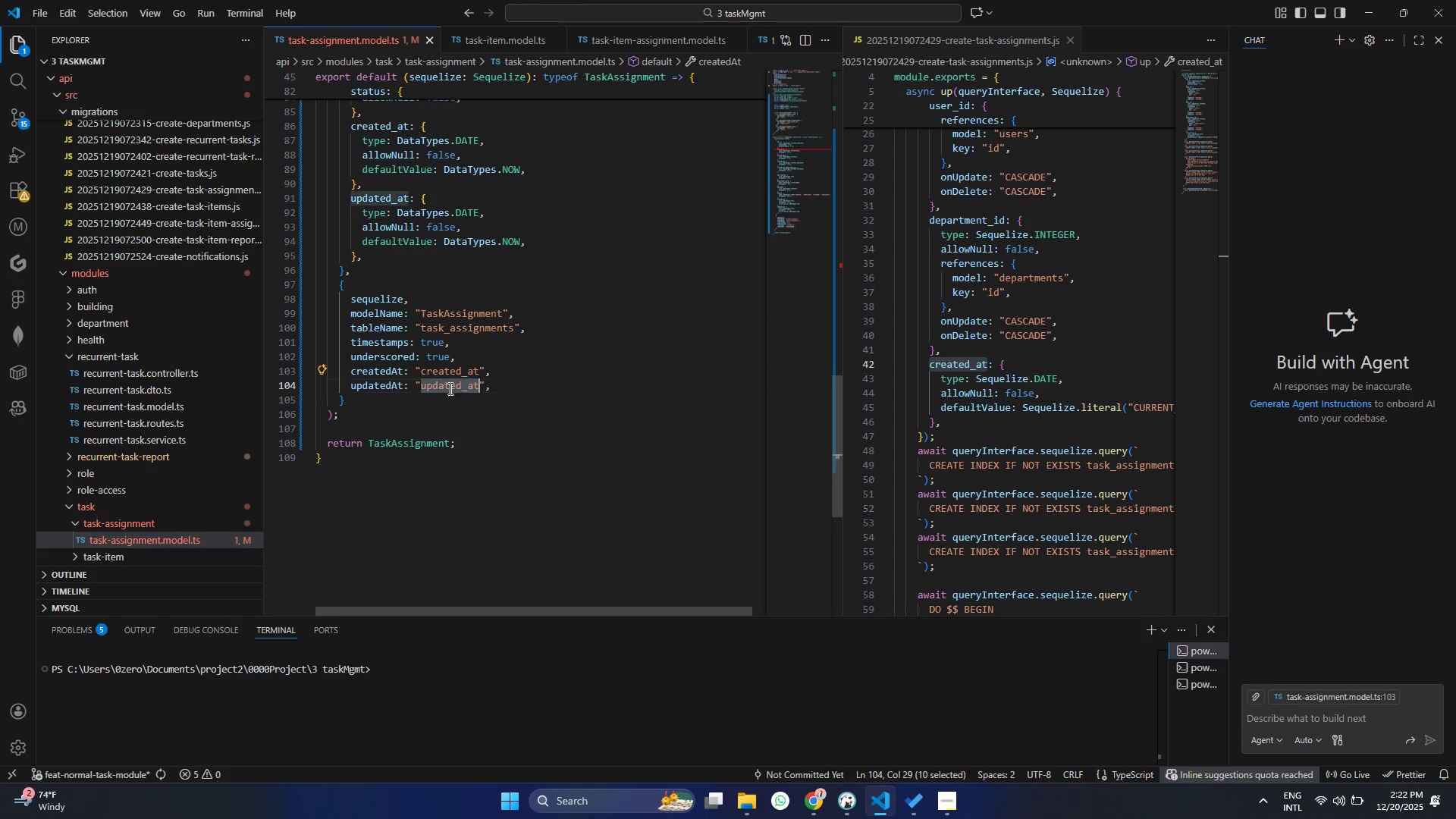 
triple_click([449, 388])
 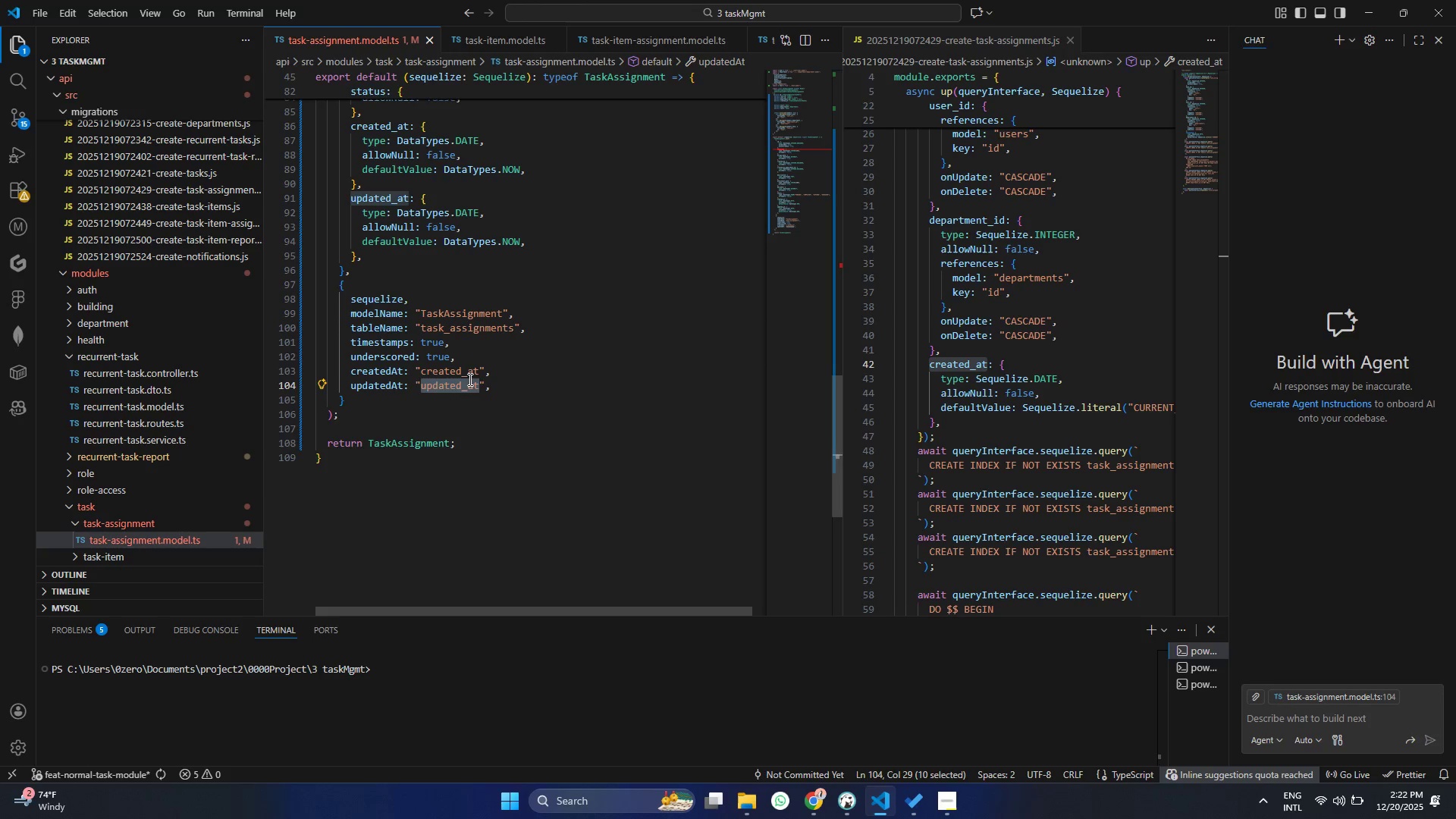 
left_click([469, 379])
 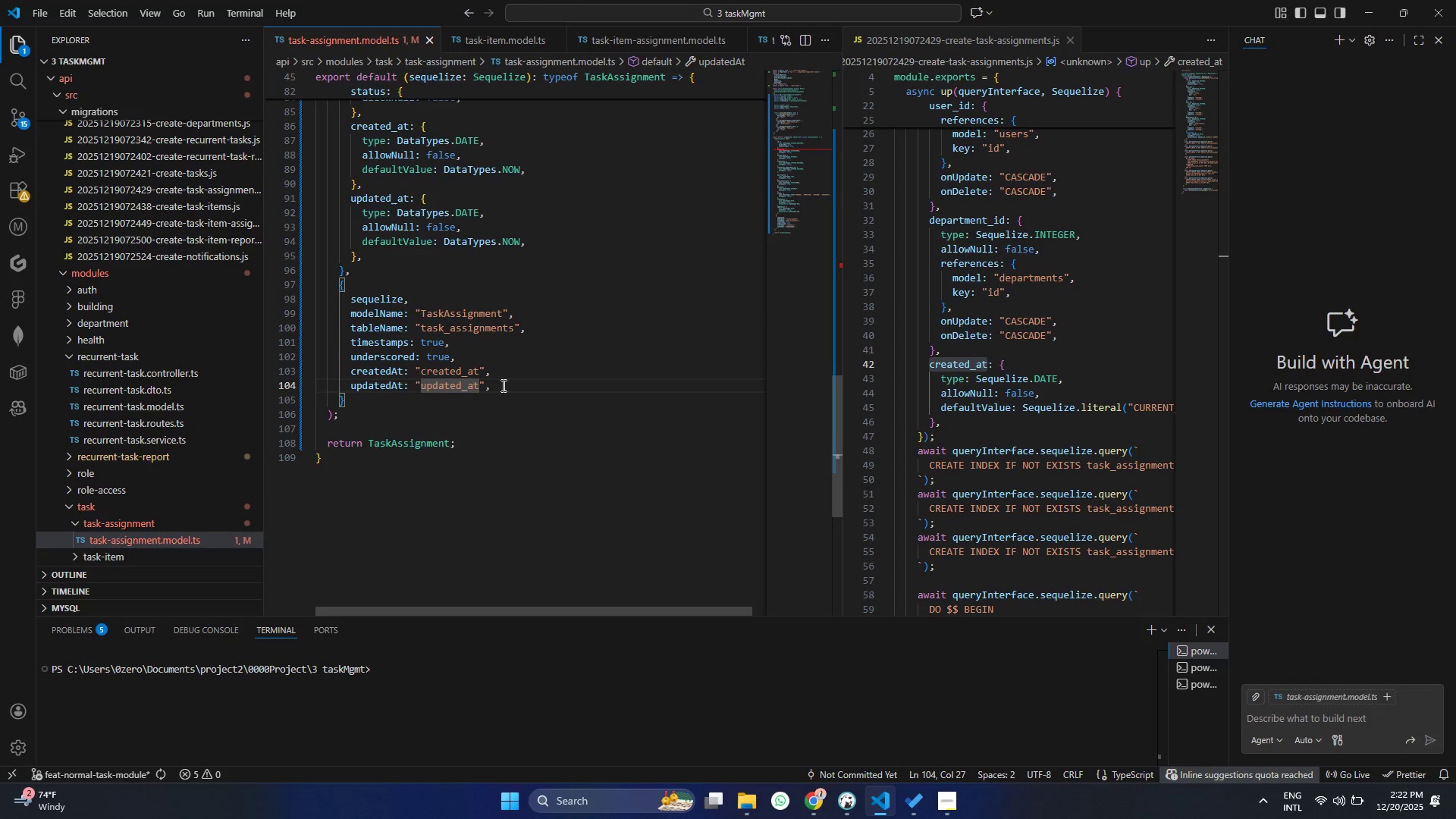 
left_click_drag(start_coordinate=[506, 391], to_coordinate=[284, 375])
 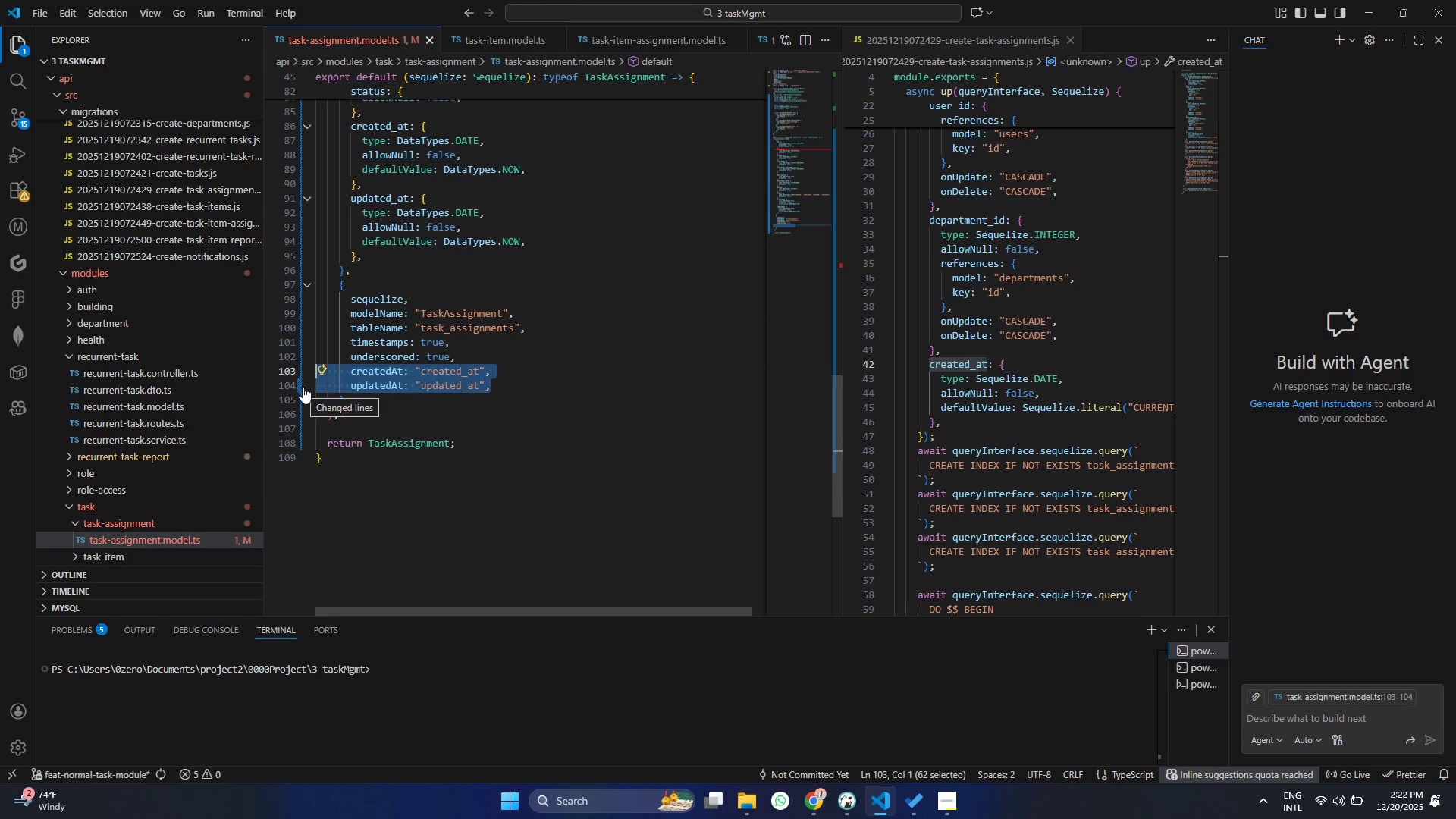 
key(Backspace)
 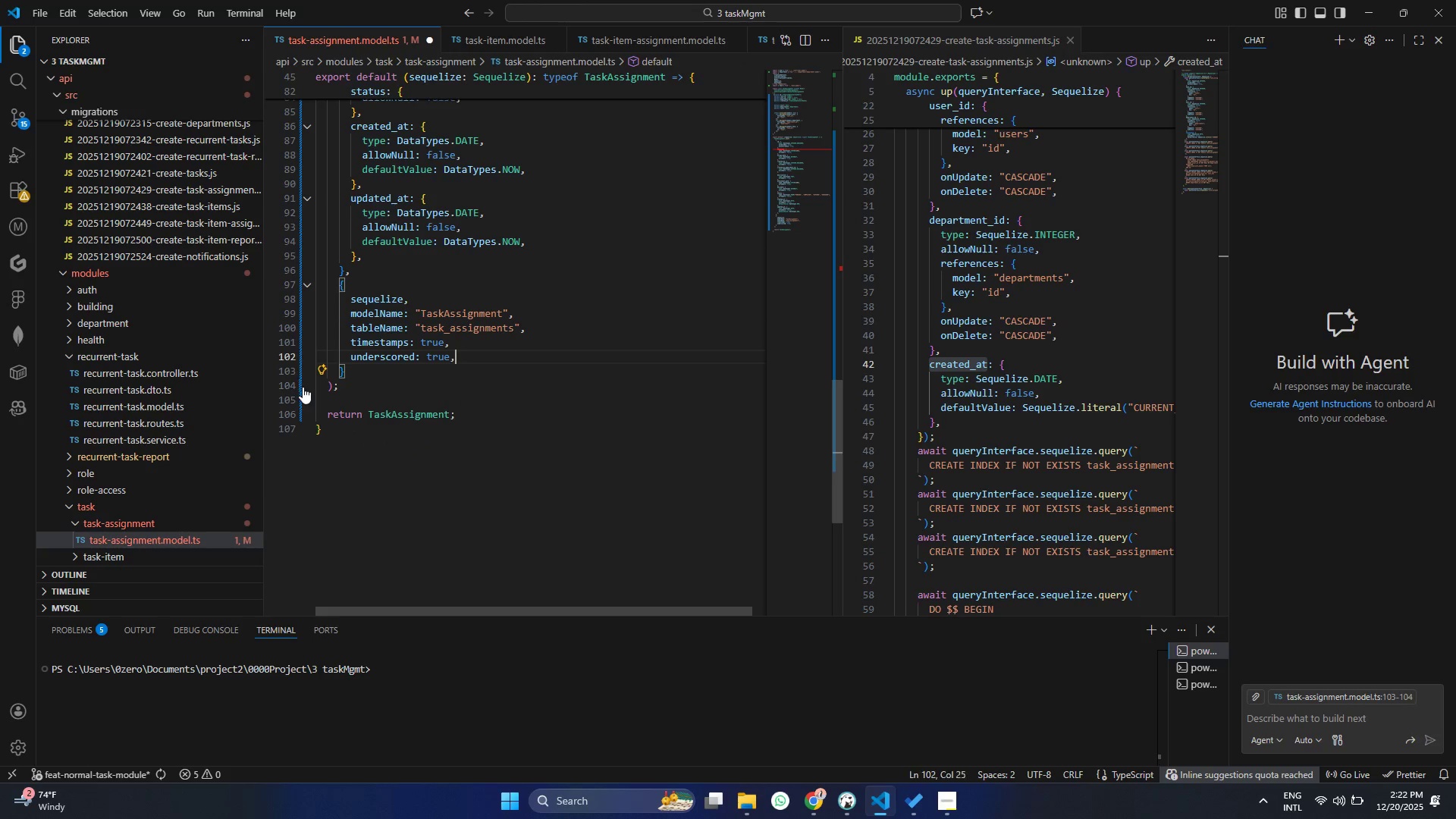 
key(Backspace)
 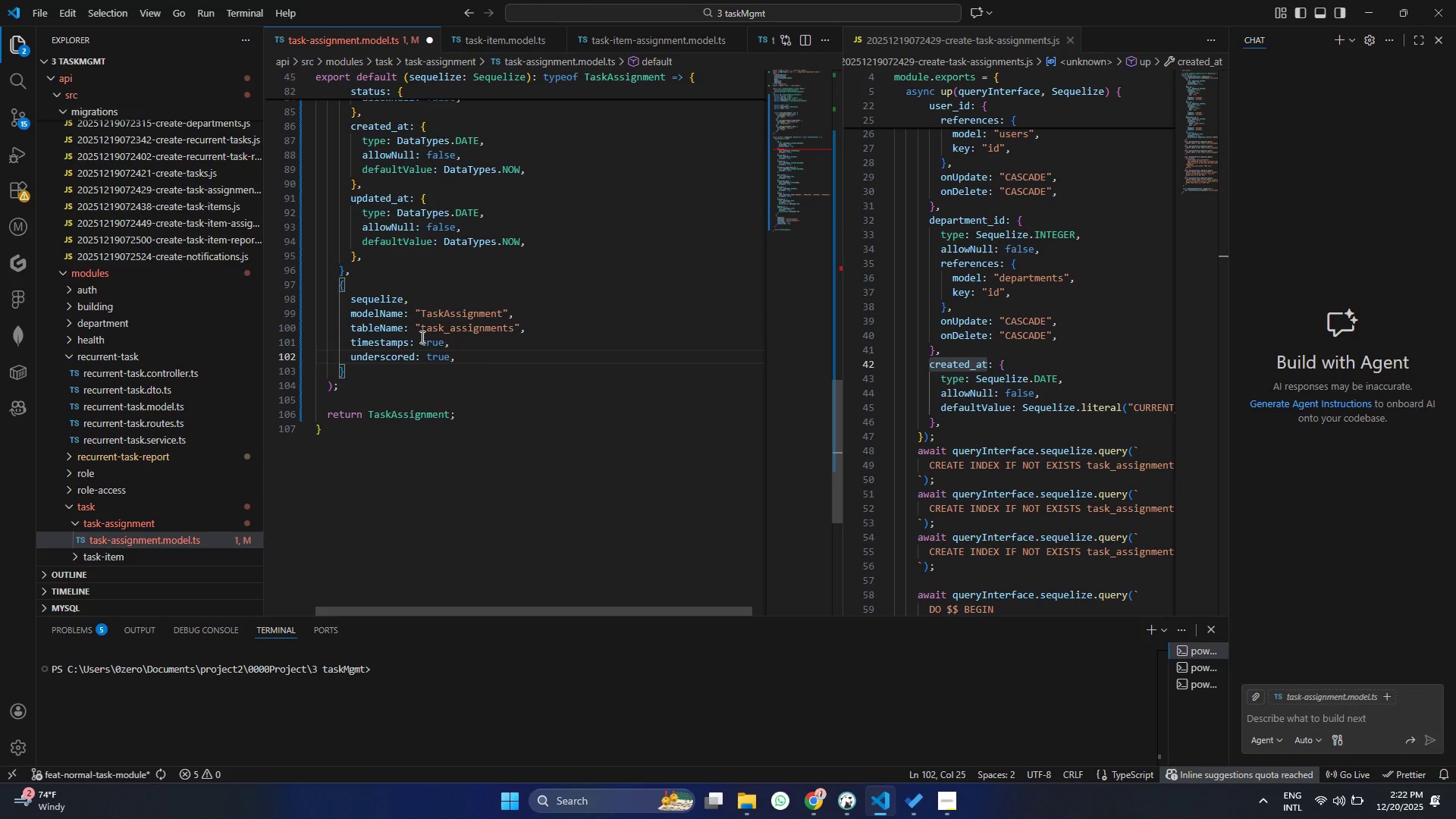 
double_click([423, 341])
 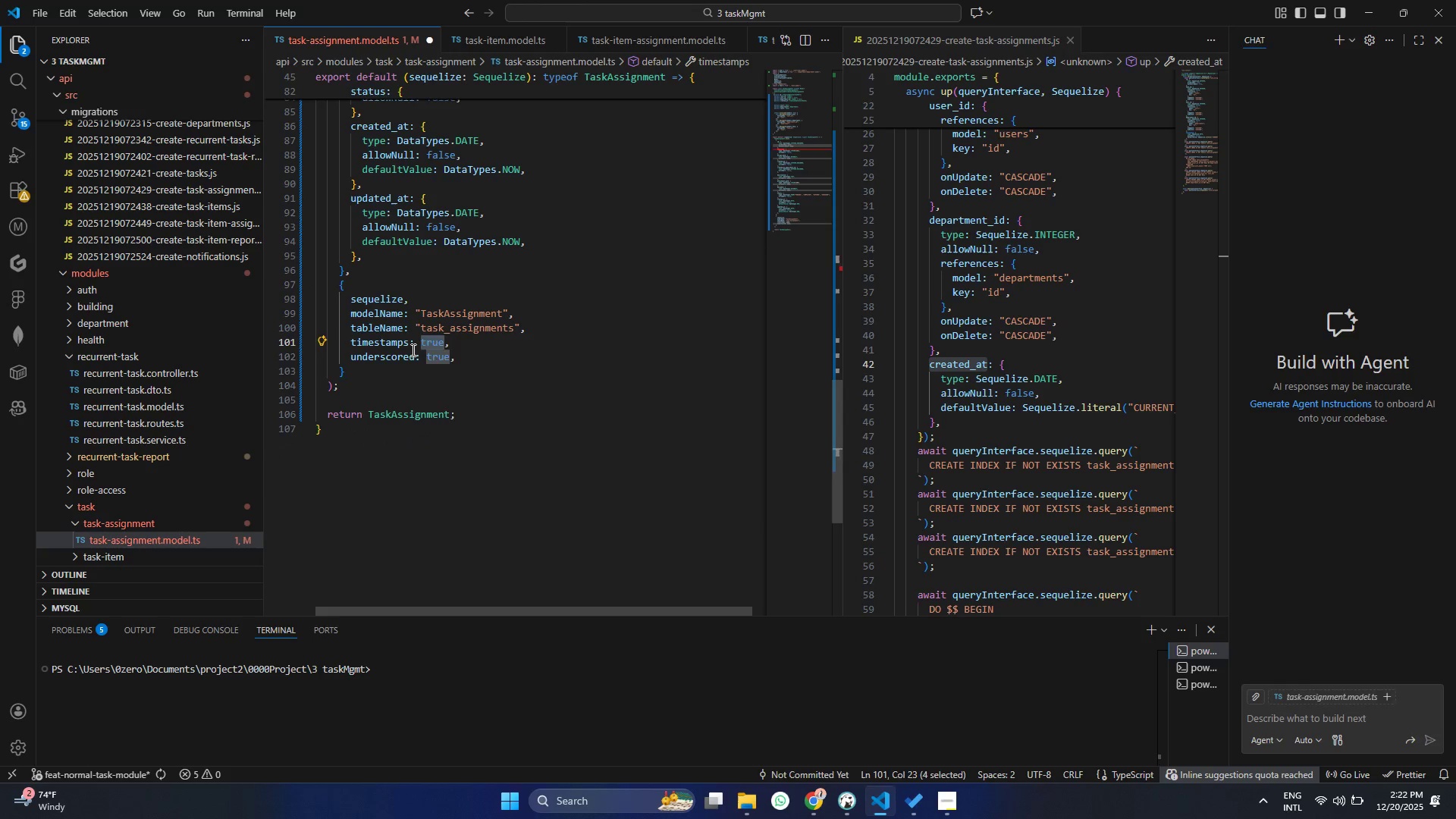 
type(false)
 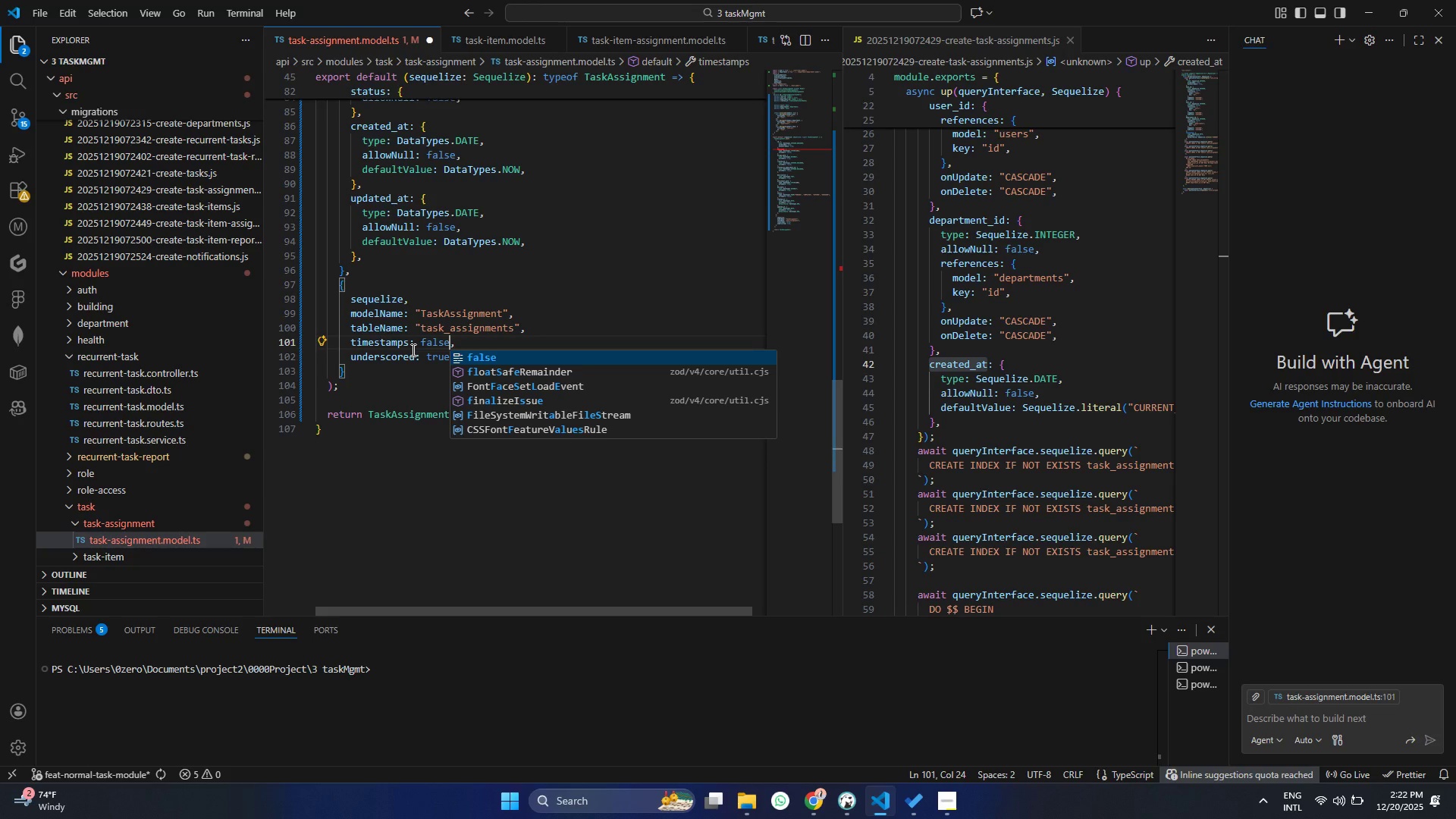 
key(Control+ControlLeft)
 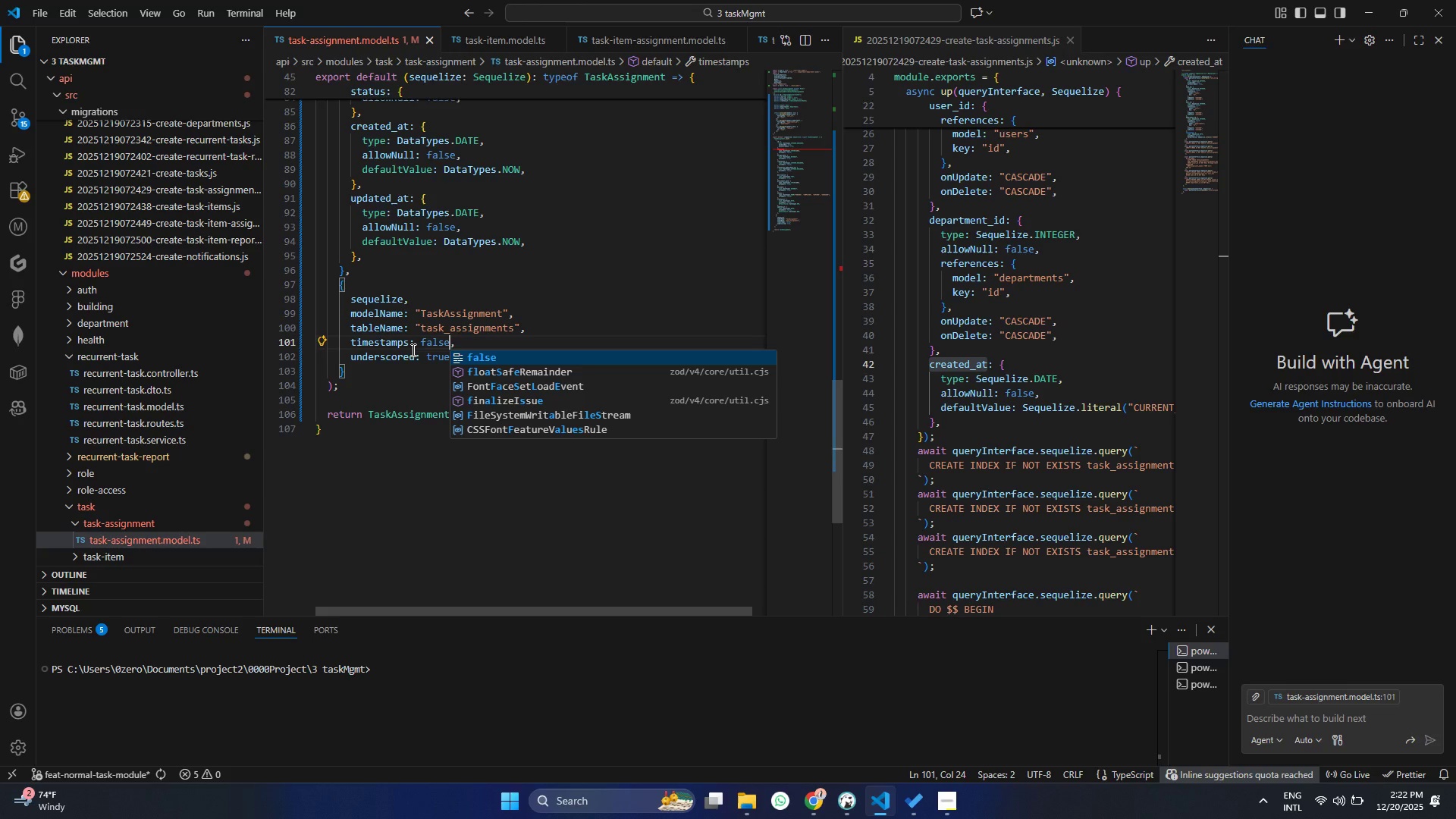 
key(Control+S)
 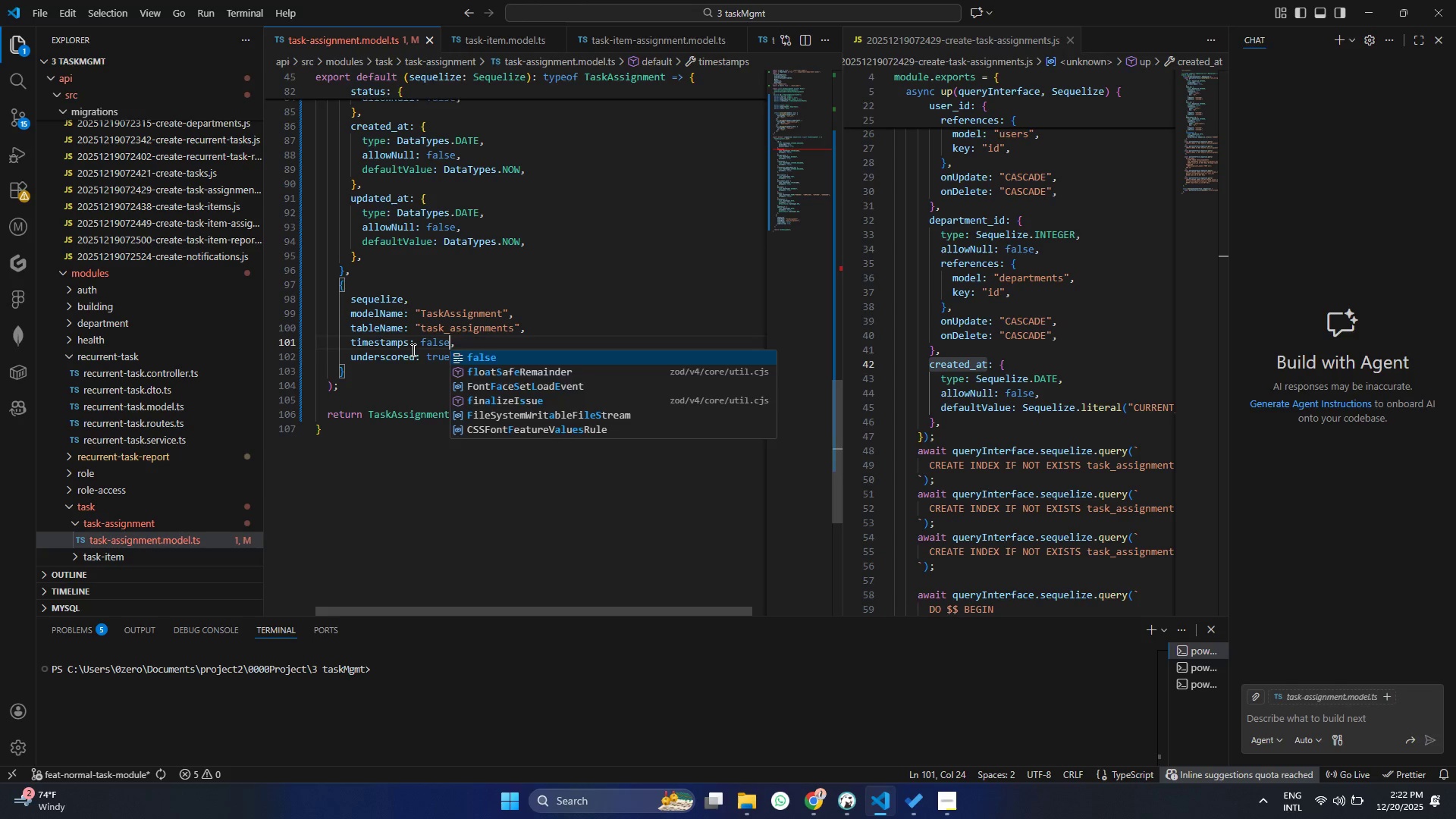 
left_click([412, 350])
 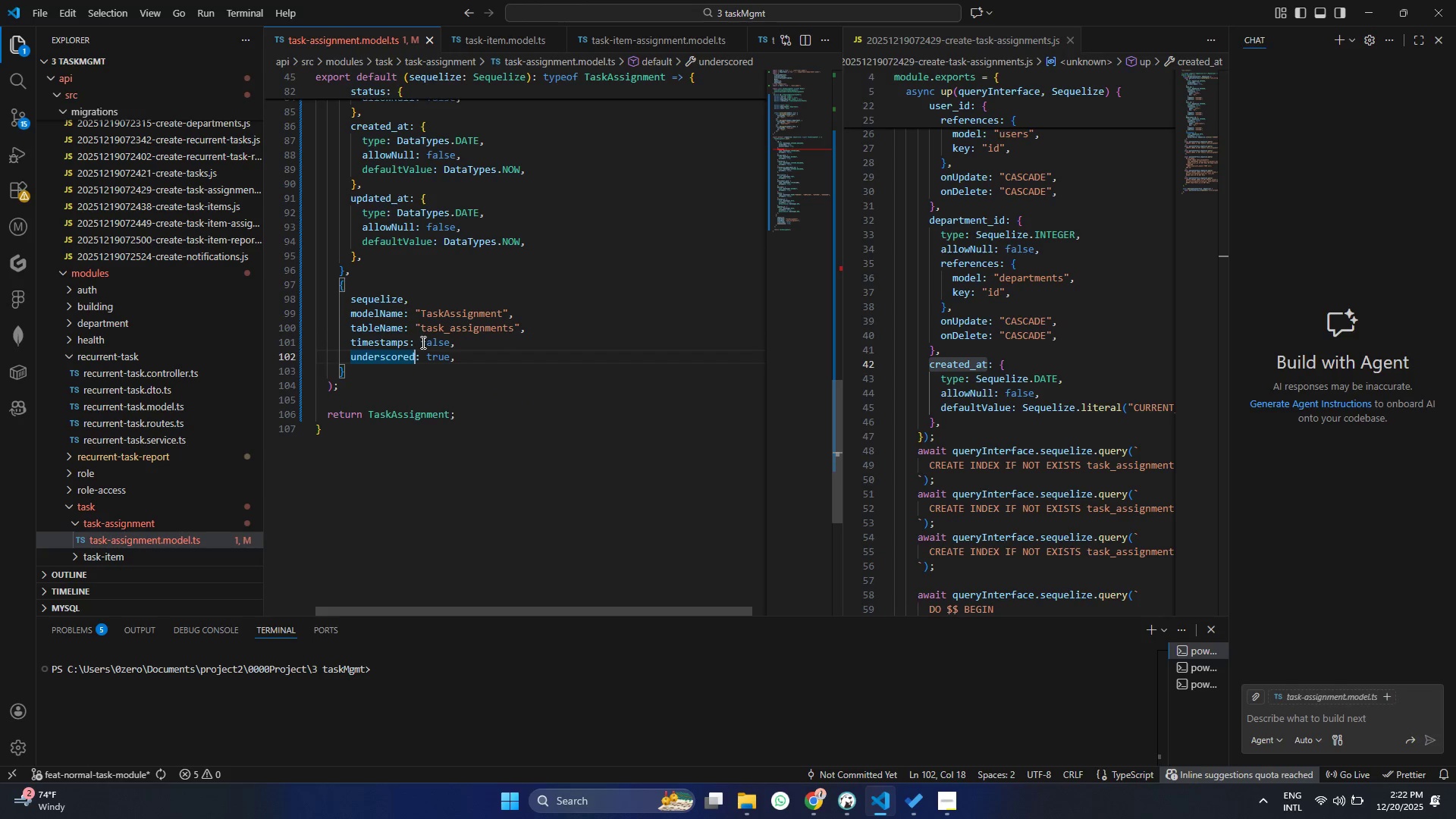 
scroll: coordinate [474, 339], scroll_direction: up, amount: 22.0
 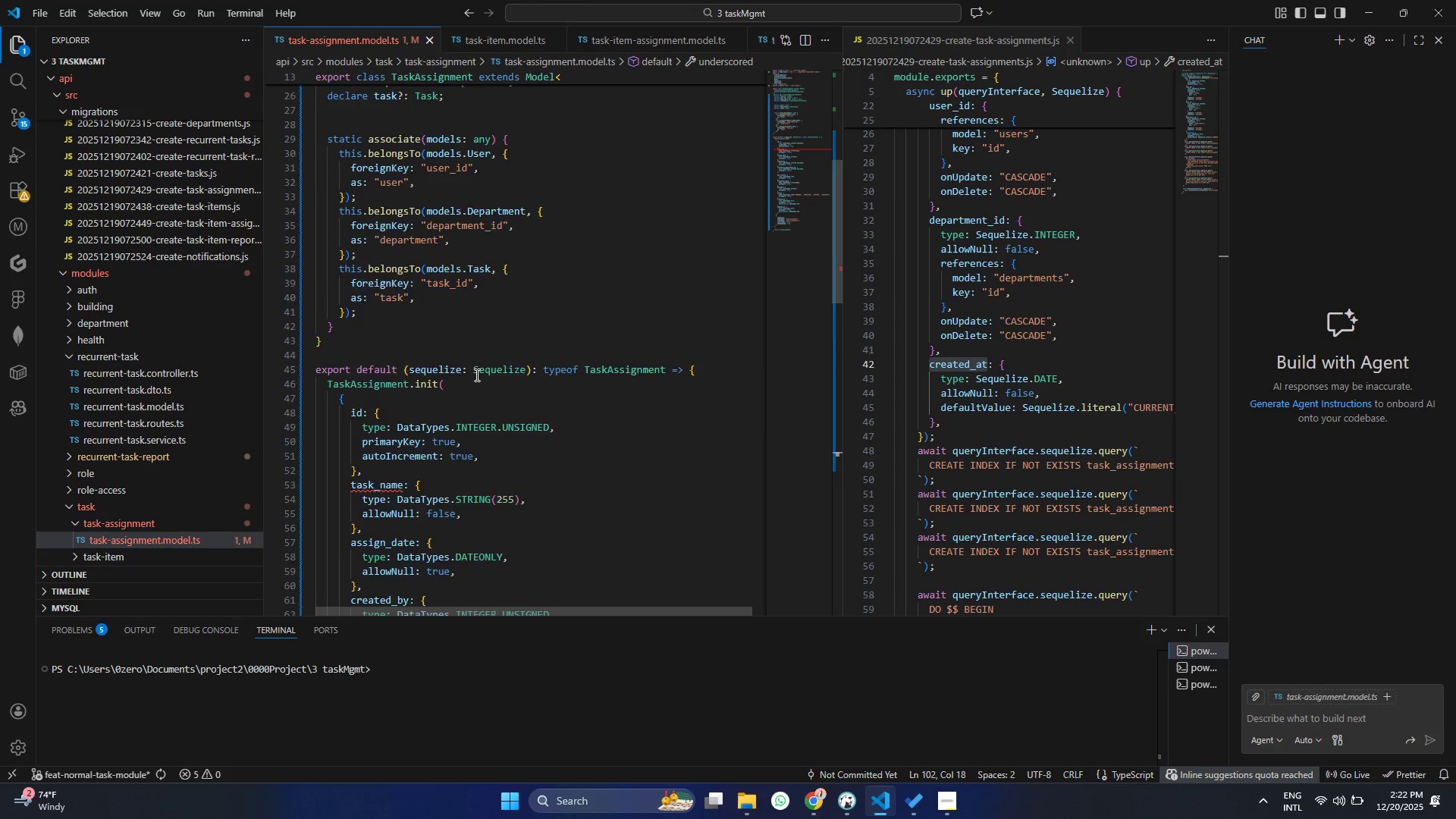 
scroll: coordinate [475, 375], scroll_direction: down, amount: 8.0
 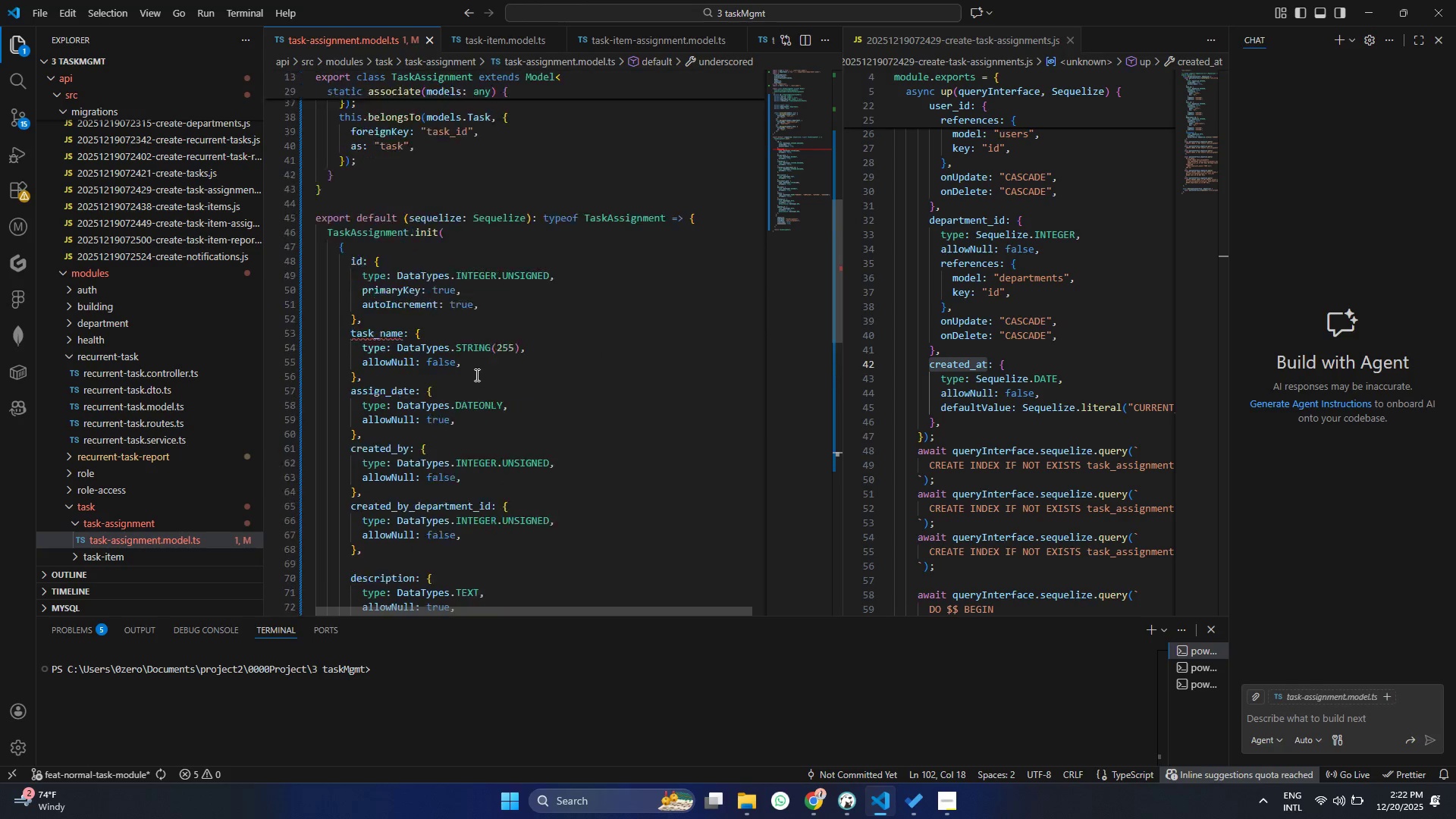 
scroll: coordinate [475, 375], scroll_direction: up, amount: 15.0
 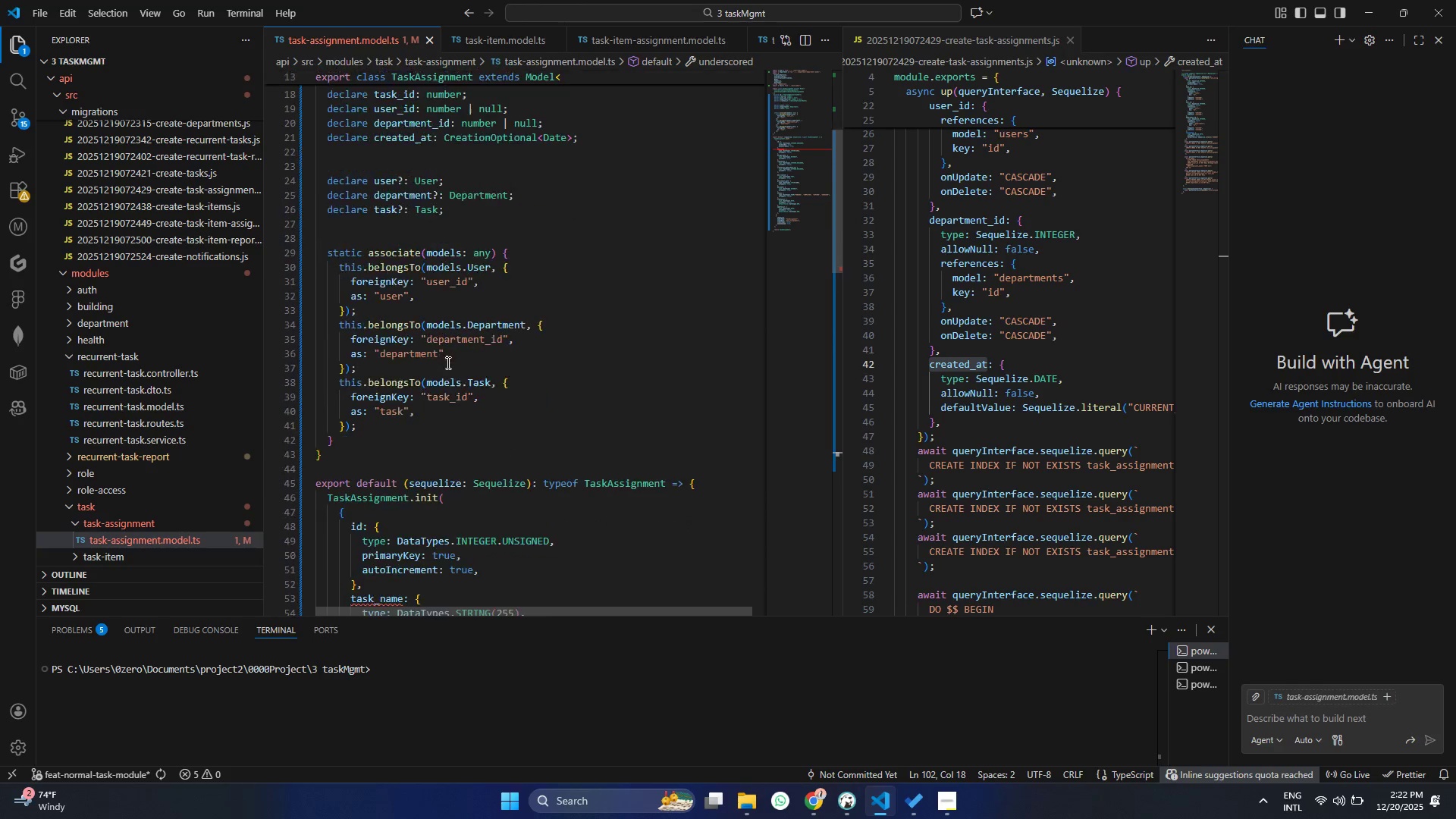 
scroll: coordinate [447, 362], scroll_direction: none, amount: 0.0
 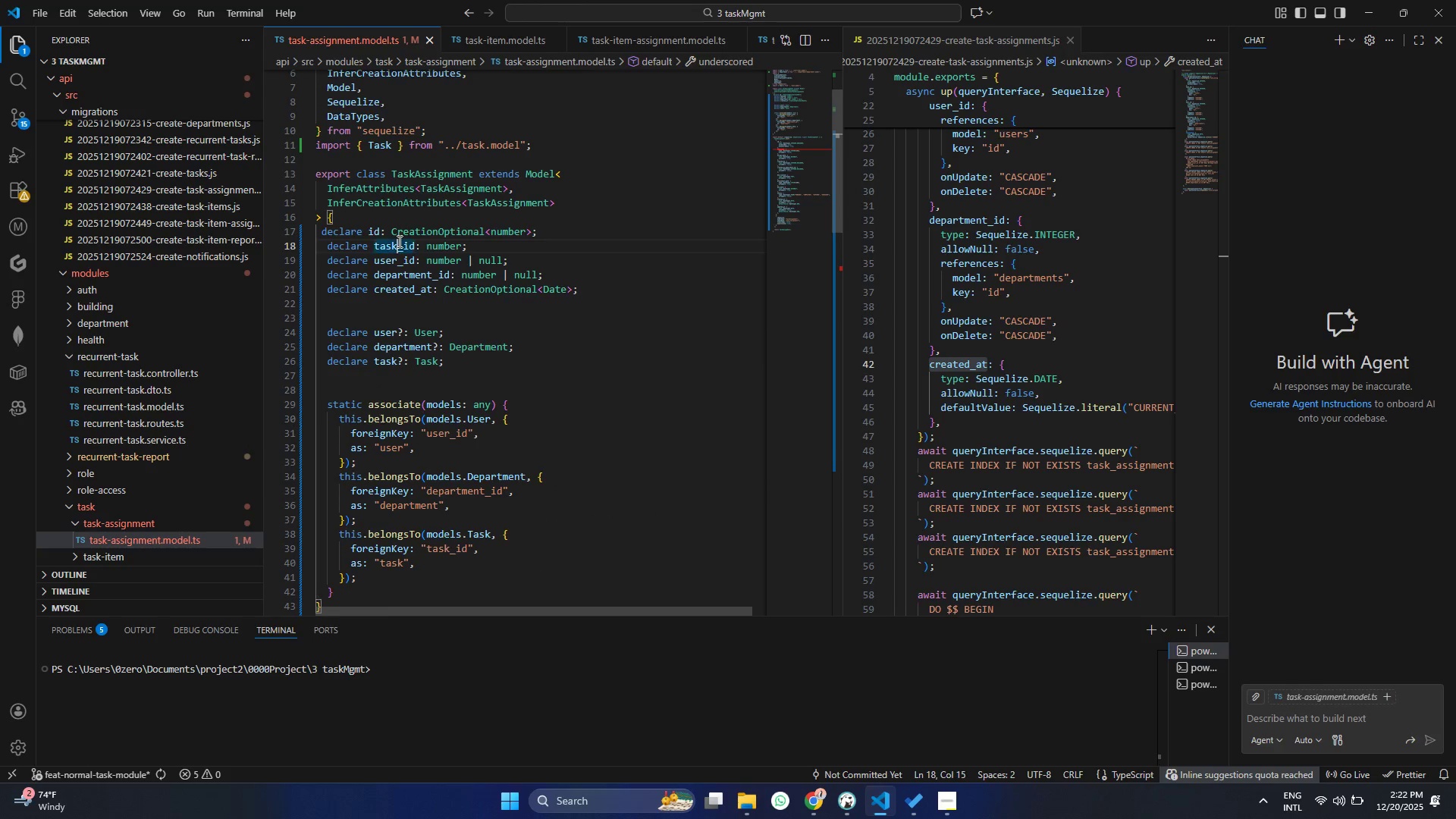 
key(Control+ControlLeft)
 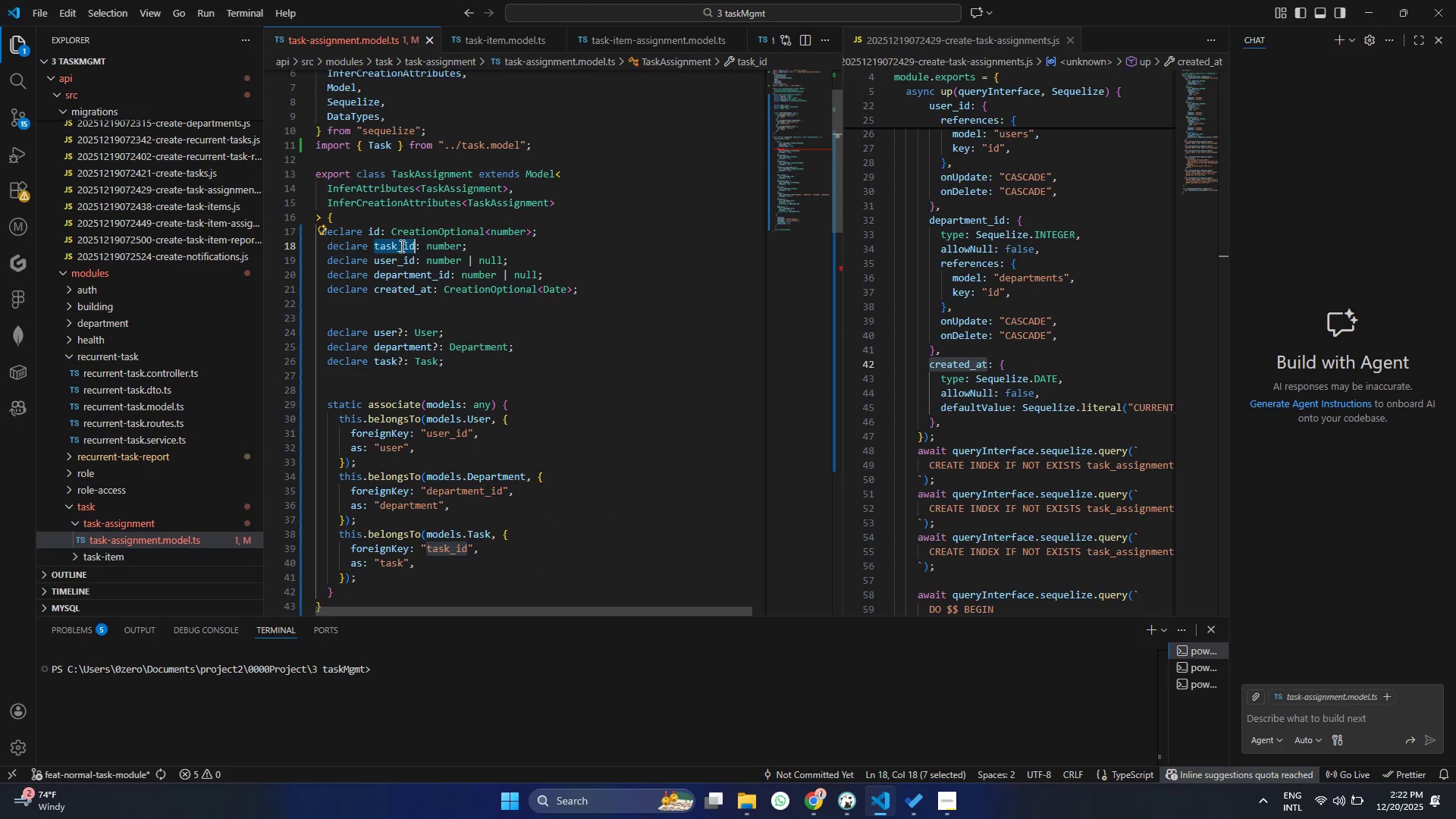 
double_click([398, 241])
 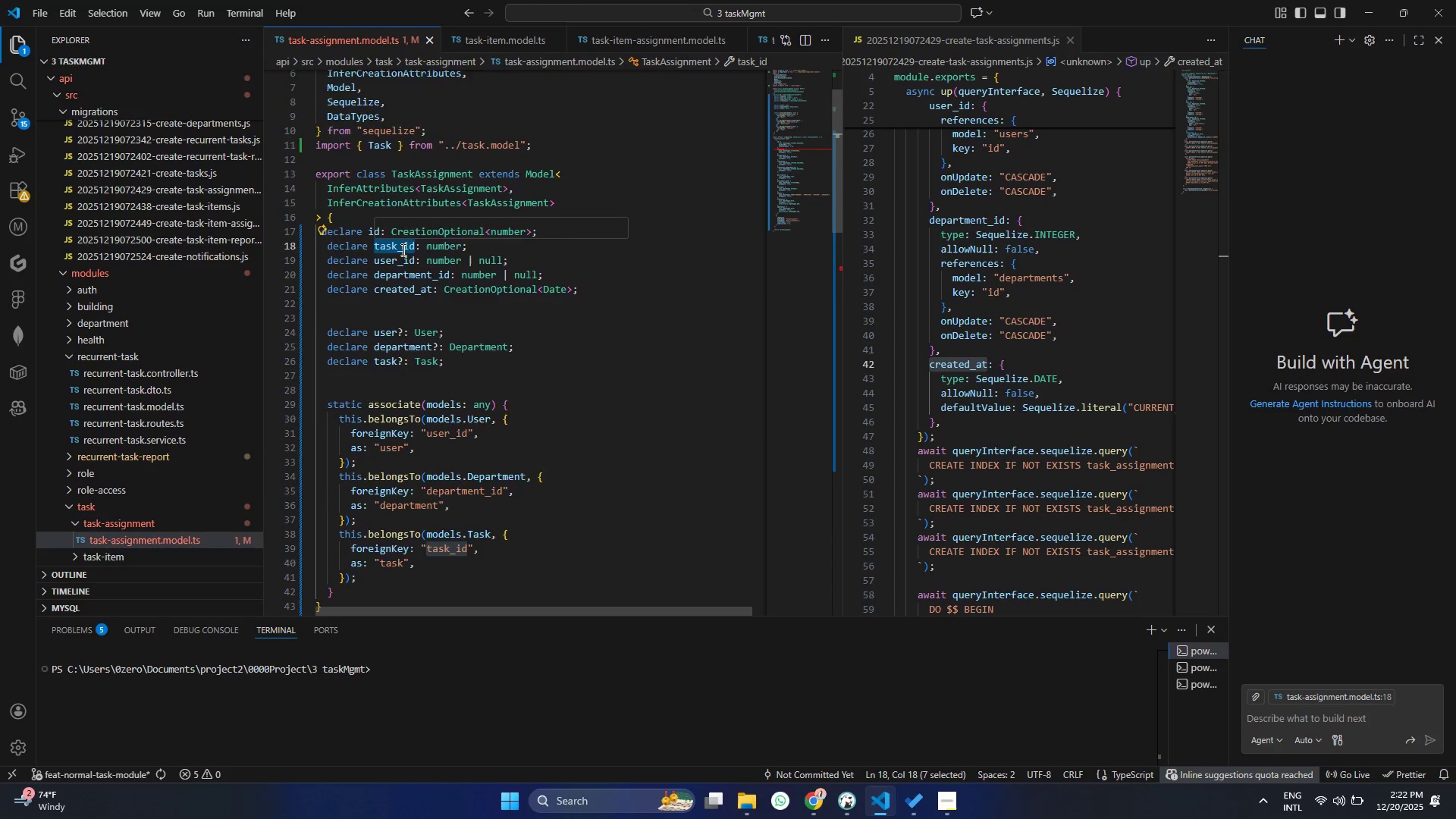 
key(Control+C)
 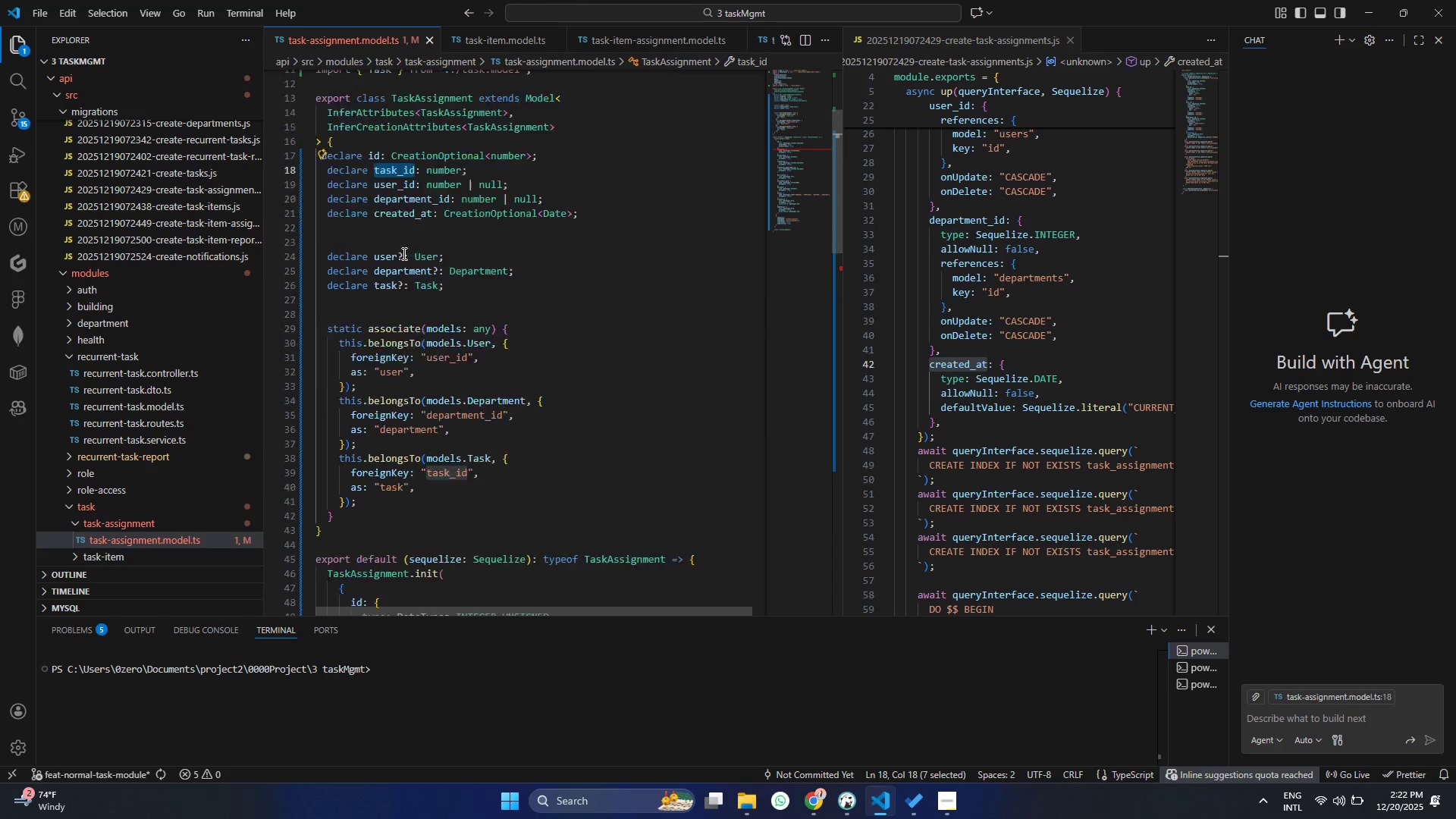 
scroll: coordinate [407, 268], scroll_direction: down, amount: 13.0
 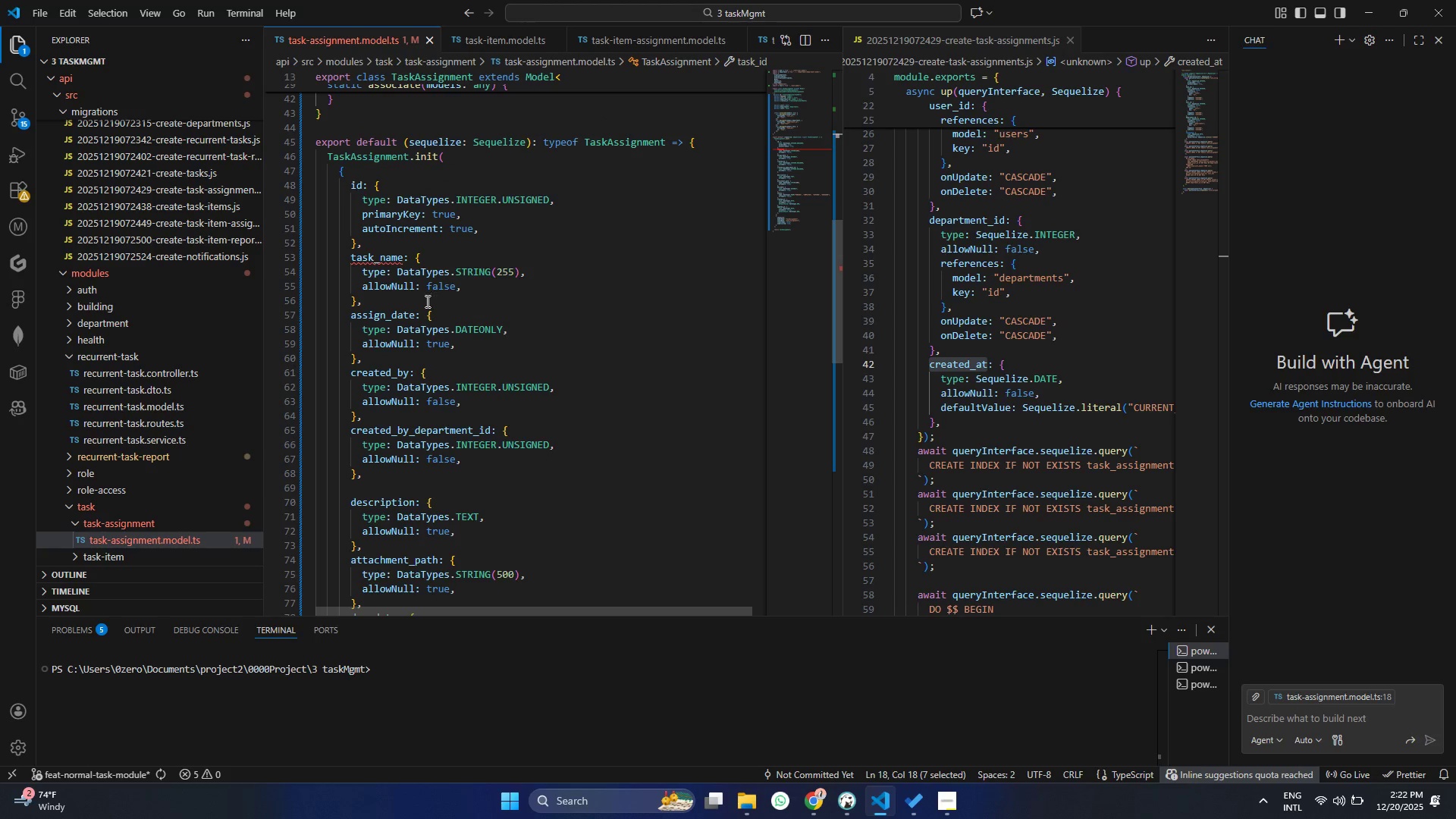 
left_click_drag(start_coordinate=[391, 303], to_coordinate=[321, 263])
 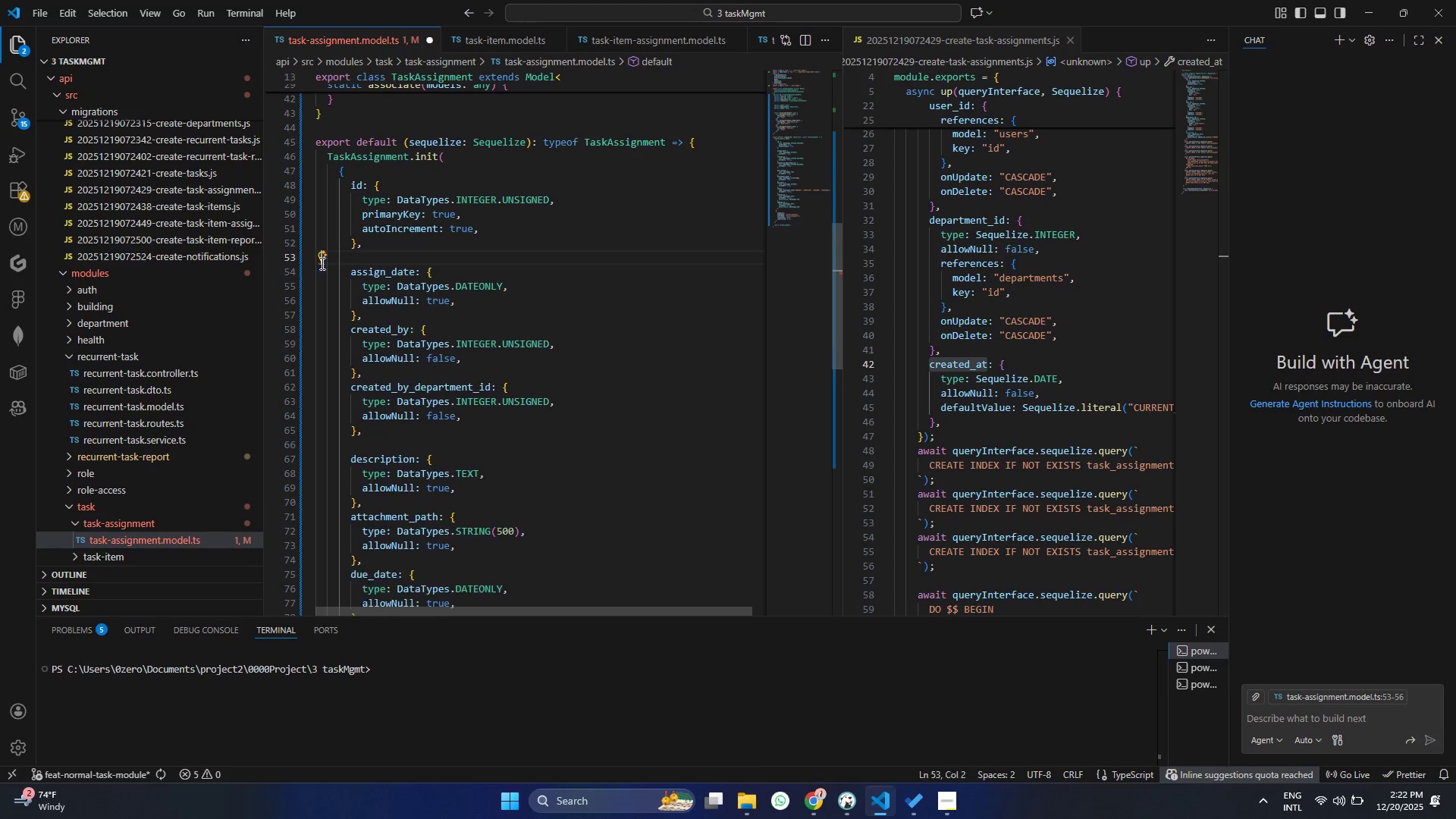 
key(Backspace)
 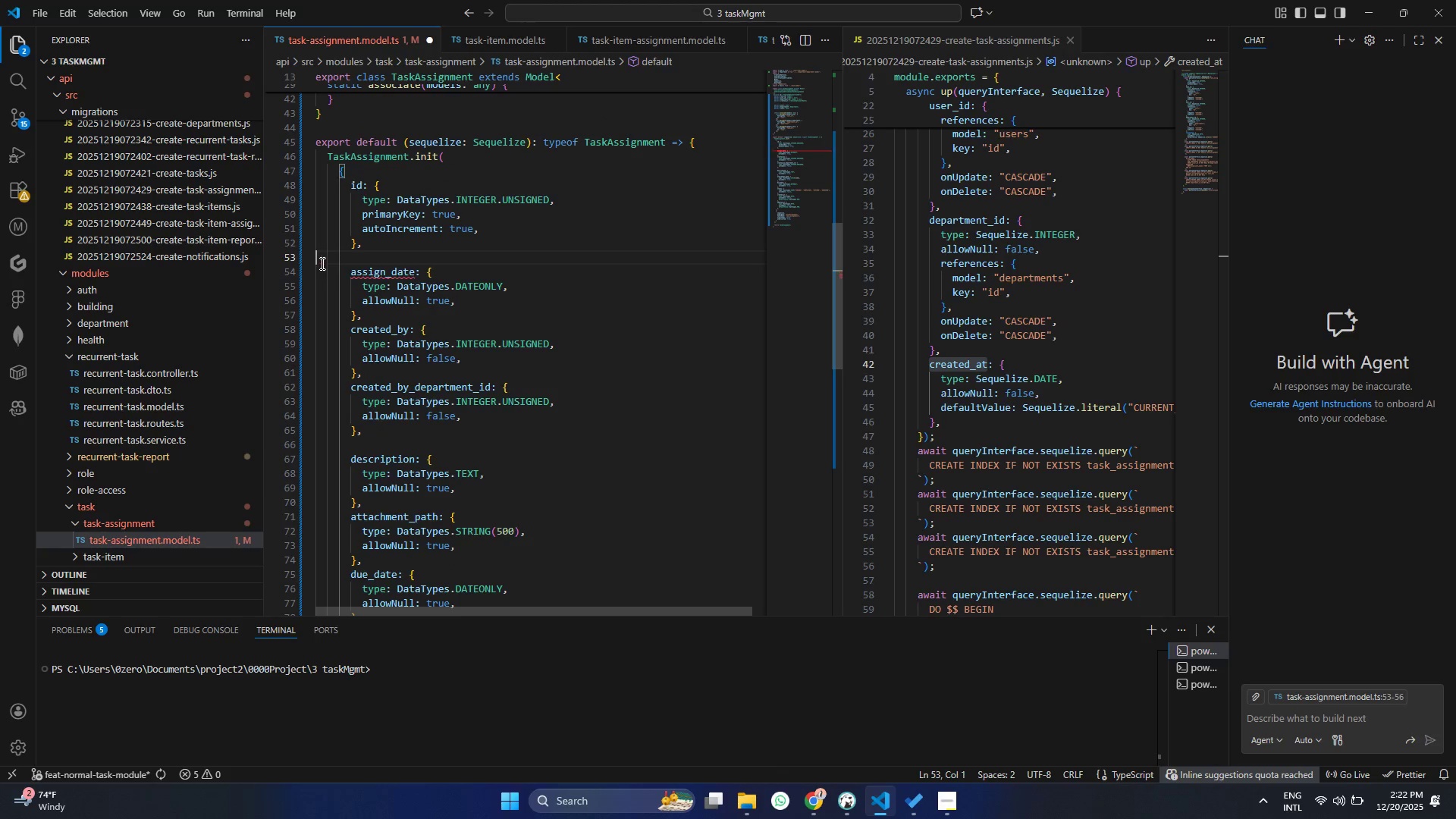 
key(Backspace)
 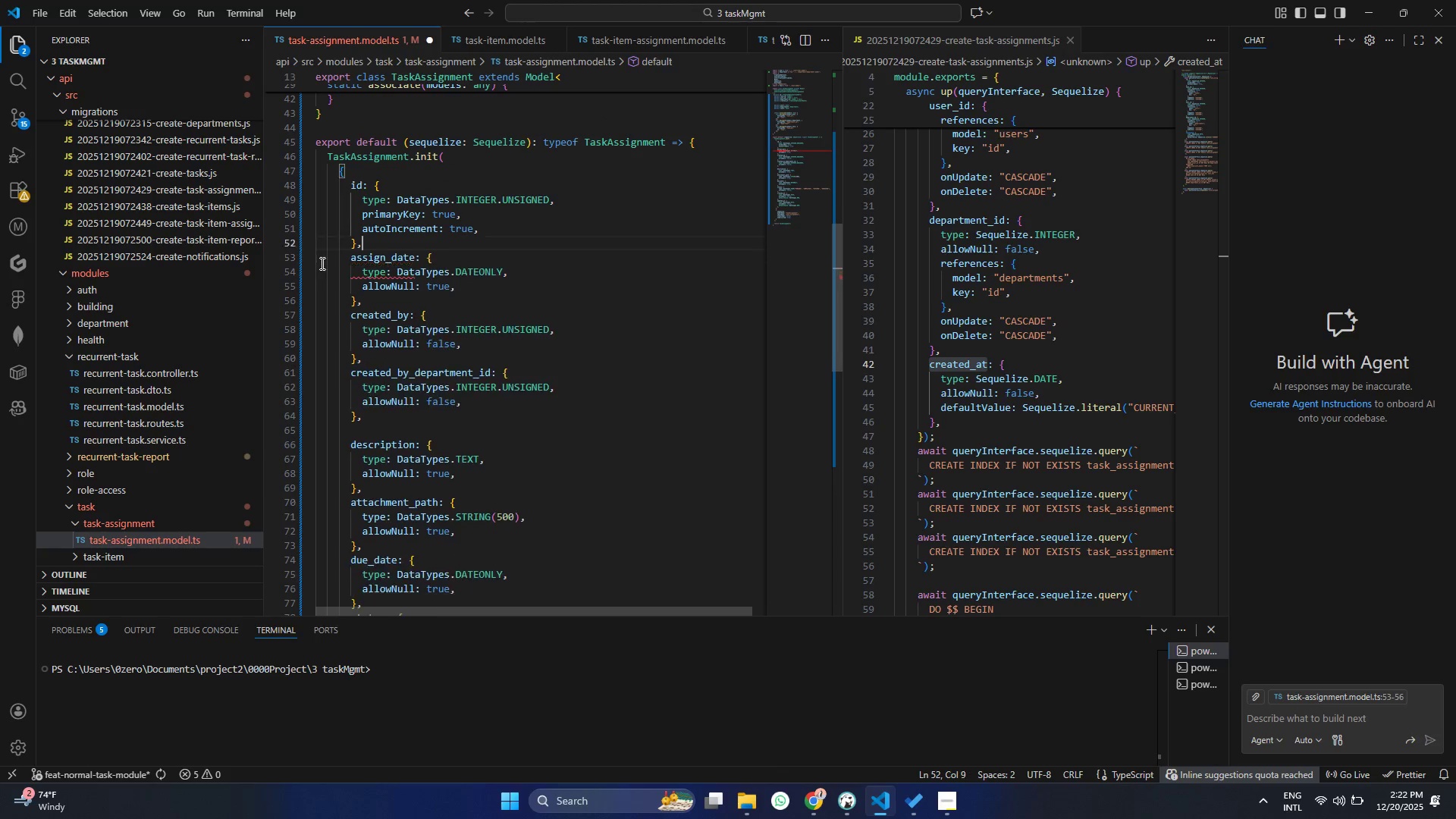 
key(Backspace)
 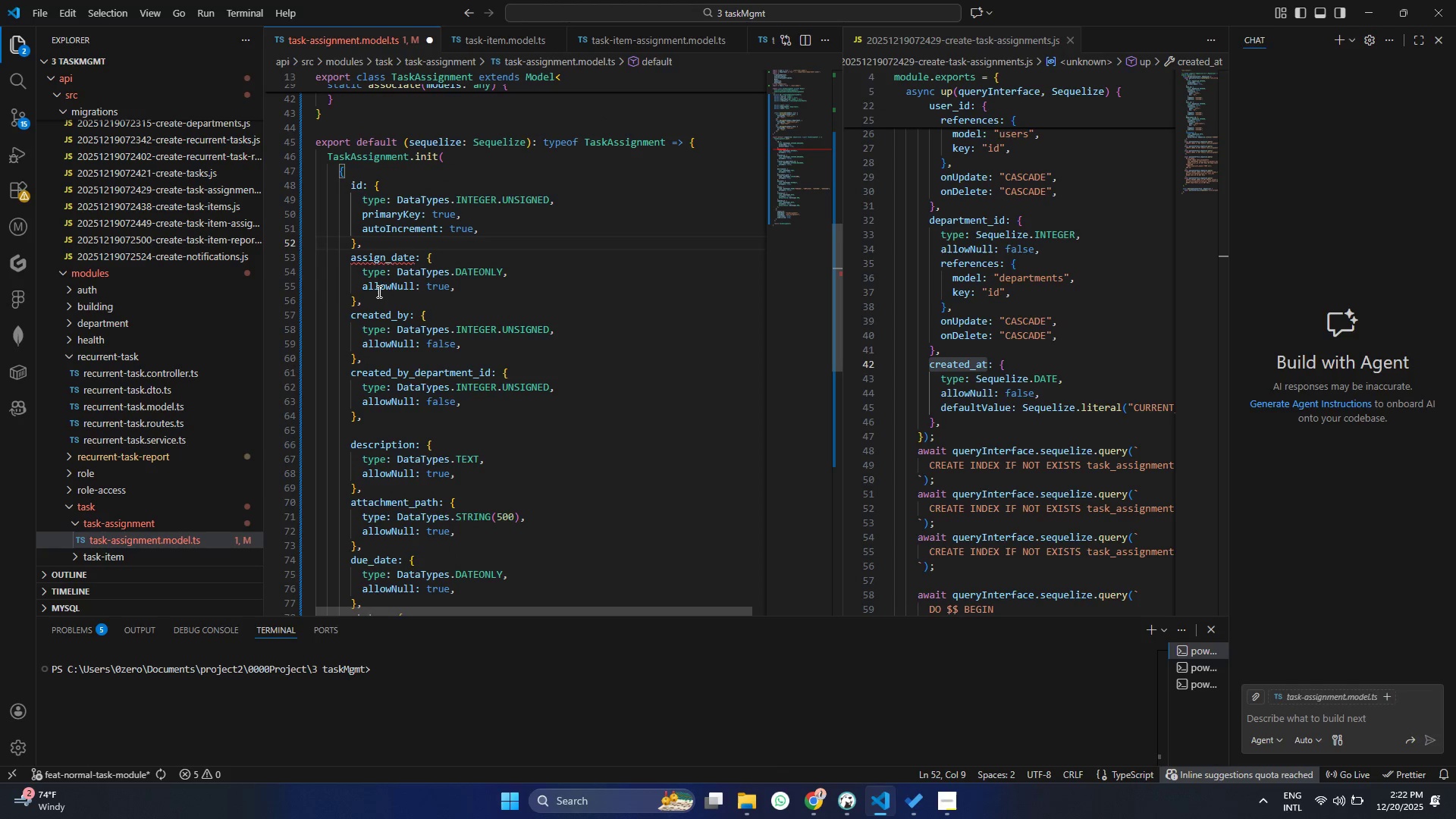 
left_click_drag(start_coordinate=[370, 301], to_coordinate=[302, 264])
 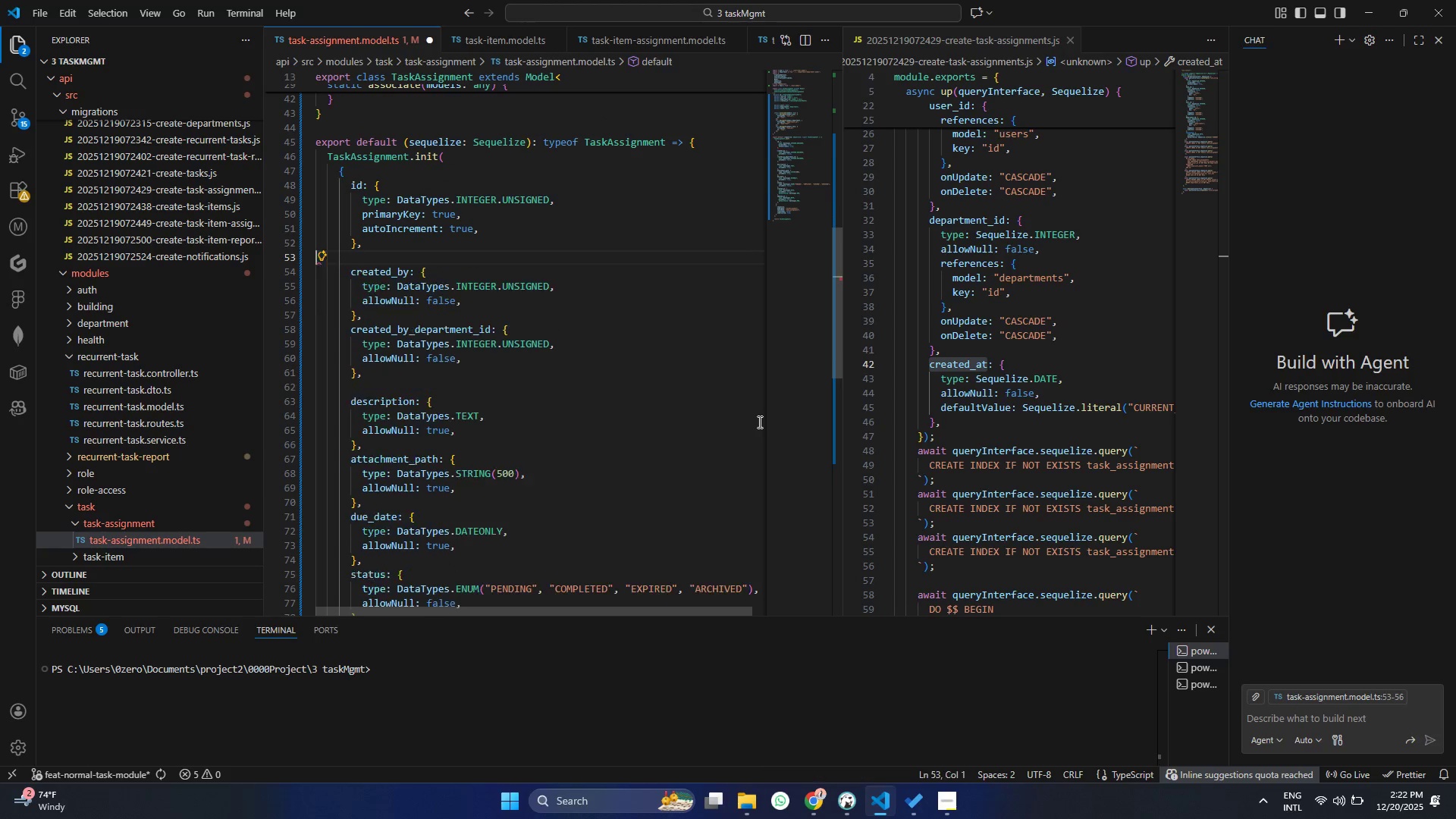 
key(Backspace)
 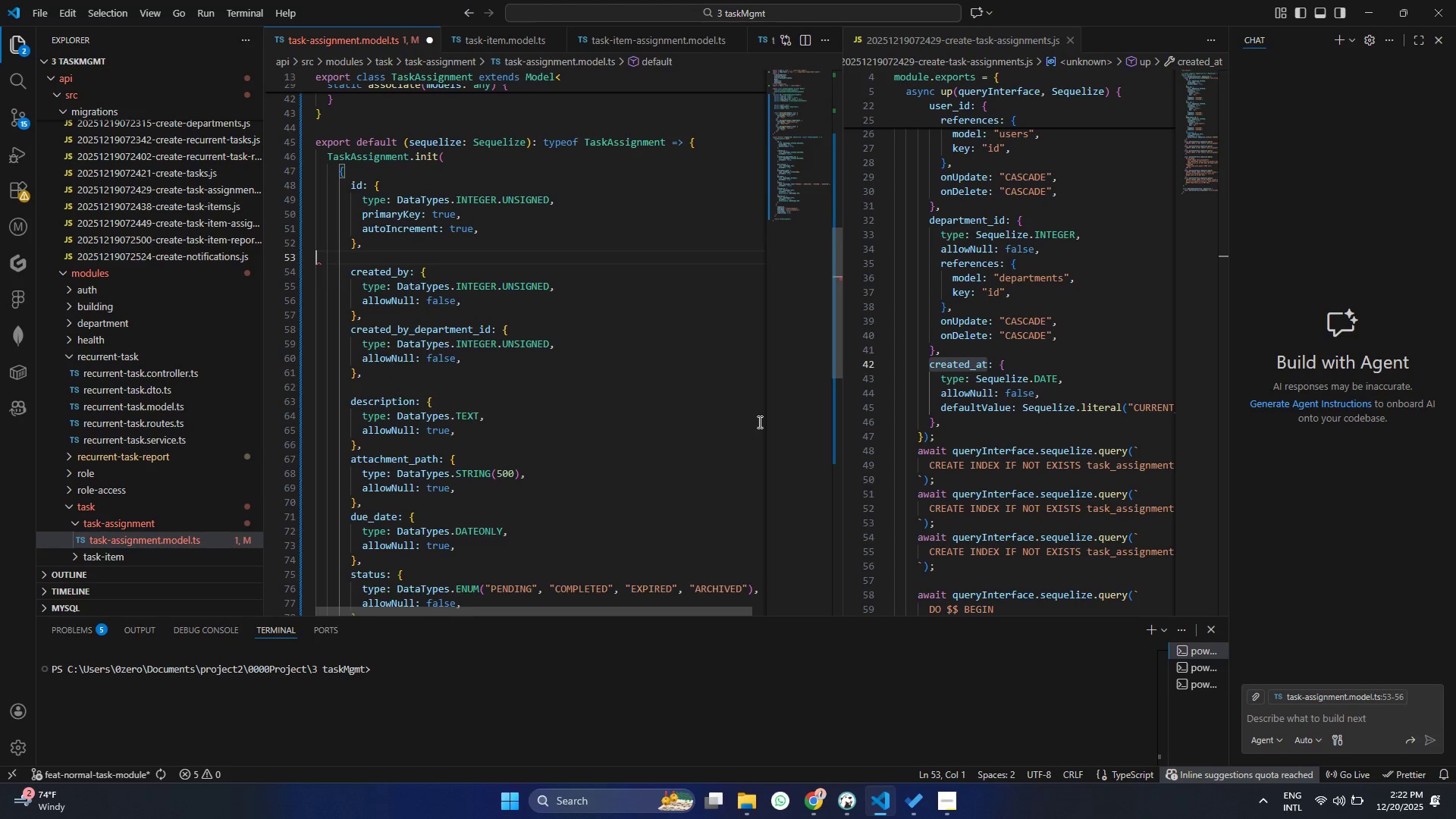 
key(Backspace)
 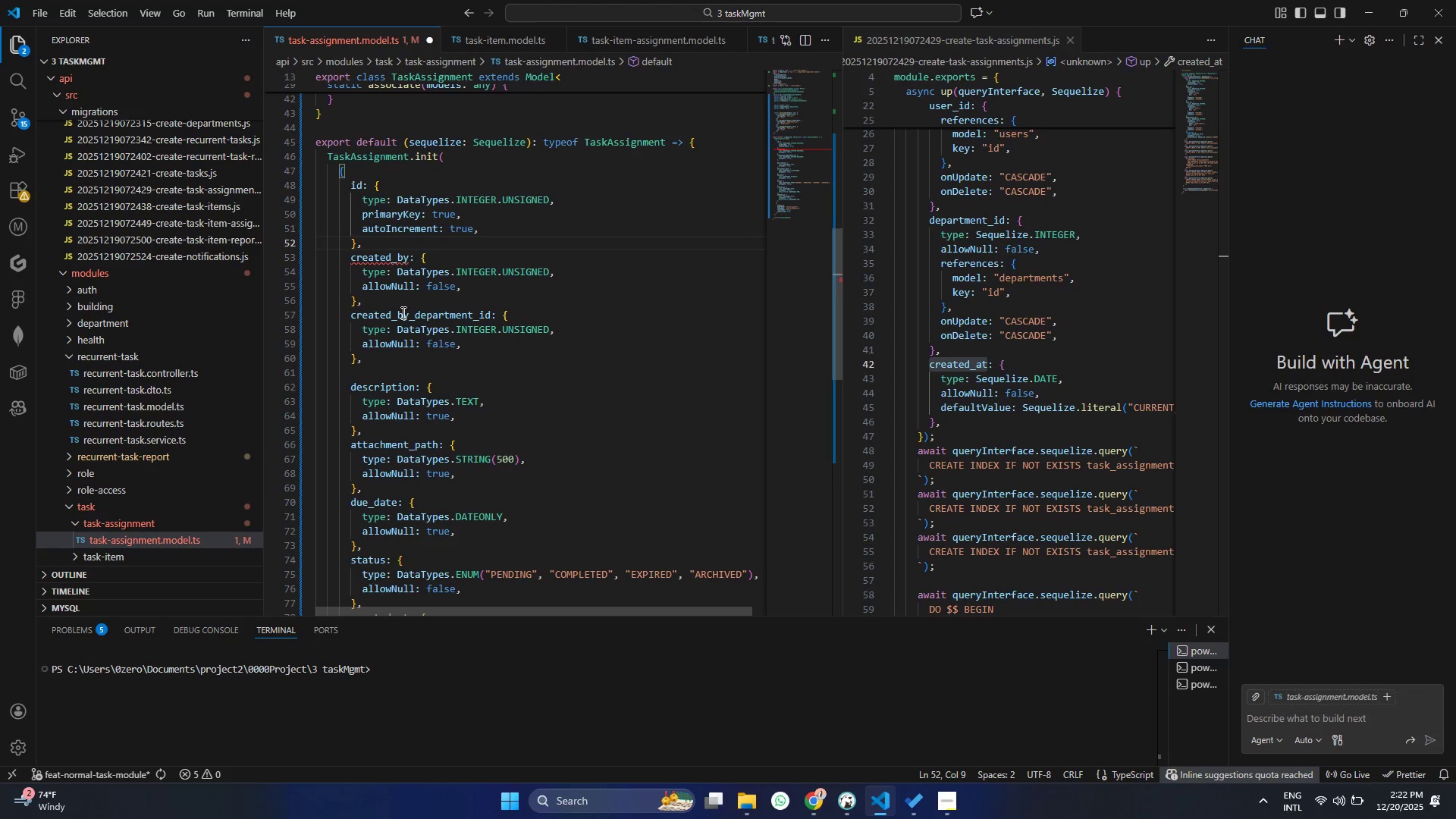 
left_click_drag(start_coordinate=[376, 297], to_coordinate=[262, 262])
 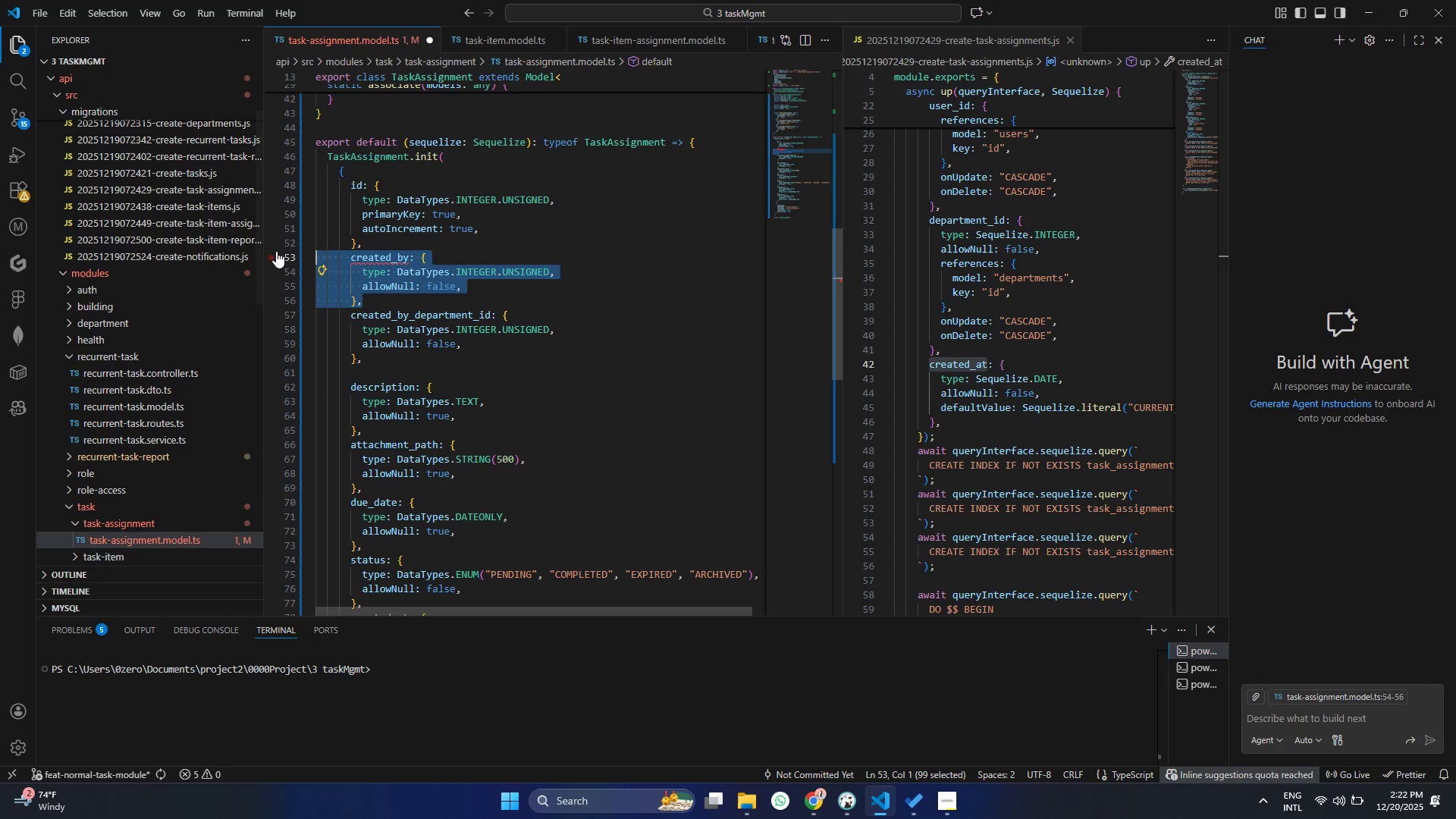 
key(Alt+Shift+ArrowDown)
 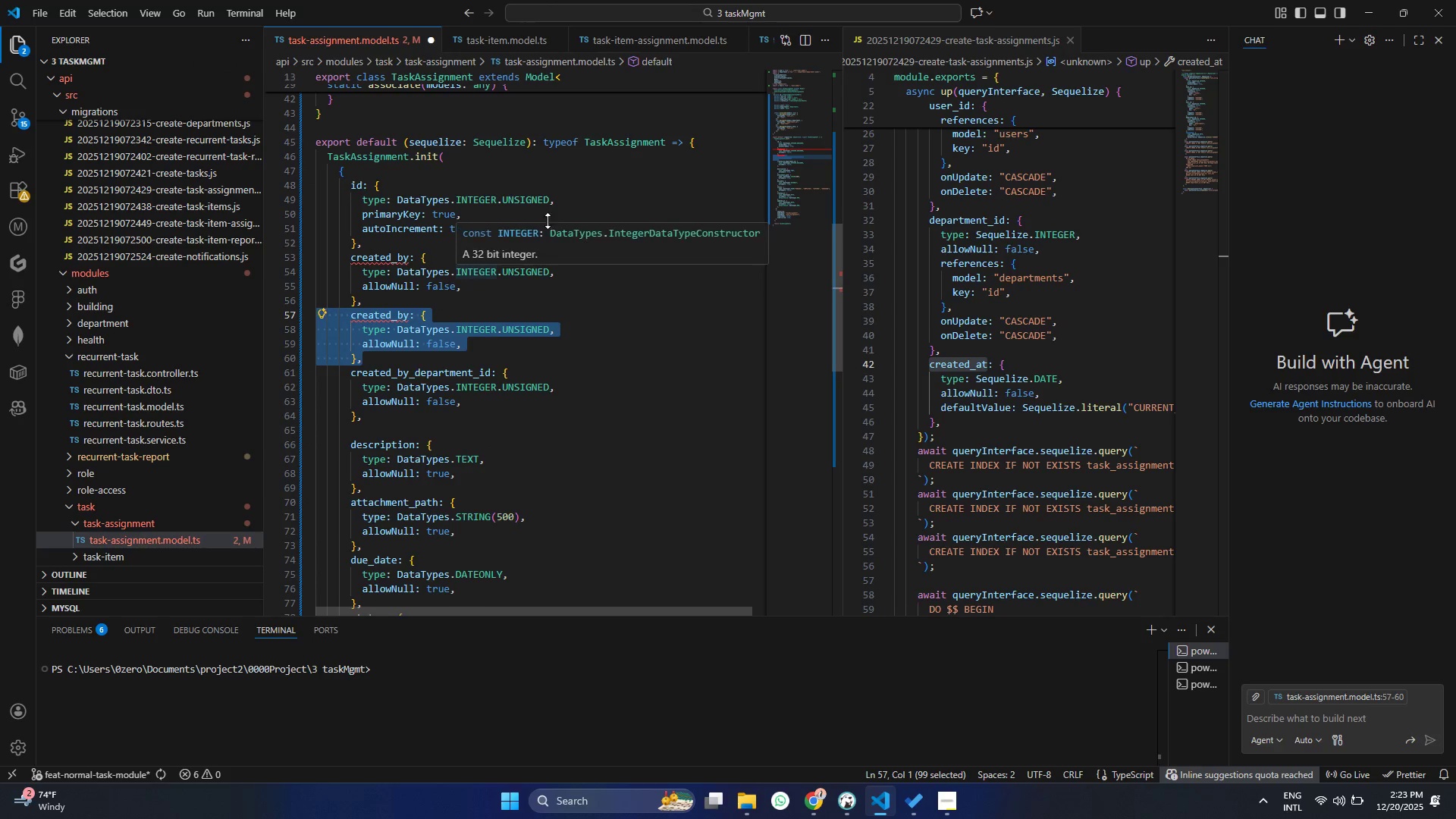 
left_click([469, 409])
 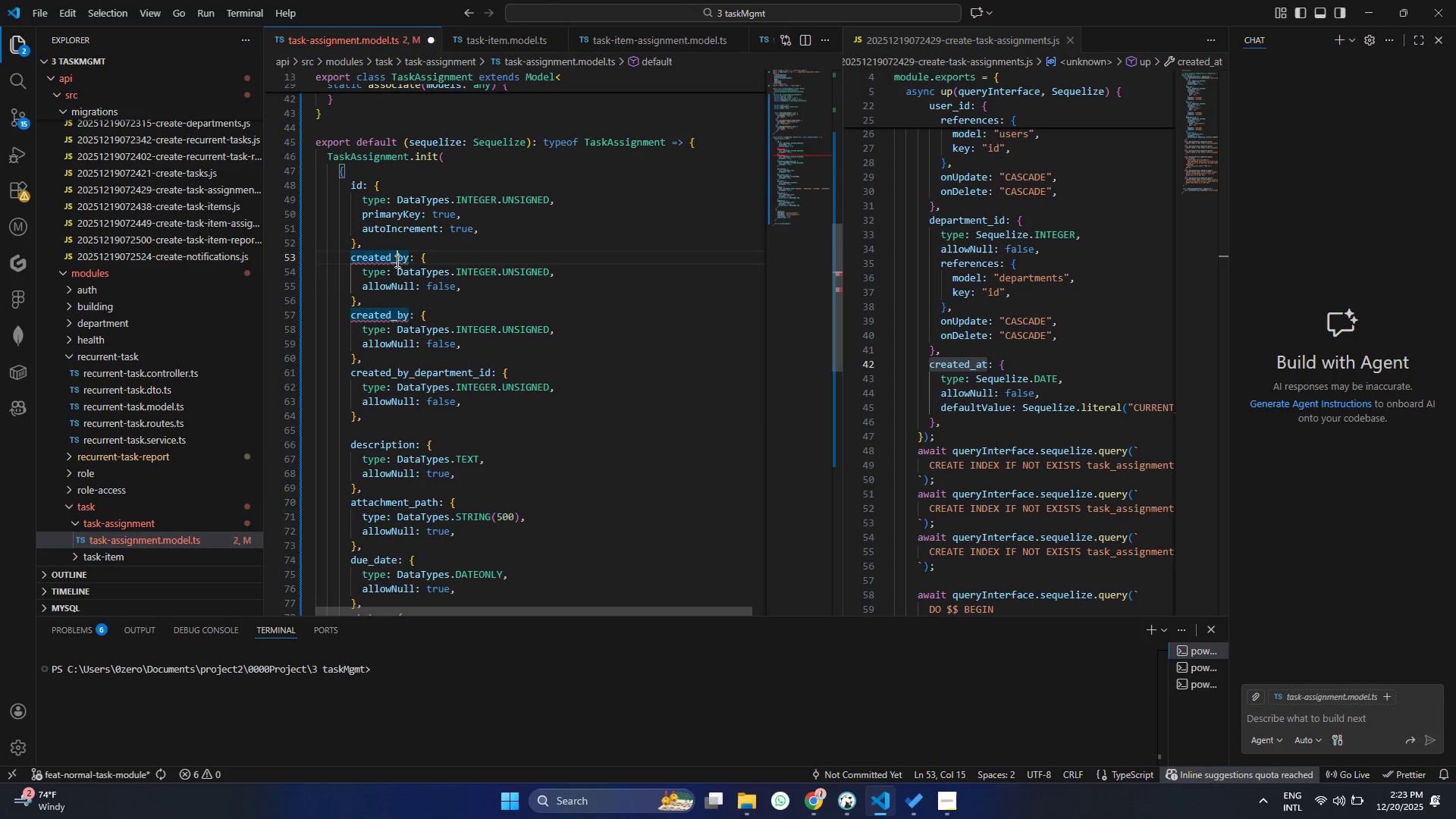 
double_click([396, 261])
 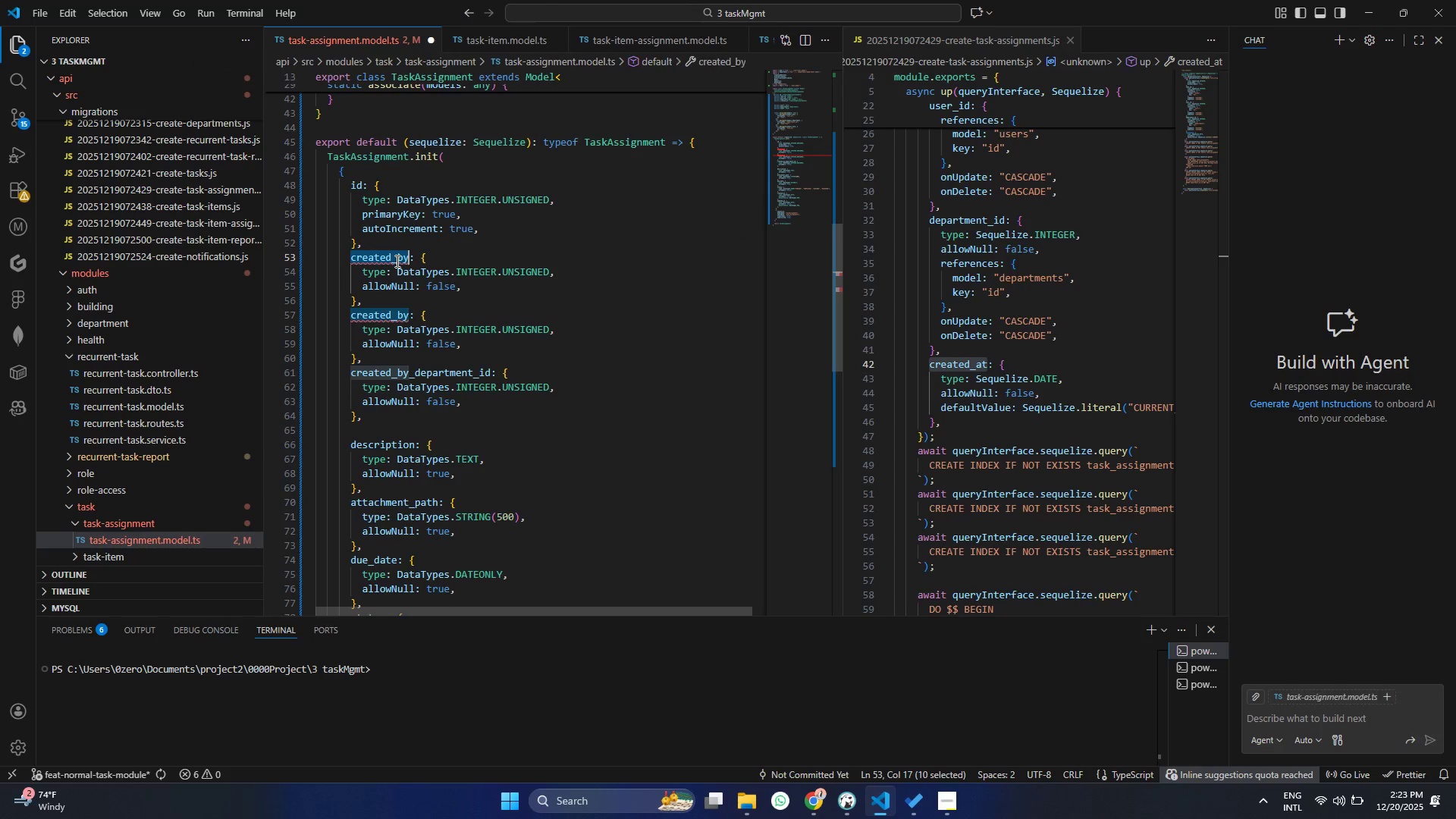 
key(Control+ControlLeft)
 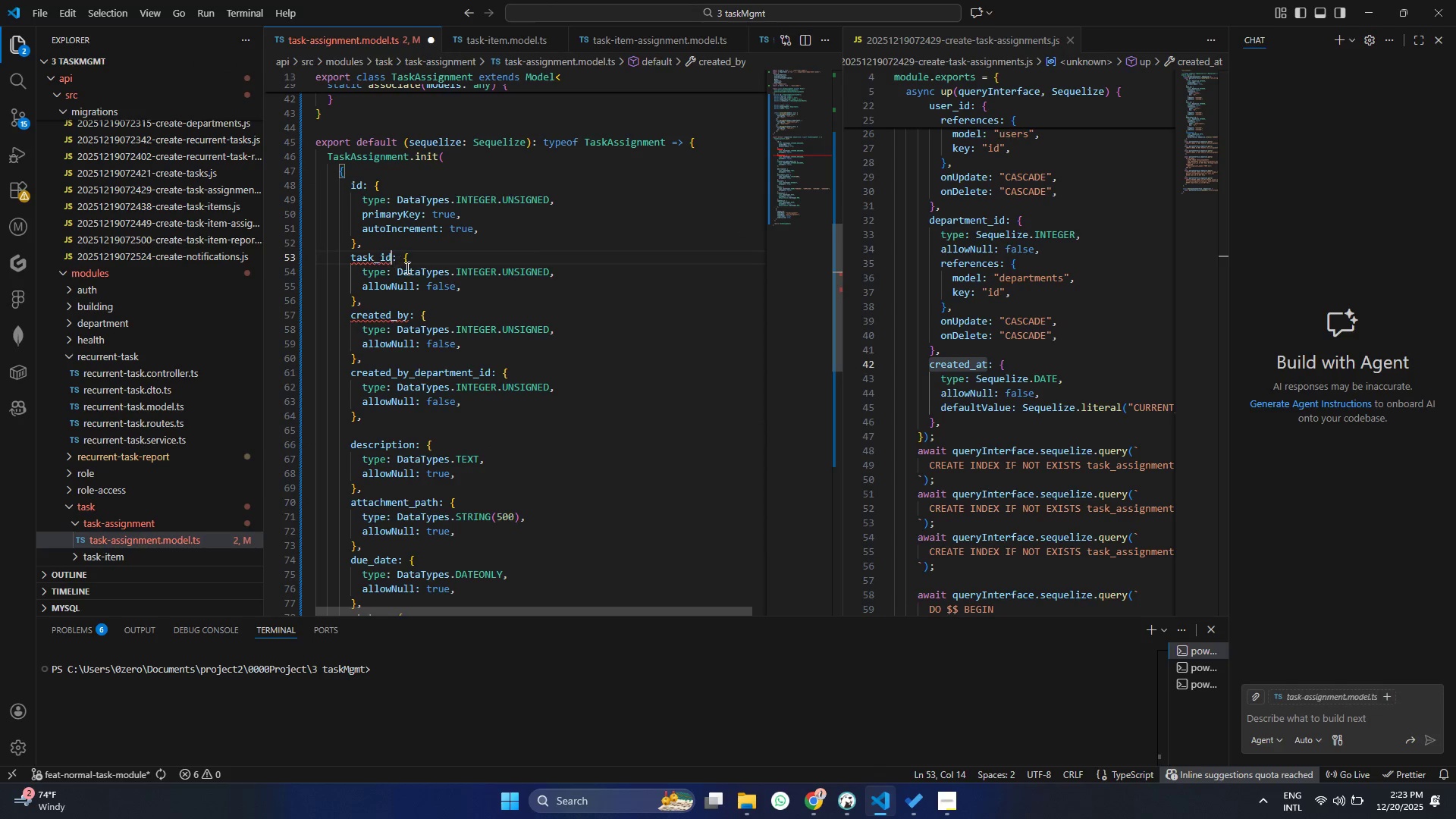 
key(Control+V)
 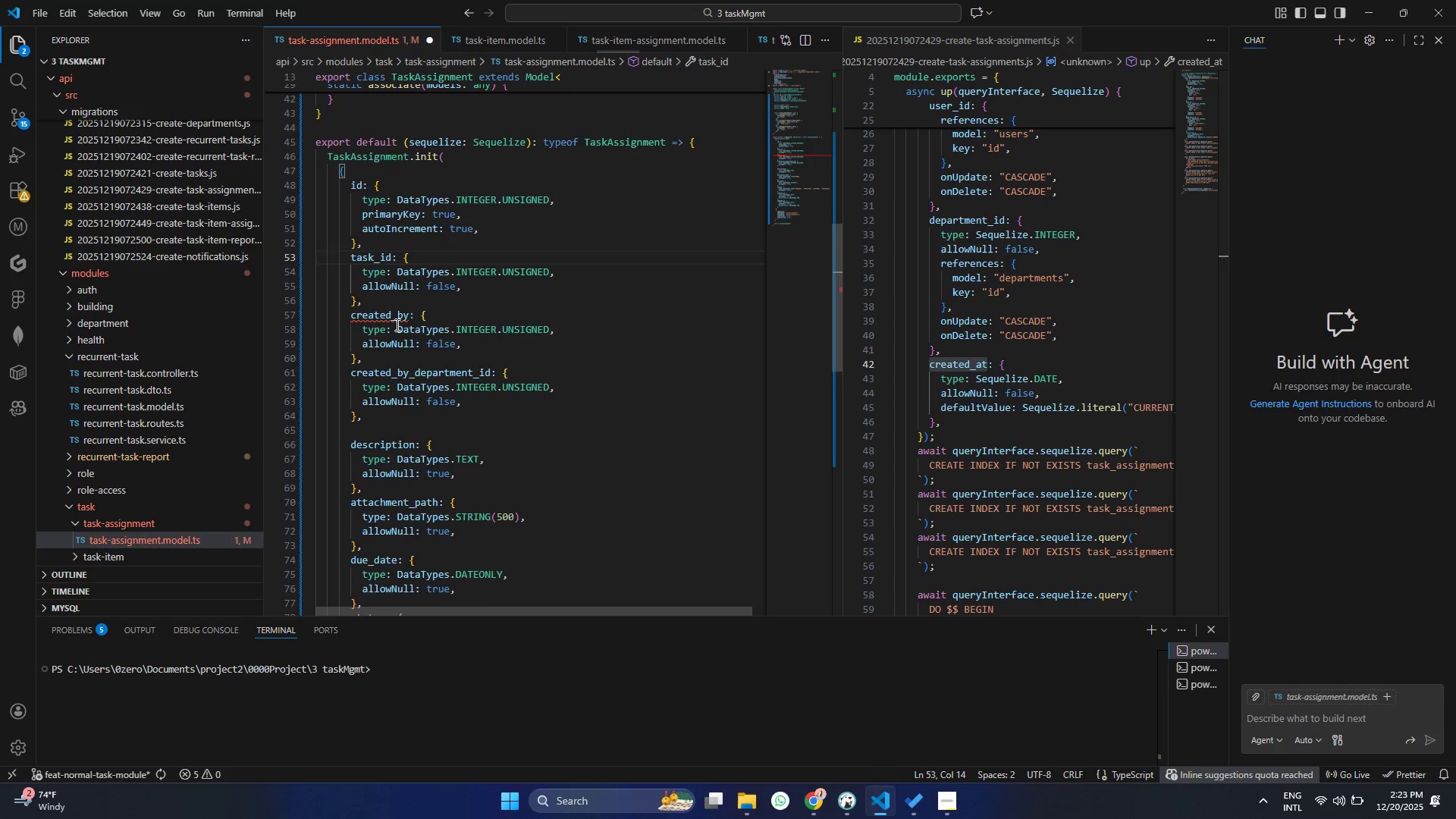 
scroll: coordinate [397, 325], scroll_direction: up, amount: 13.0
 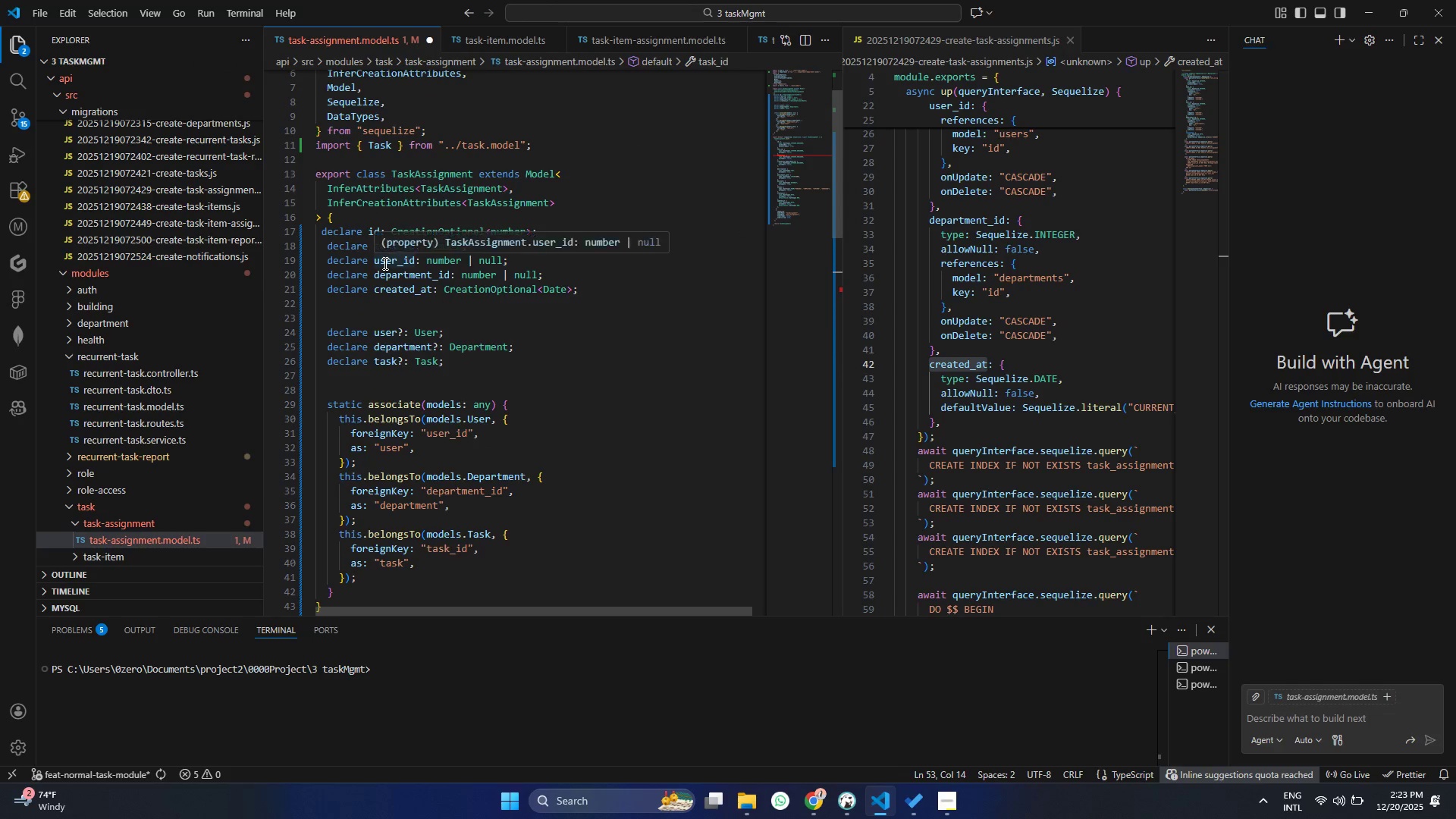 
double_click([384, 263])
 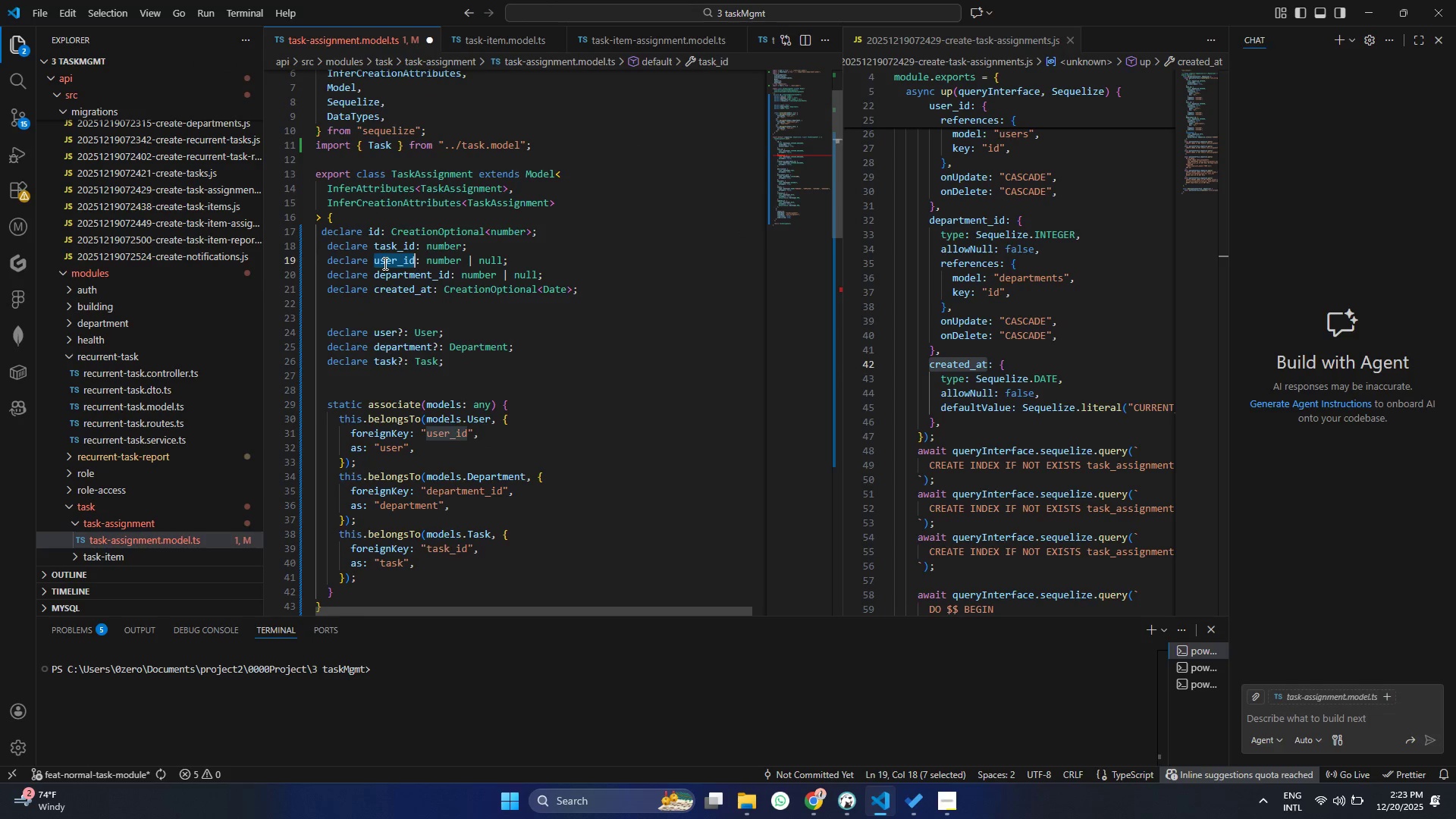 
key(Control+C)
 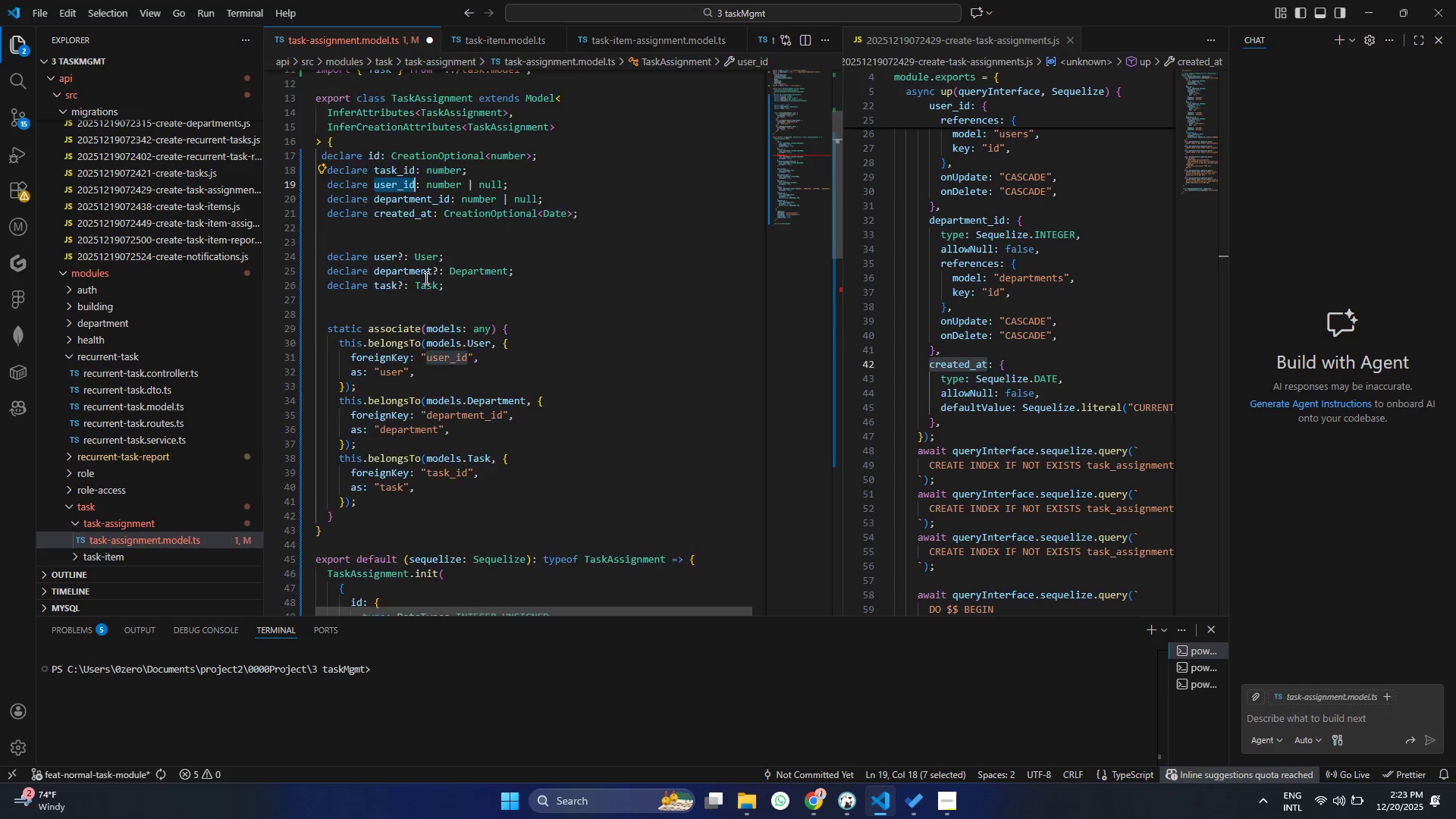 
scroll: coordinate [435, 327], scroll_direction: down, amount: 14.0
 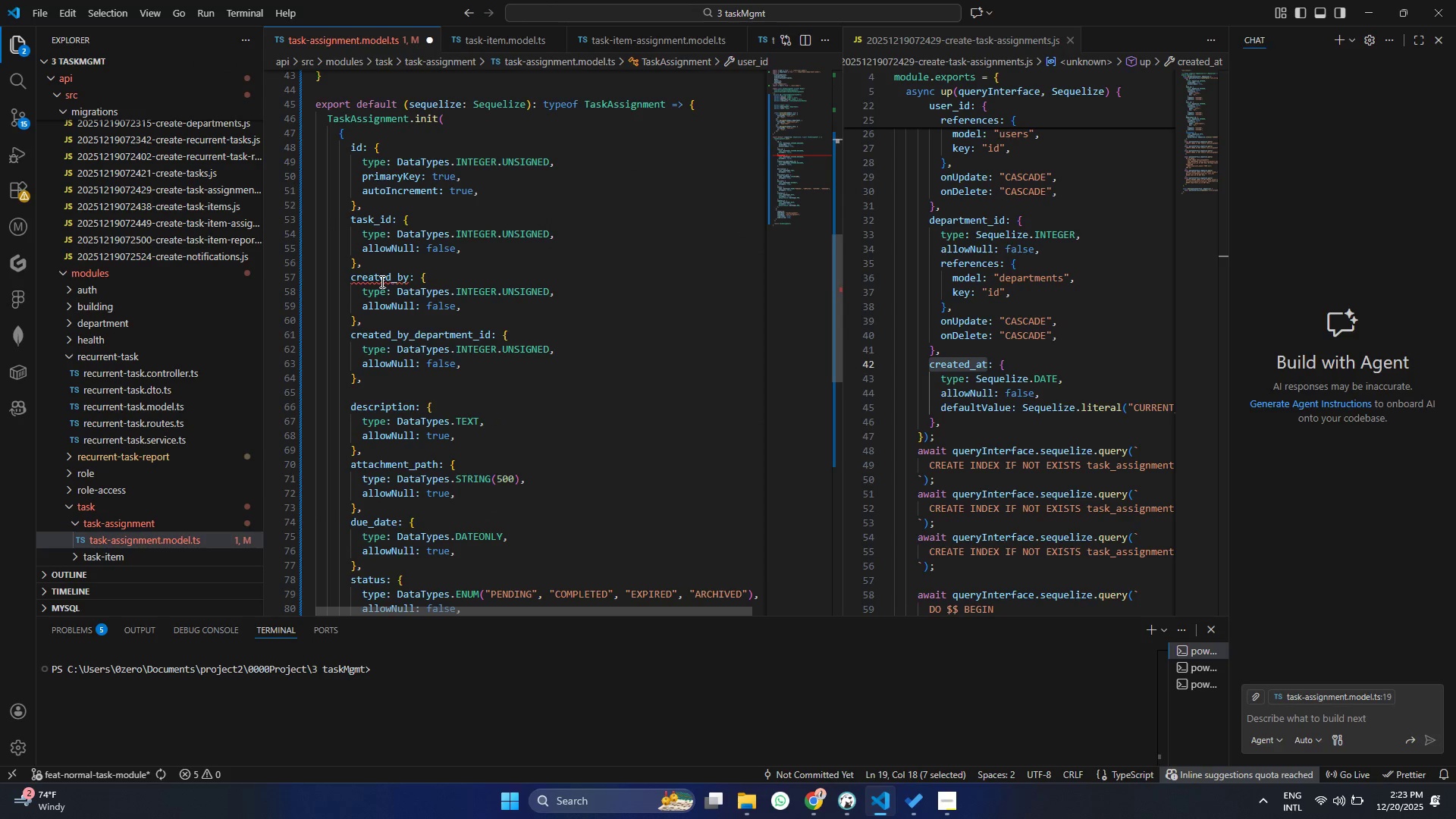 
double_click([381, 281])
 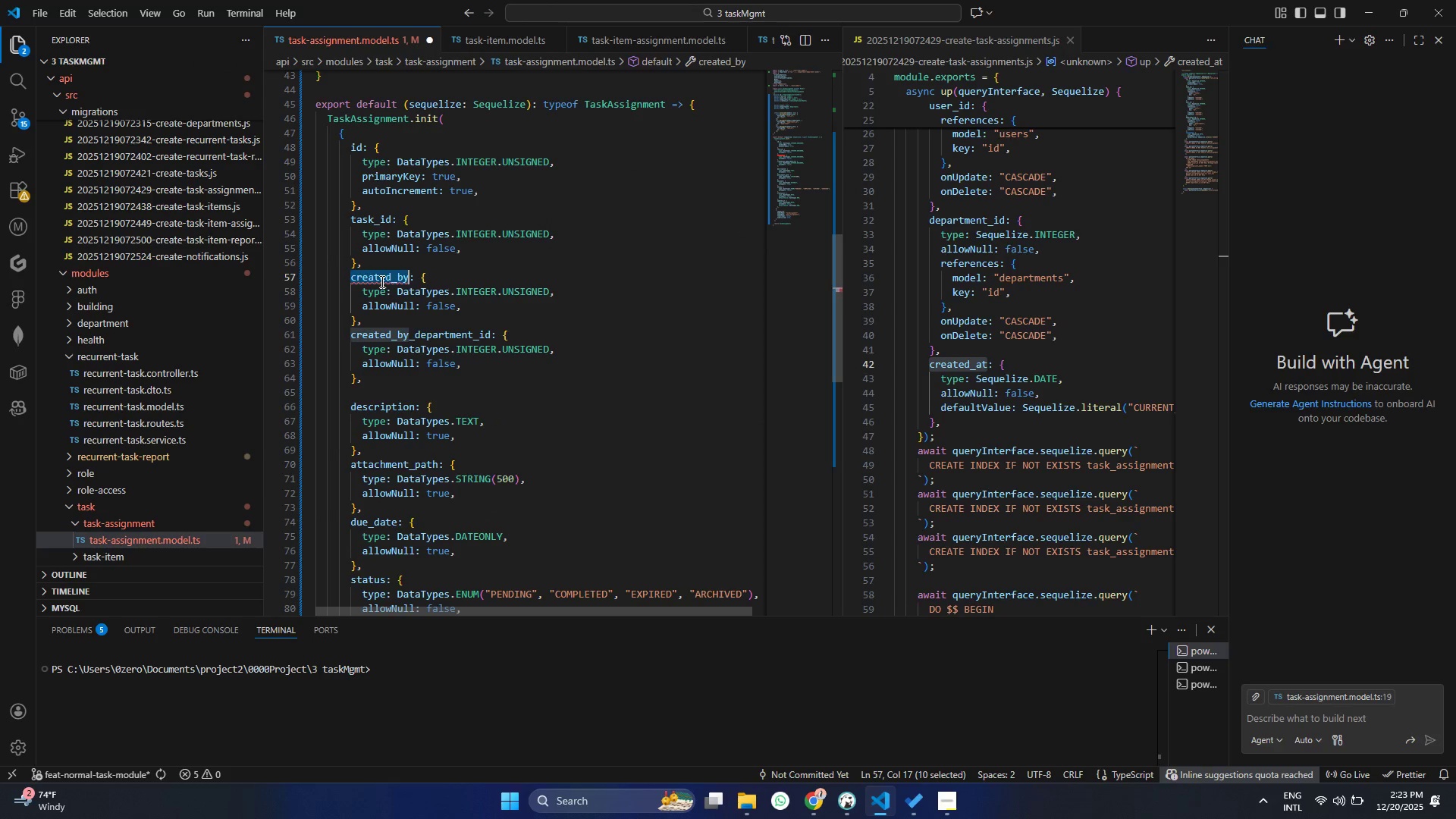 
key(Control+ControlLeft)
 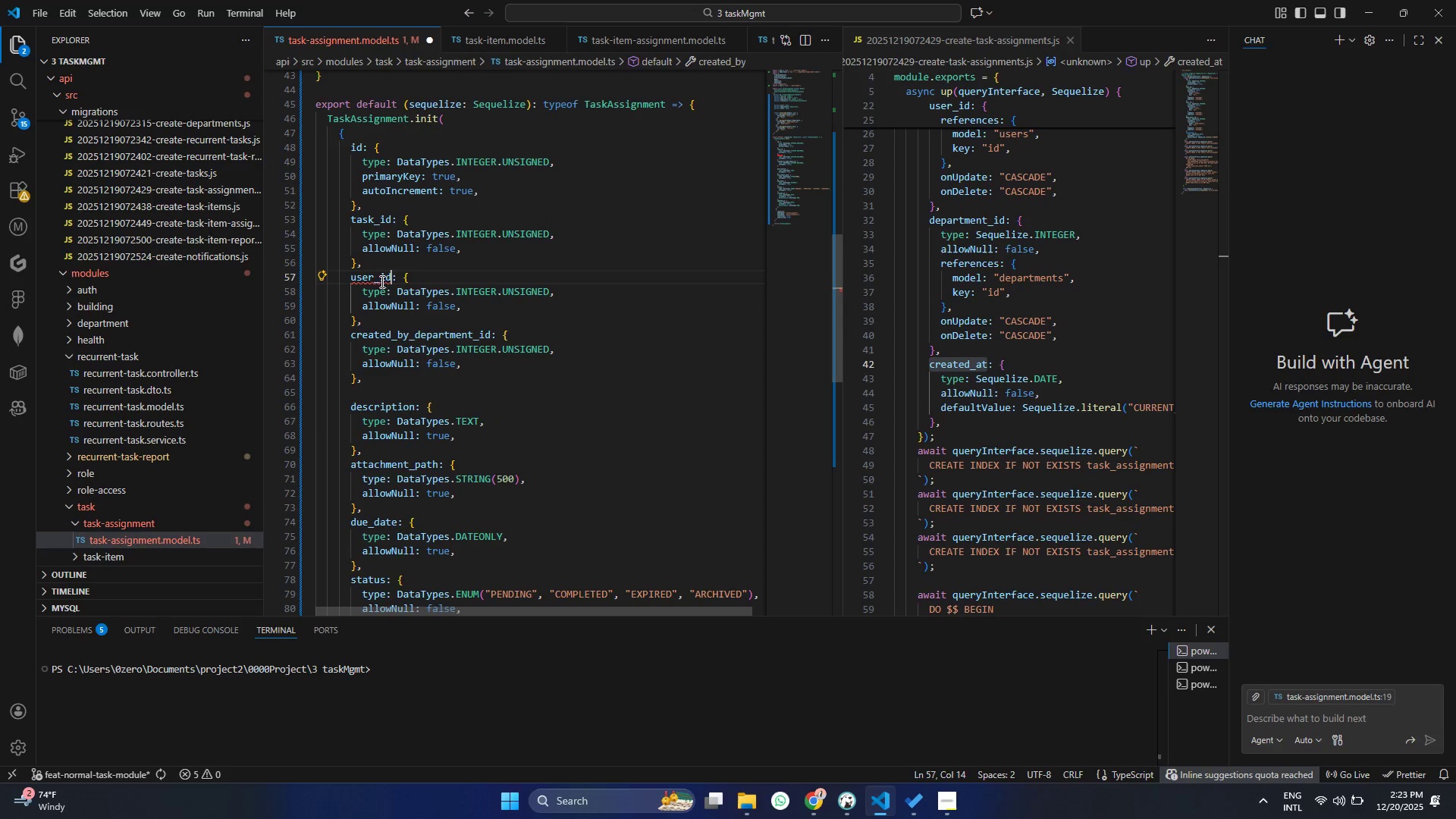 
key(Control+V)
 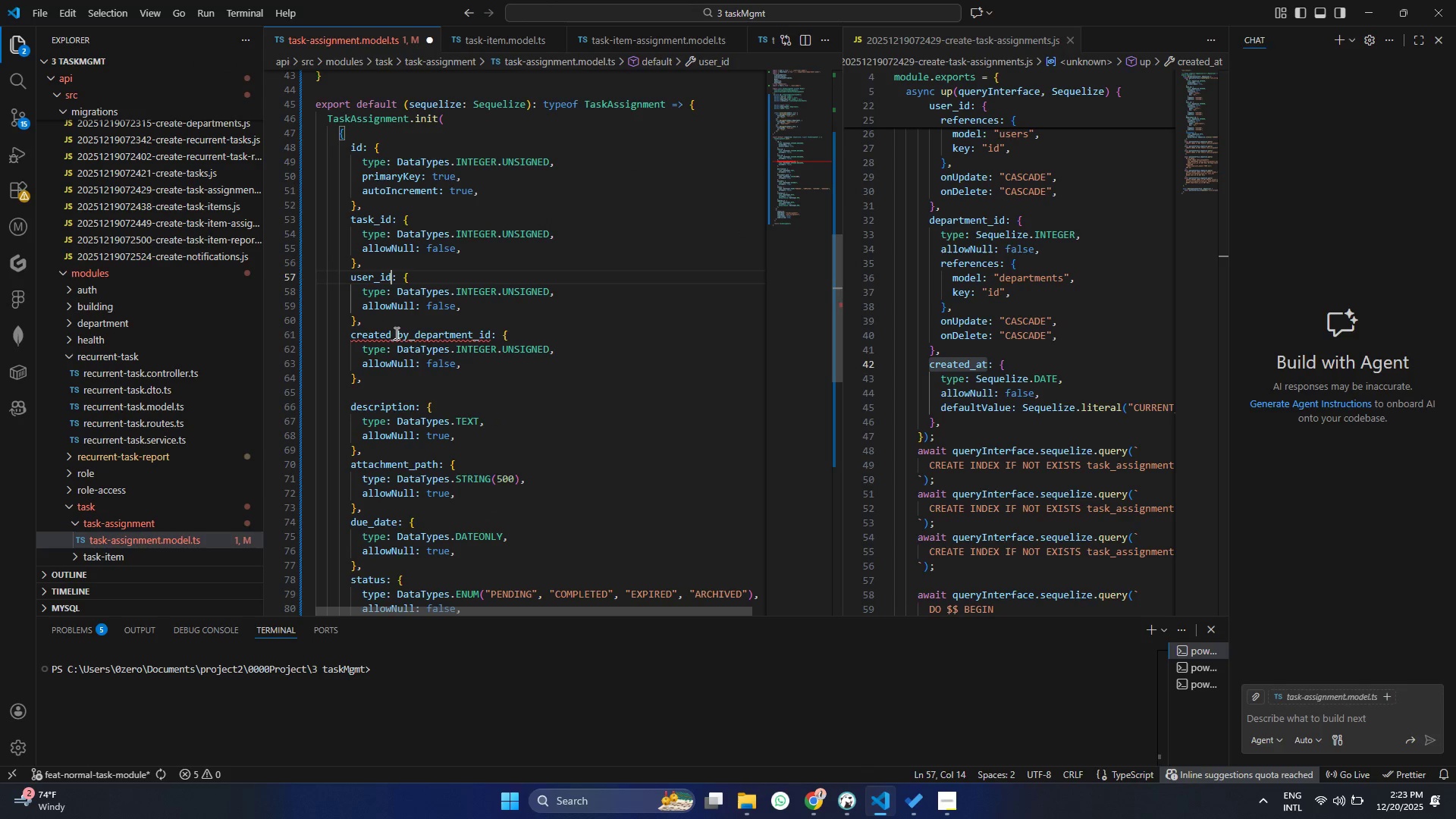 
left_click([396, 332])
 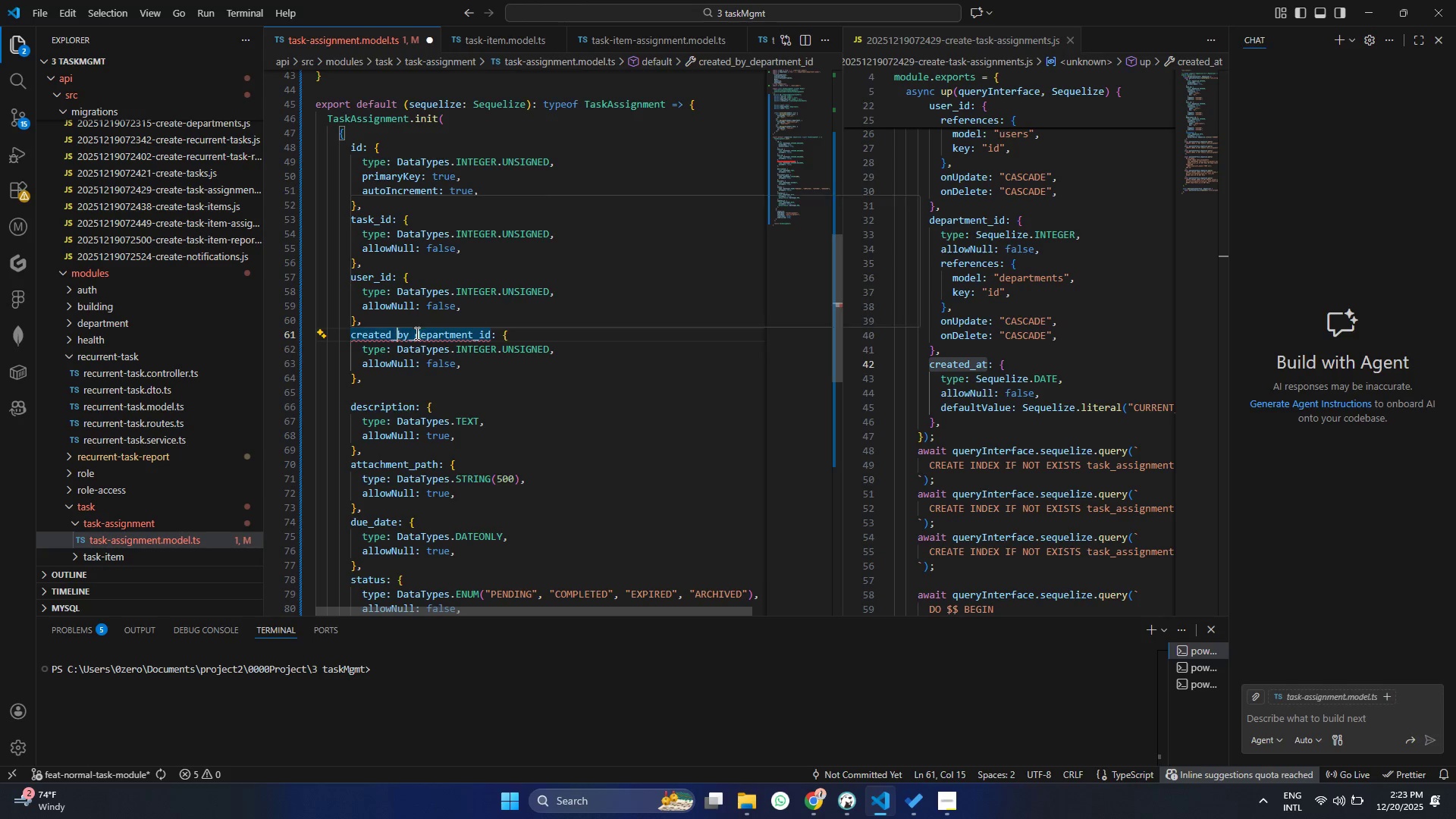 
left_click_drag(start_coordinate=[416, 333], to_coordinate=[354, 334])
 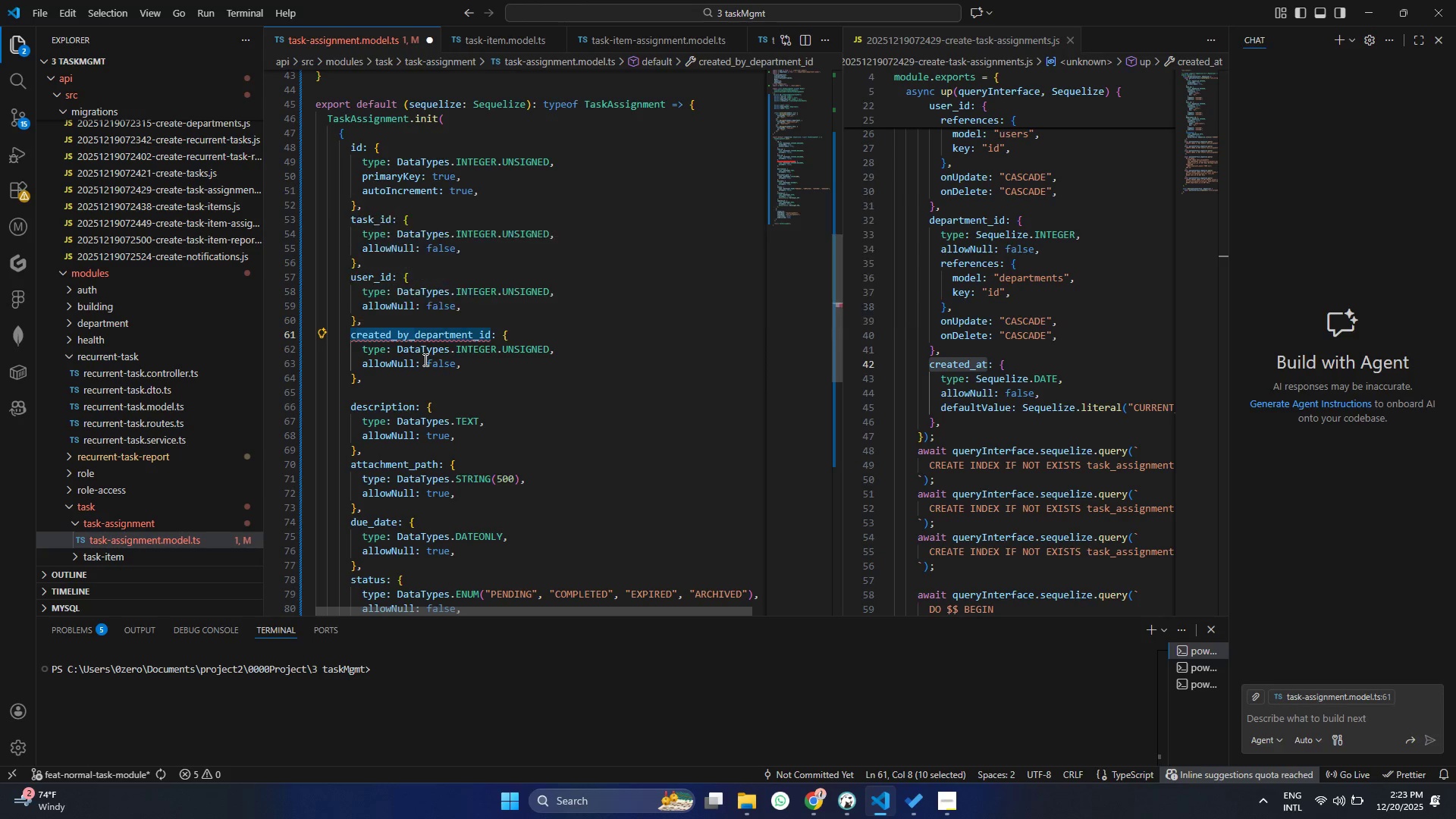 
key(Backspace)
 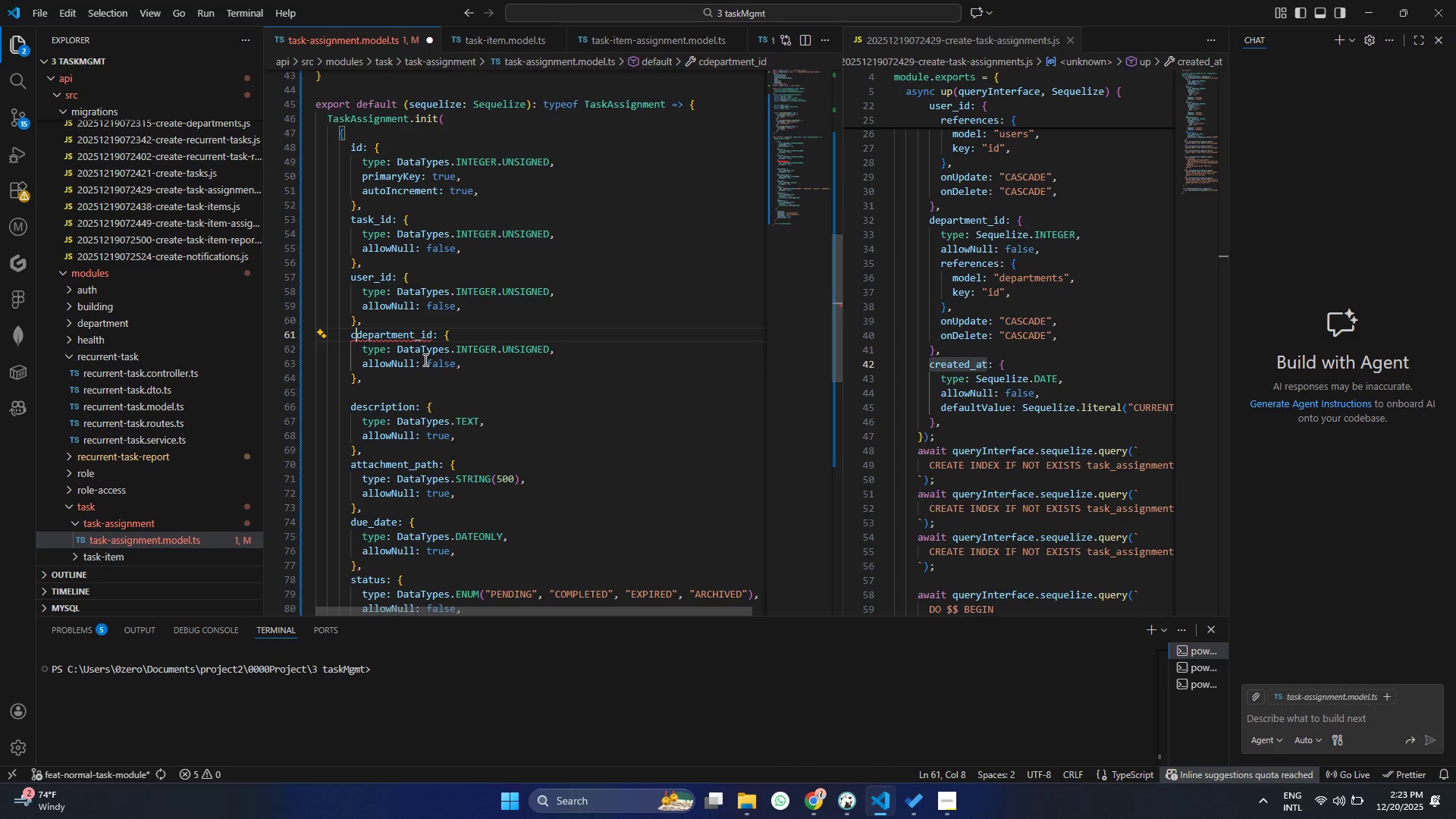 
key(Backspace)
 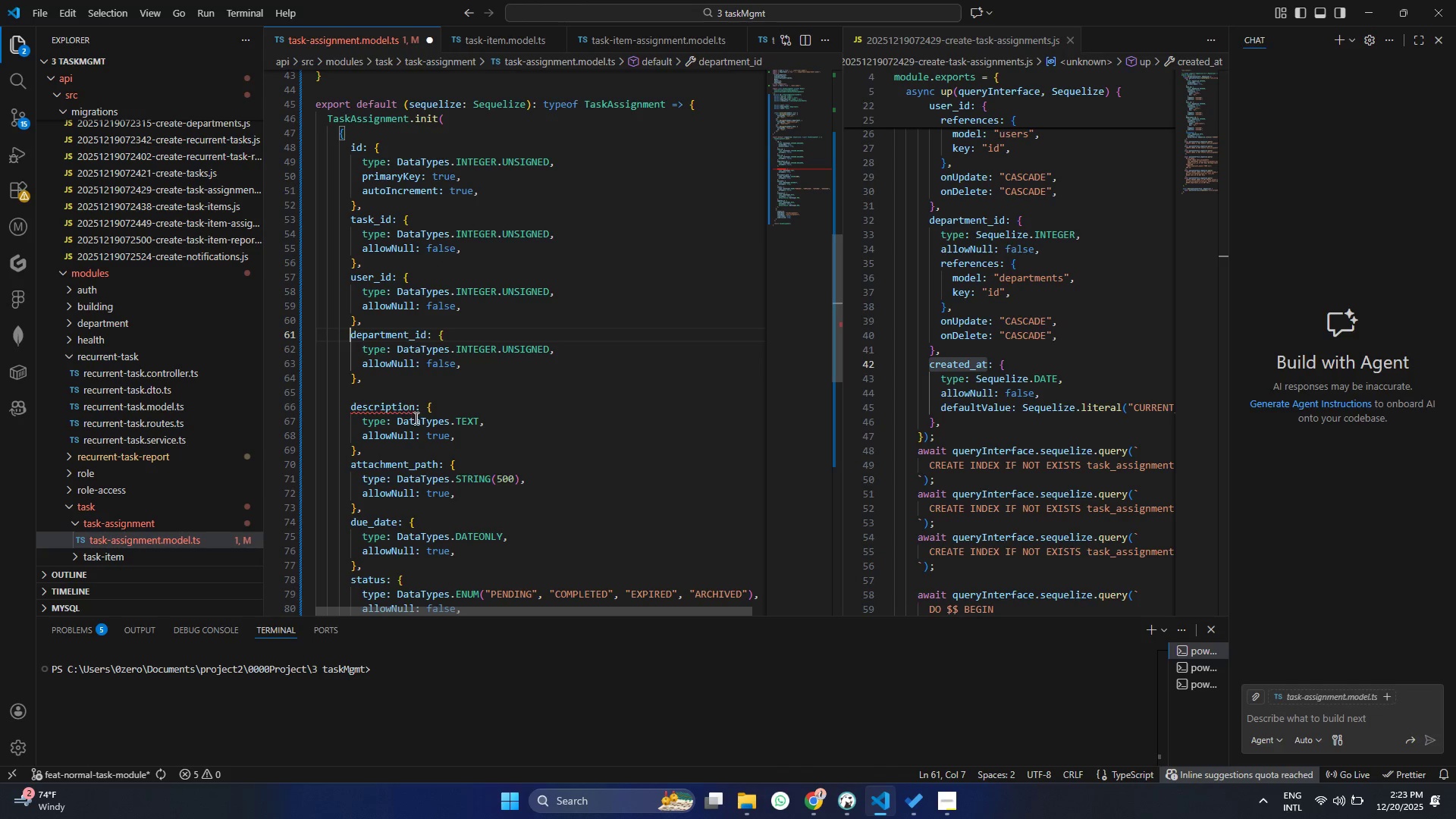 
scroll: coordinate [411, 456], scroll_direction: down, amount: 5.0
 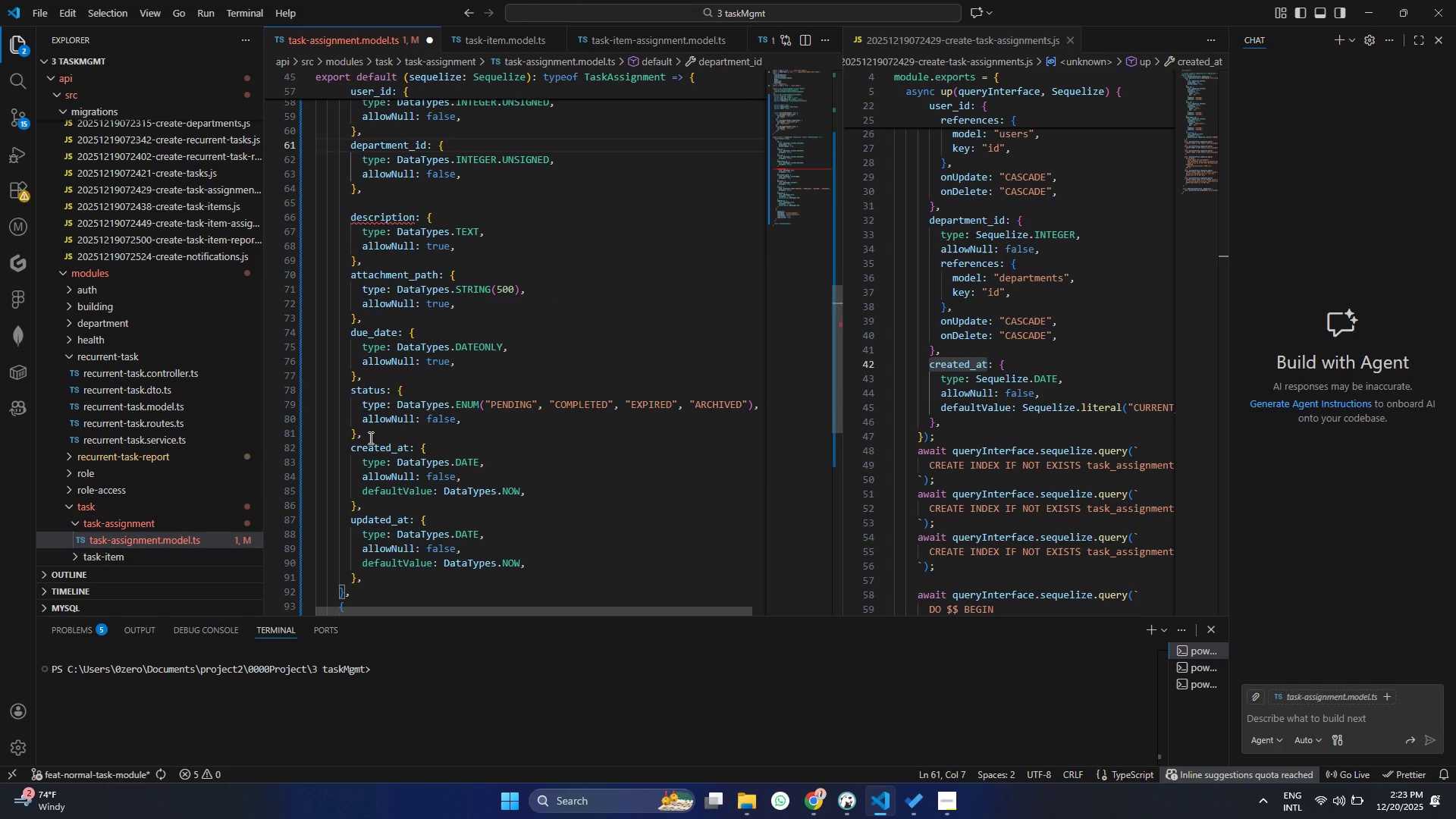 
left_click_drag(start_coordinate=[369, 438], to_coordinate=[318, 326])
 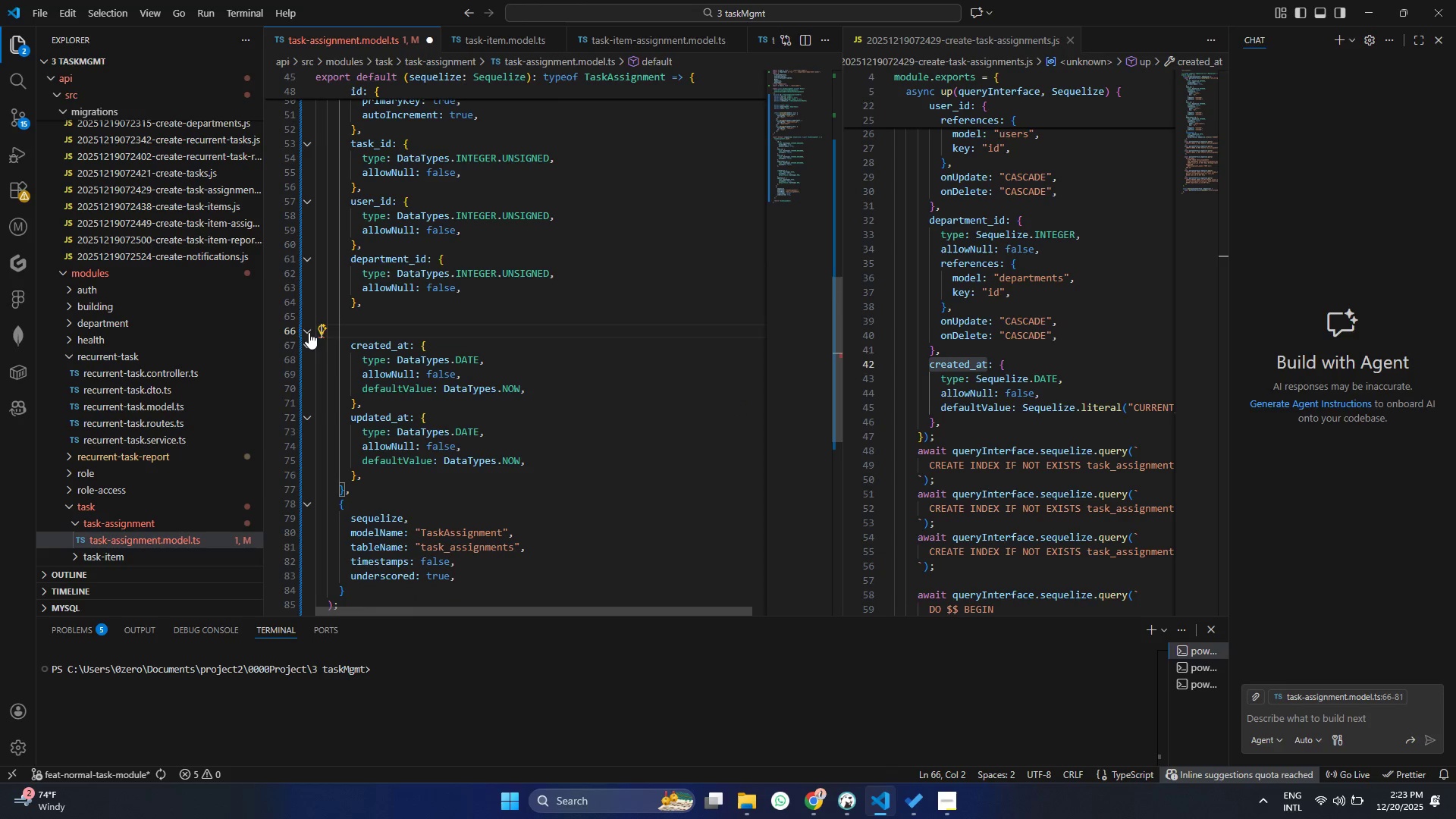 
scroll: coordinate [348, 362], scroll_direction: up, amount: 3.0
 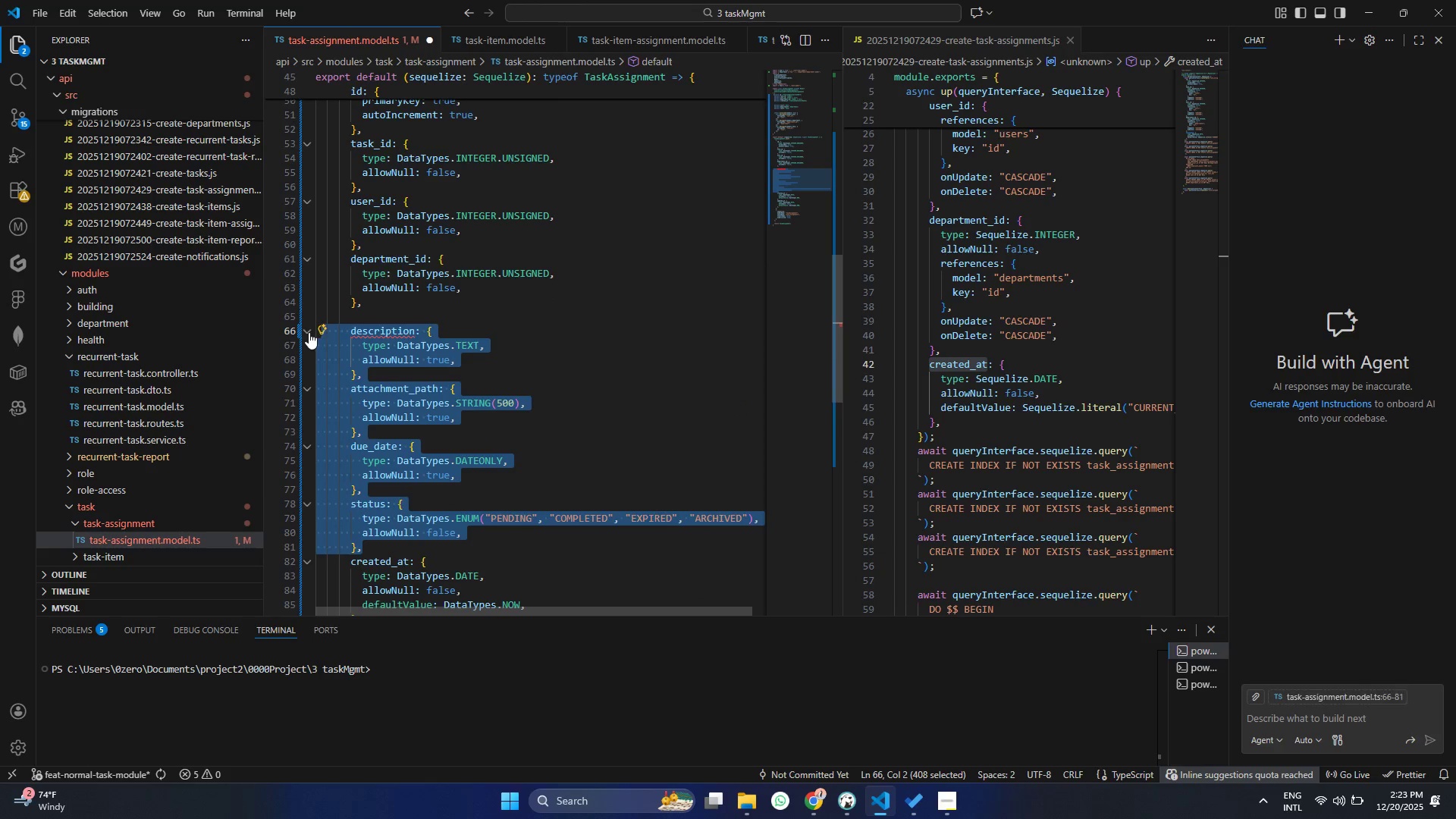 
key(Backspace)
 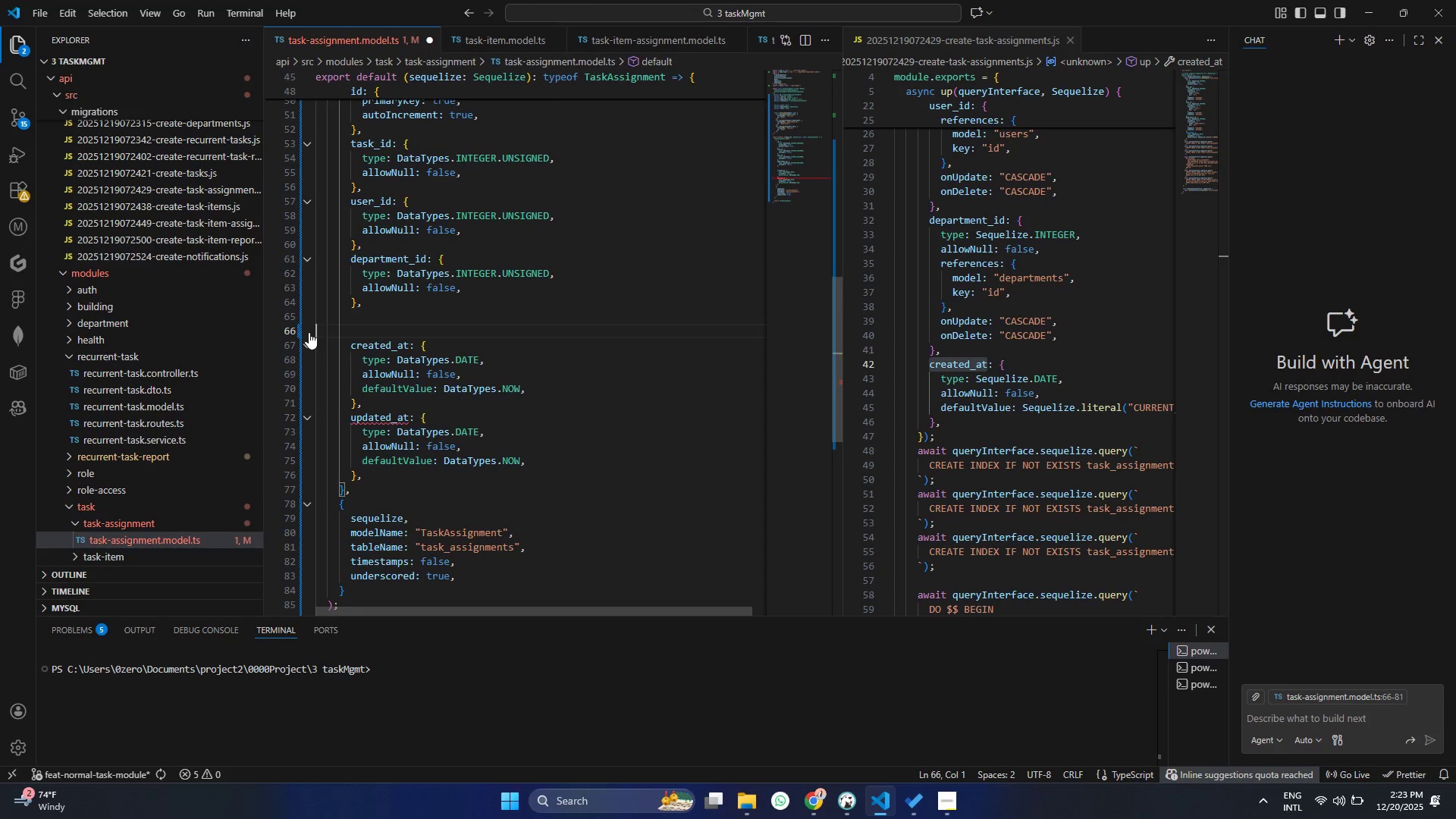 
key(Backspace)
 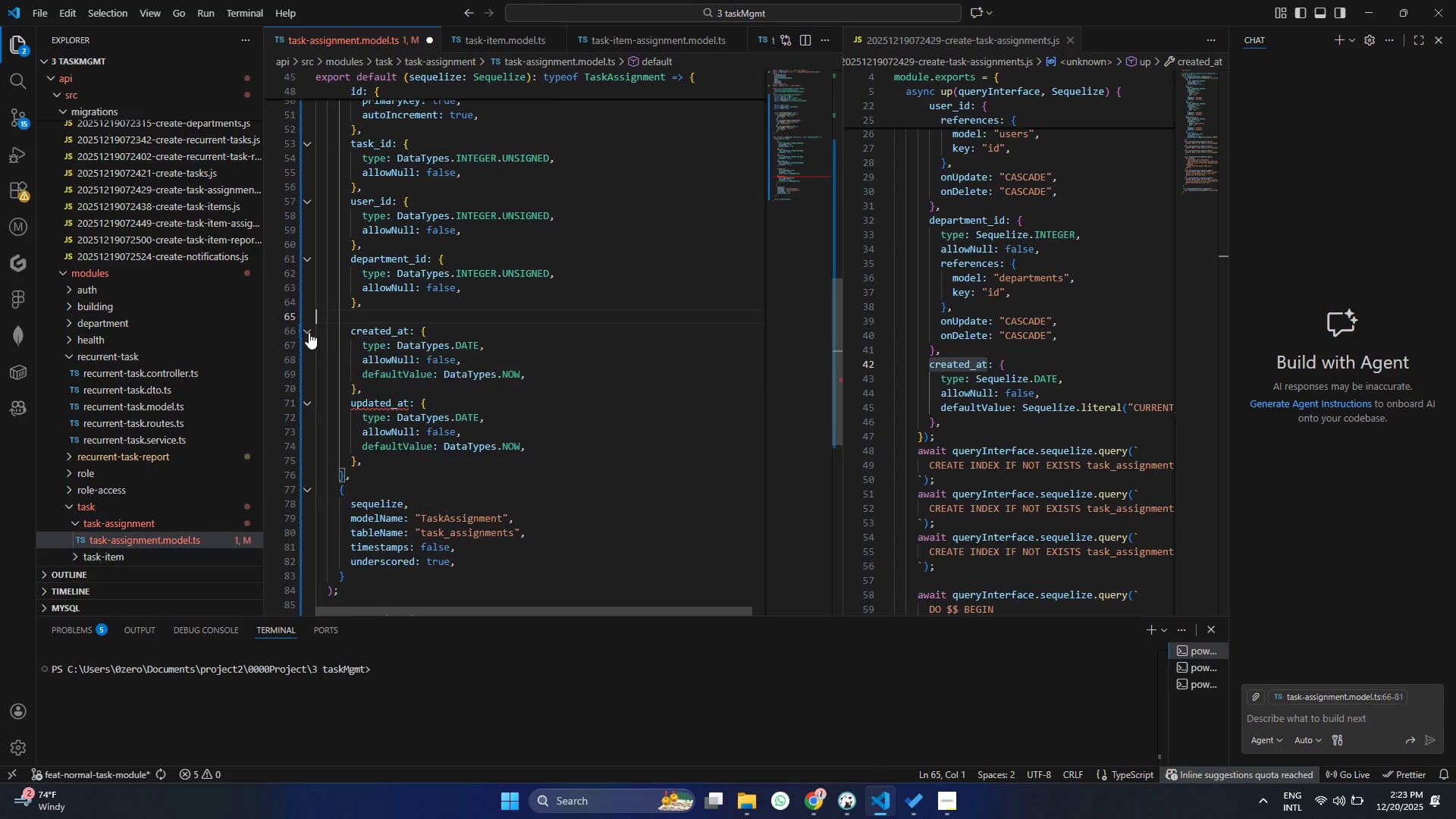 
key(Backspace)
 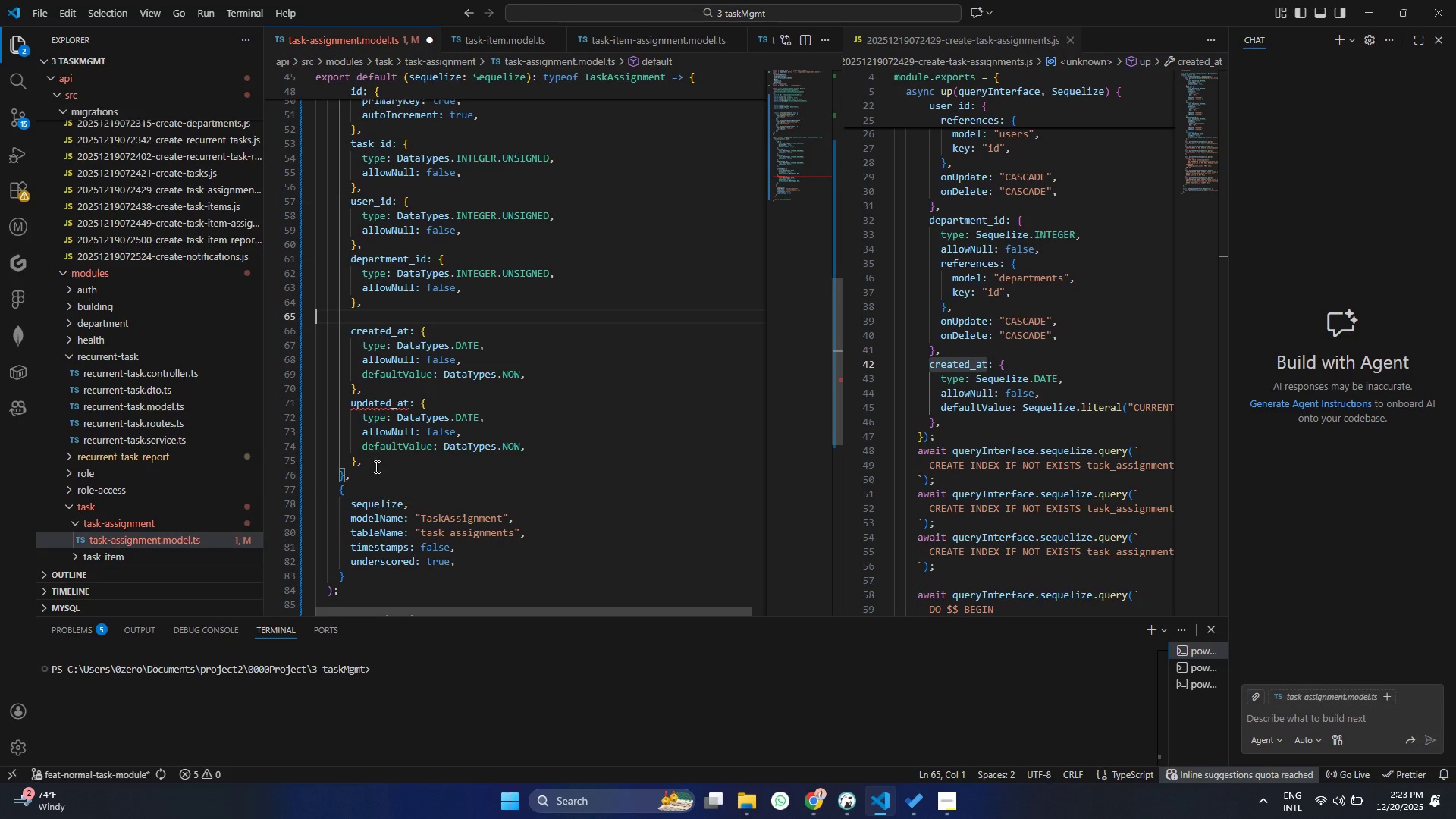 
left_click_drag(start_coordinate=[376, 460], to_coordinate=[302, 406])
 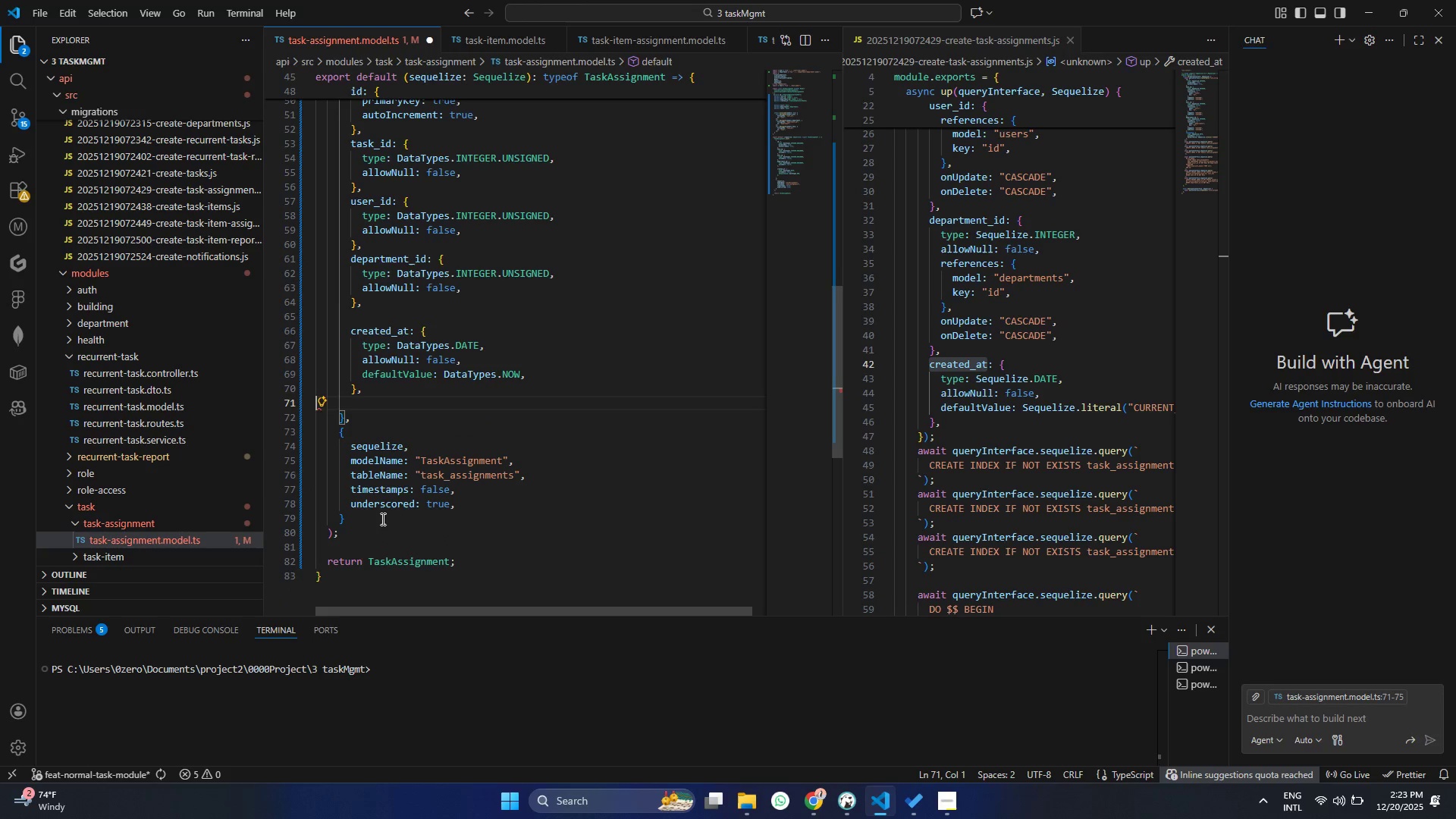 
key(Backspace)
 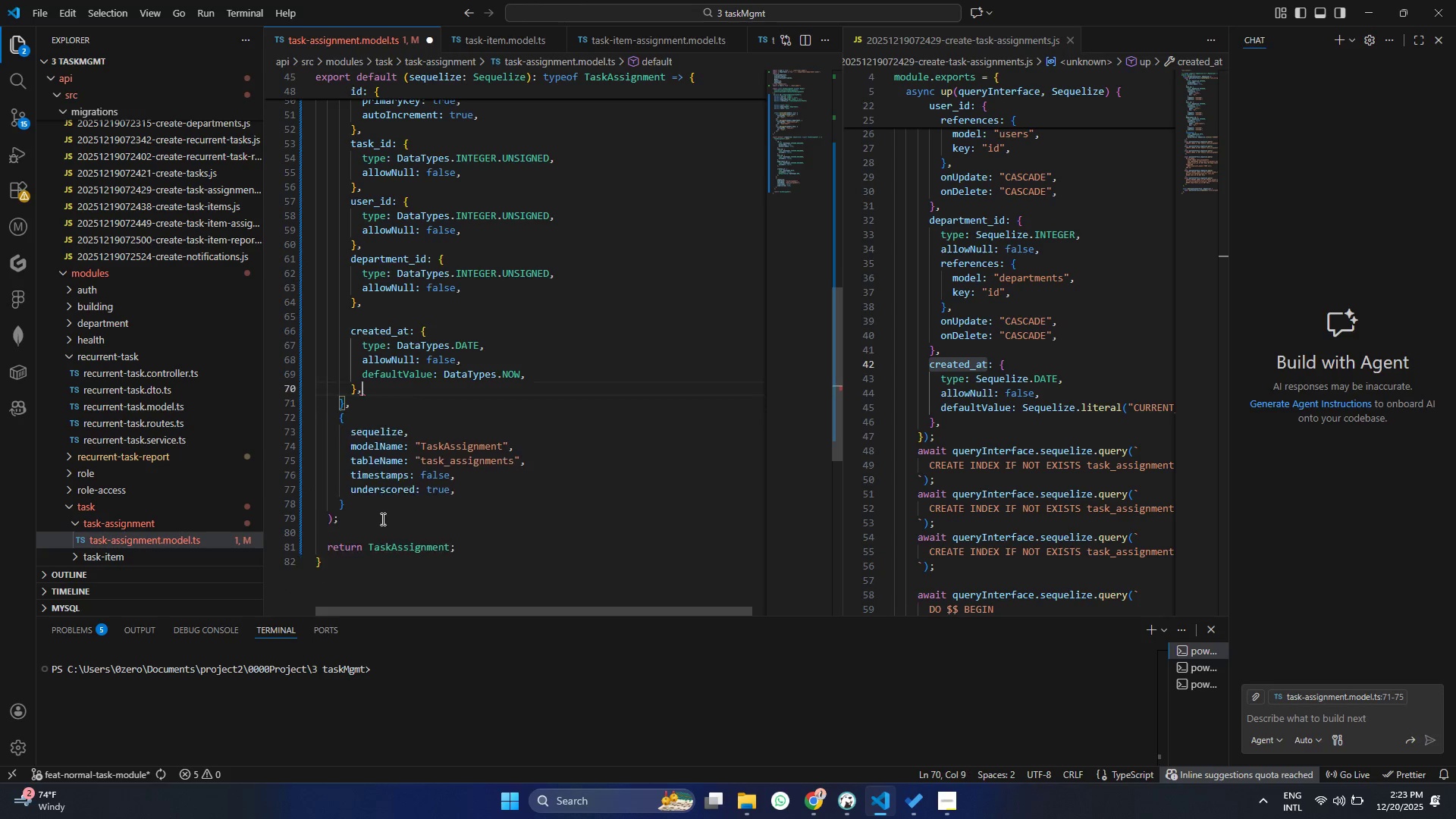 
key(Backspace)
 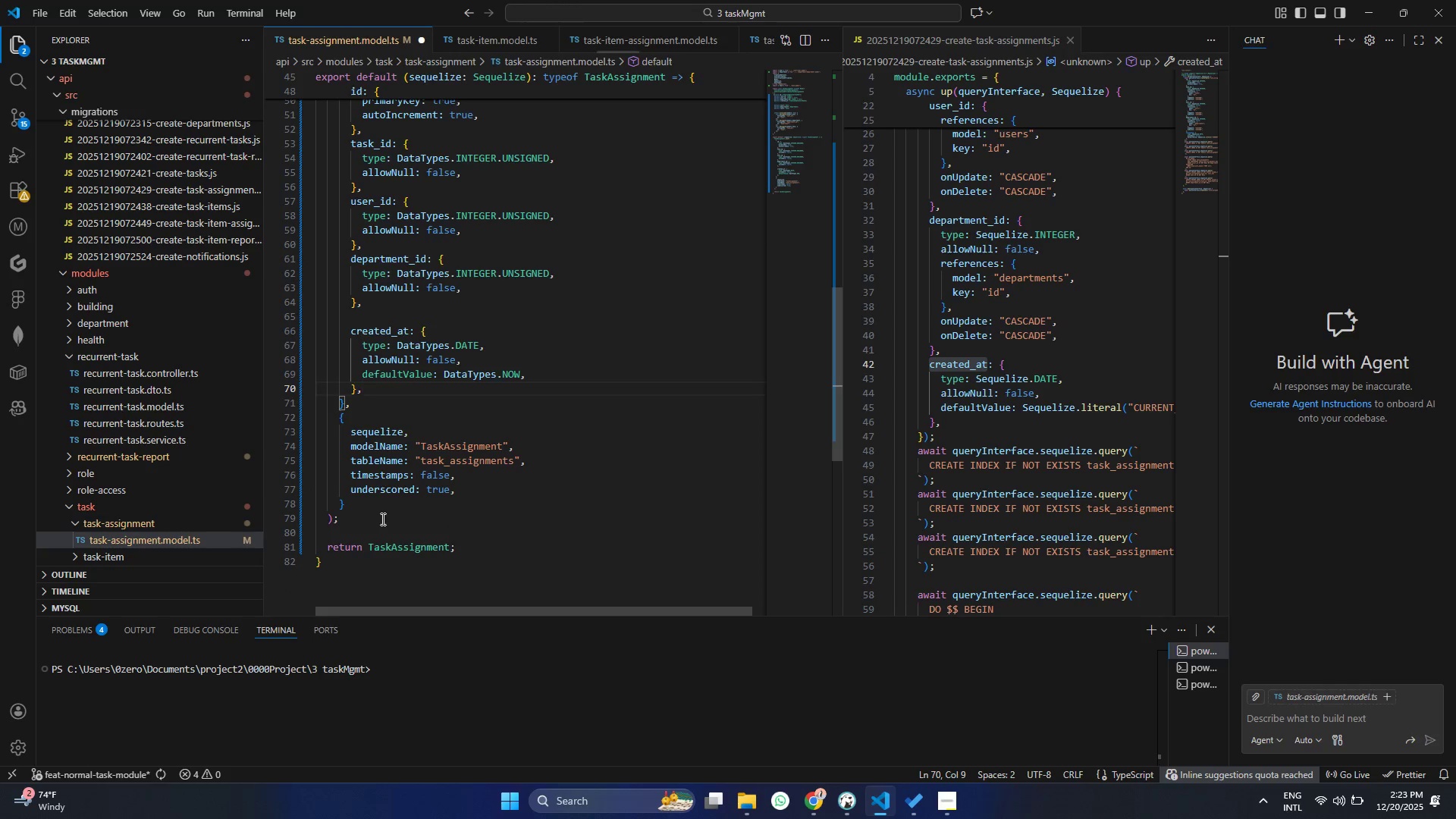 
key(Backspace)
 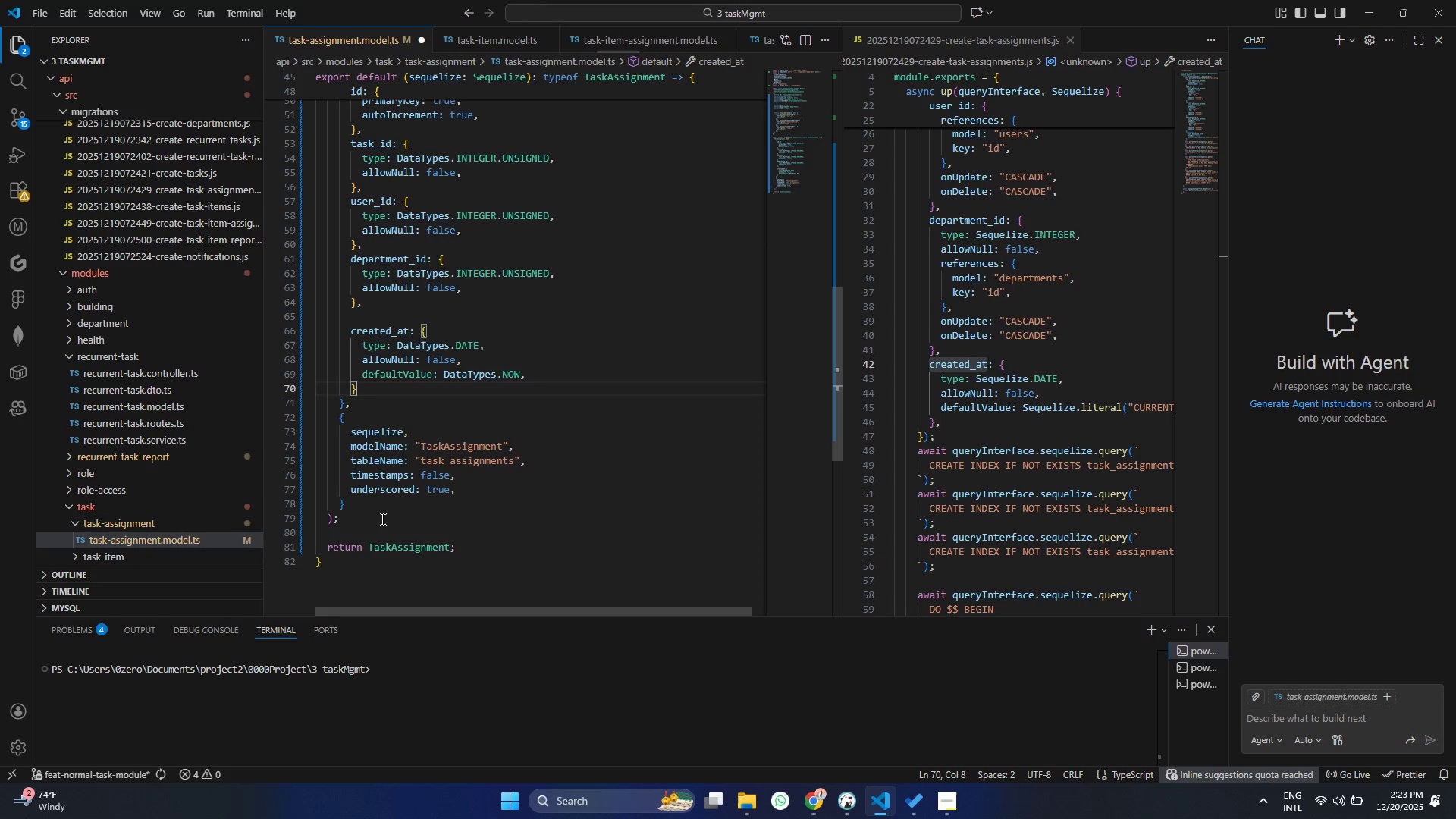 
key(Control+ControlLeft)
 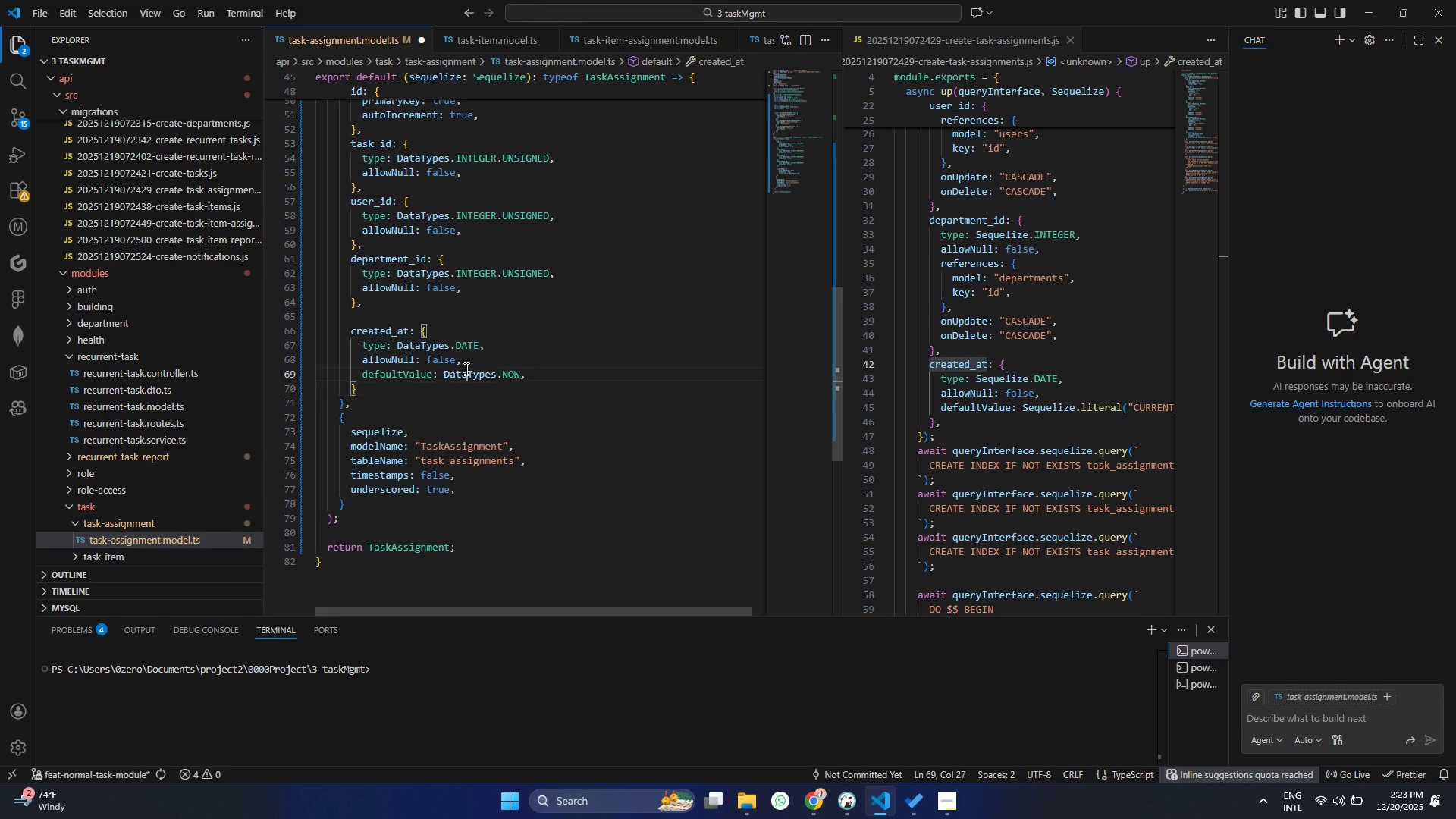 
double_click([382, 242])
 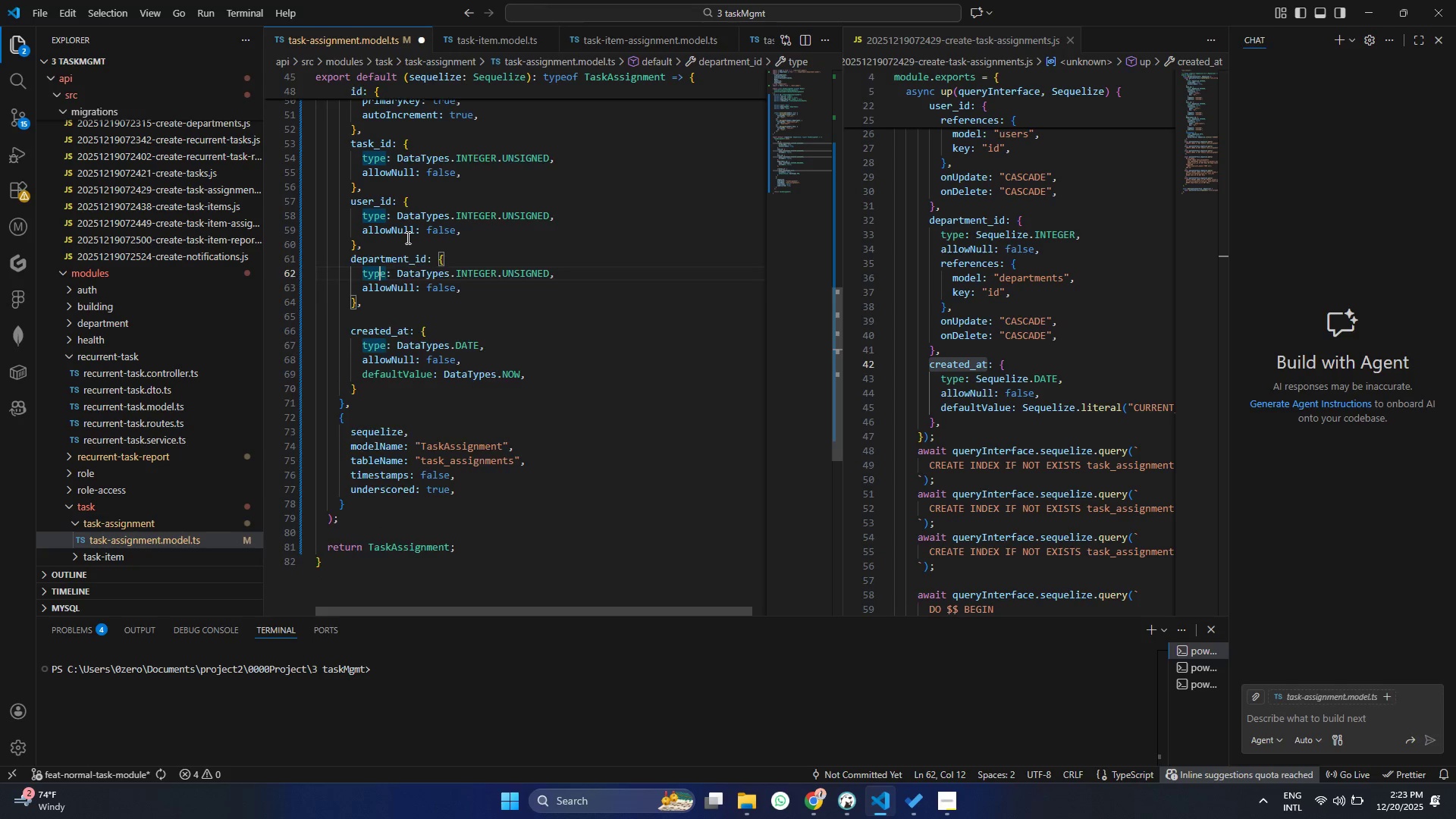 
scroll: coordinate [406, 237], scroll_direction: up, amount: 1.0
 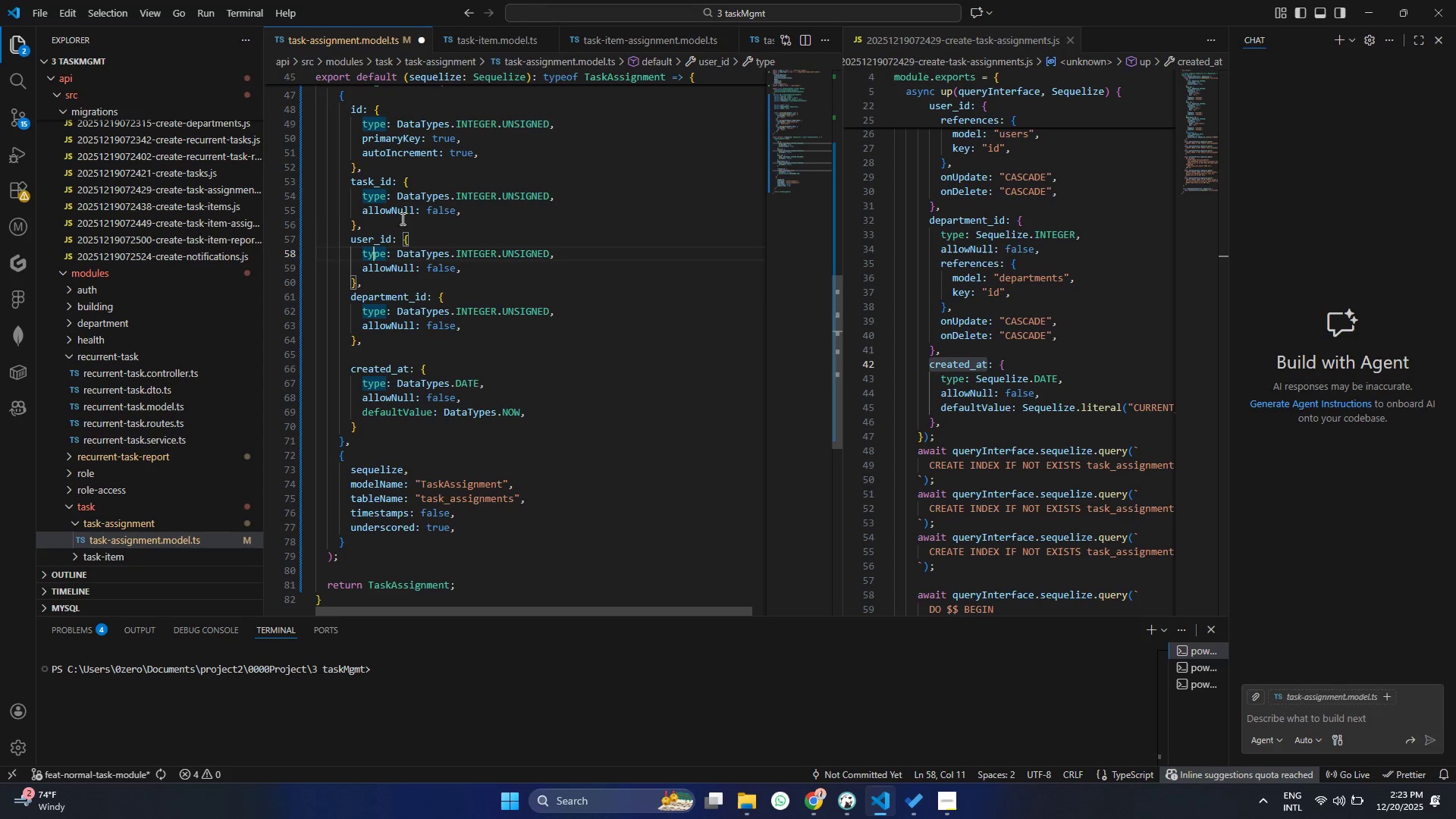 
double_click([401, 218])
 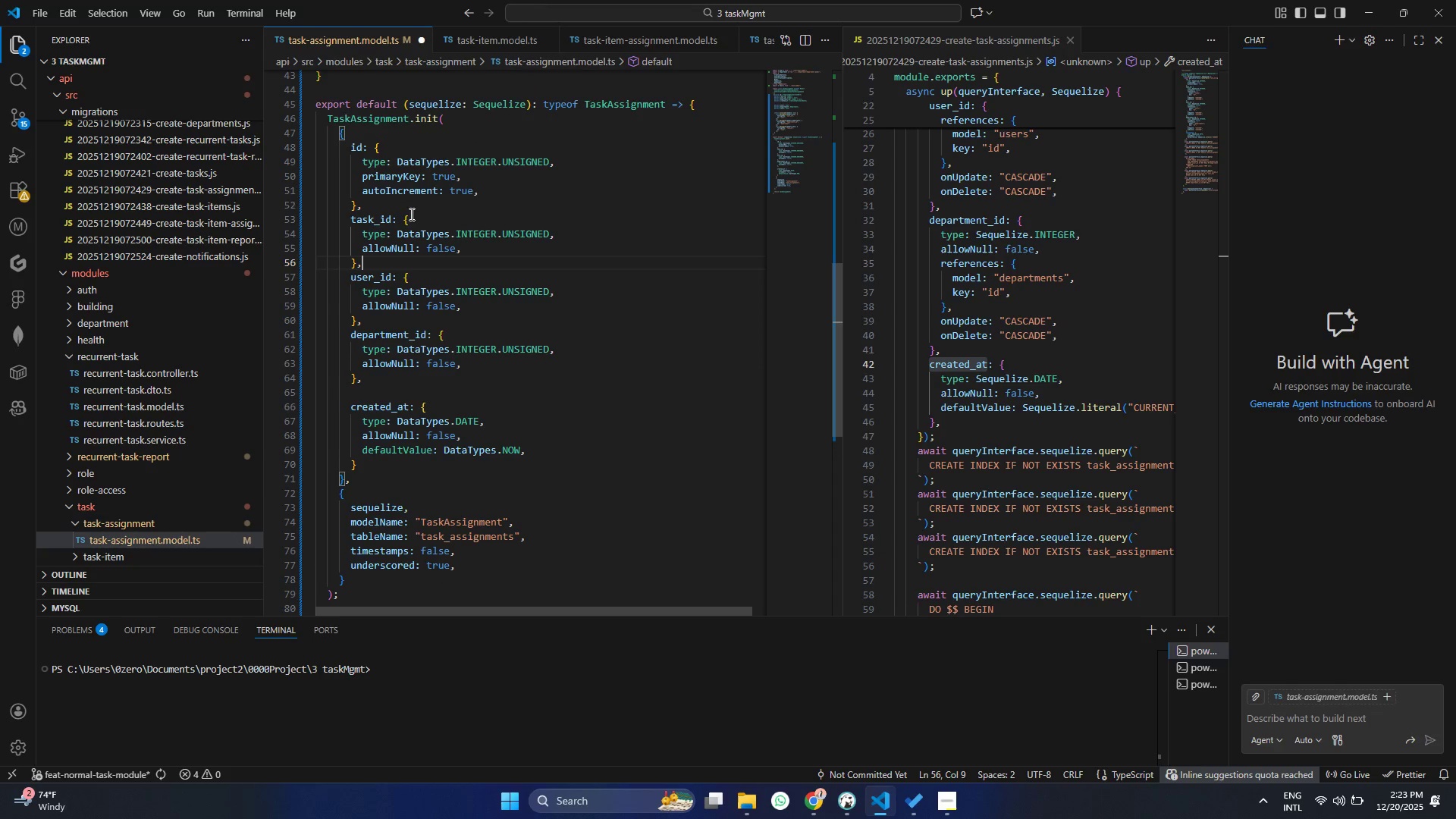 
scroll: coordinate [410, 214], scroll_direction: up, amount: 1.0
 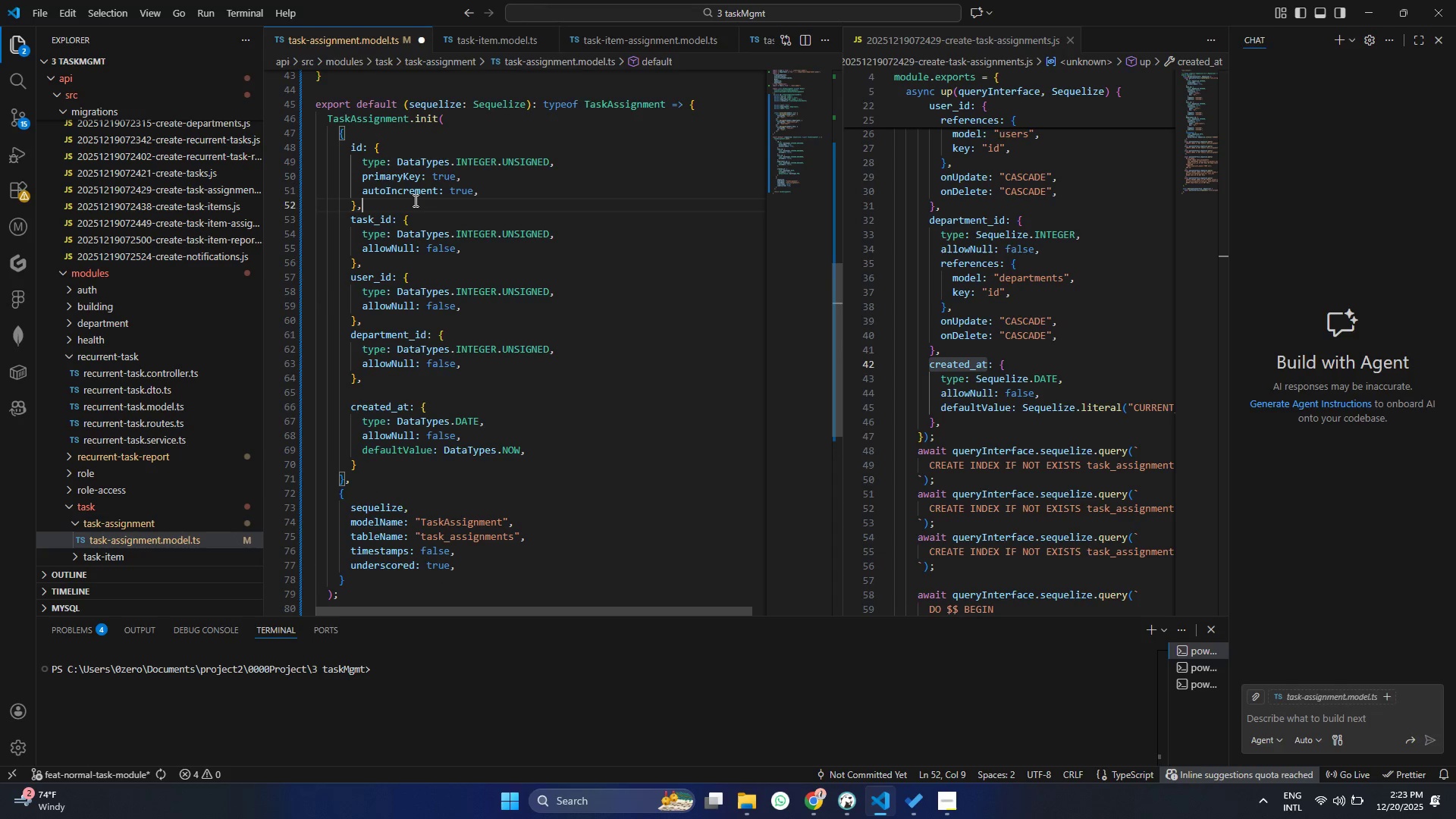 
left_click([414, 200])
 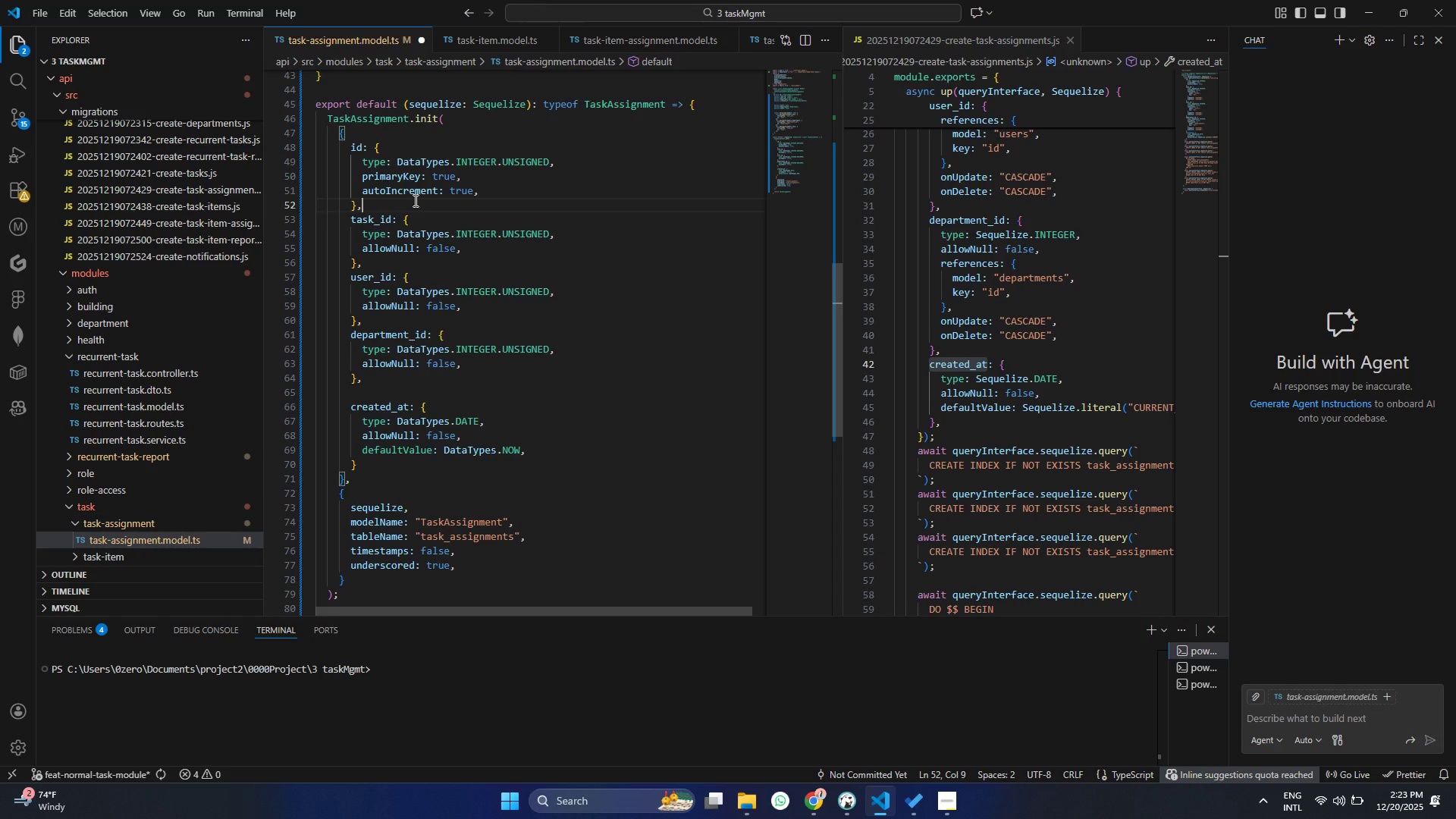 
key(Control+S)
 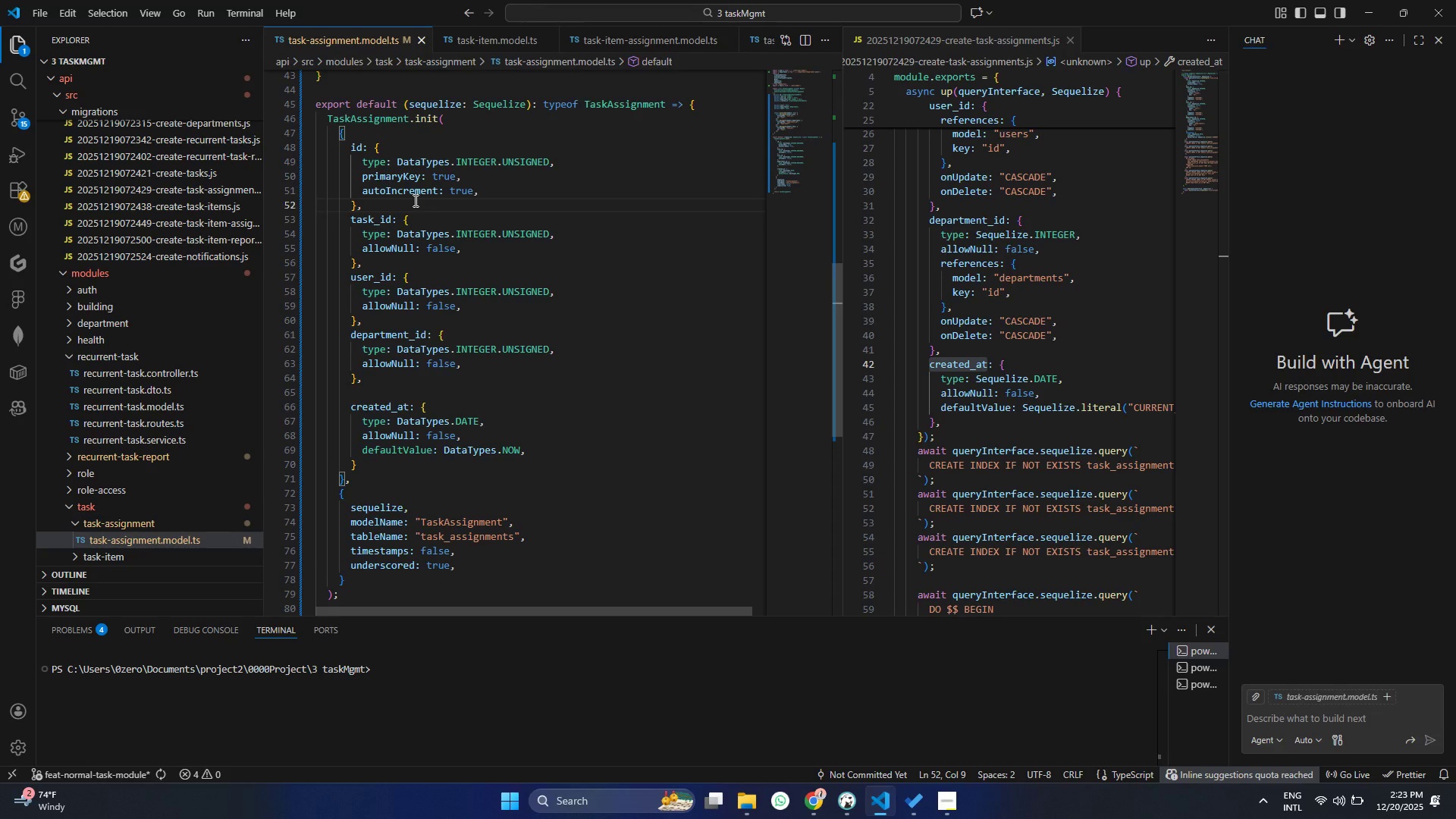 
key(Control+S)
 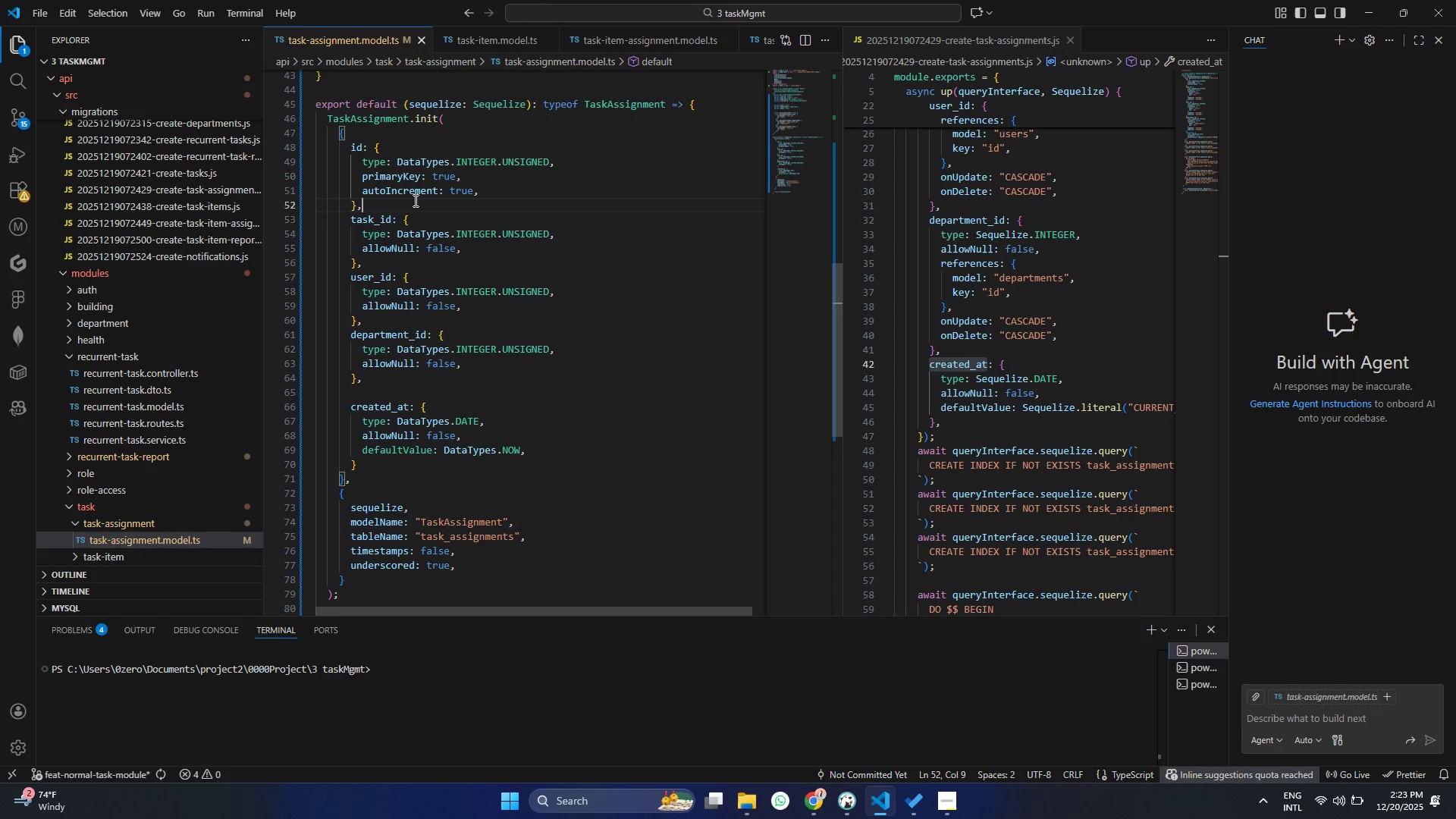 
key(Control+S)
 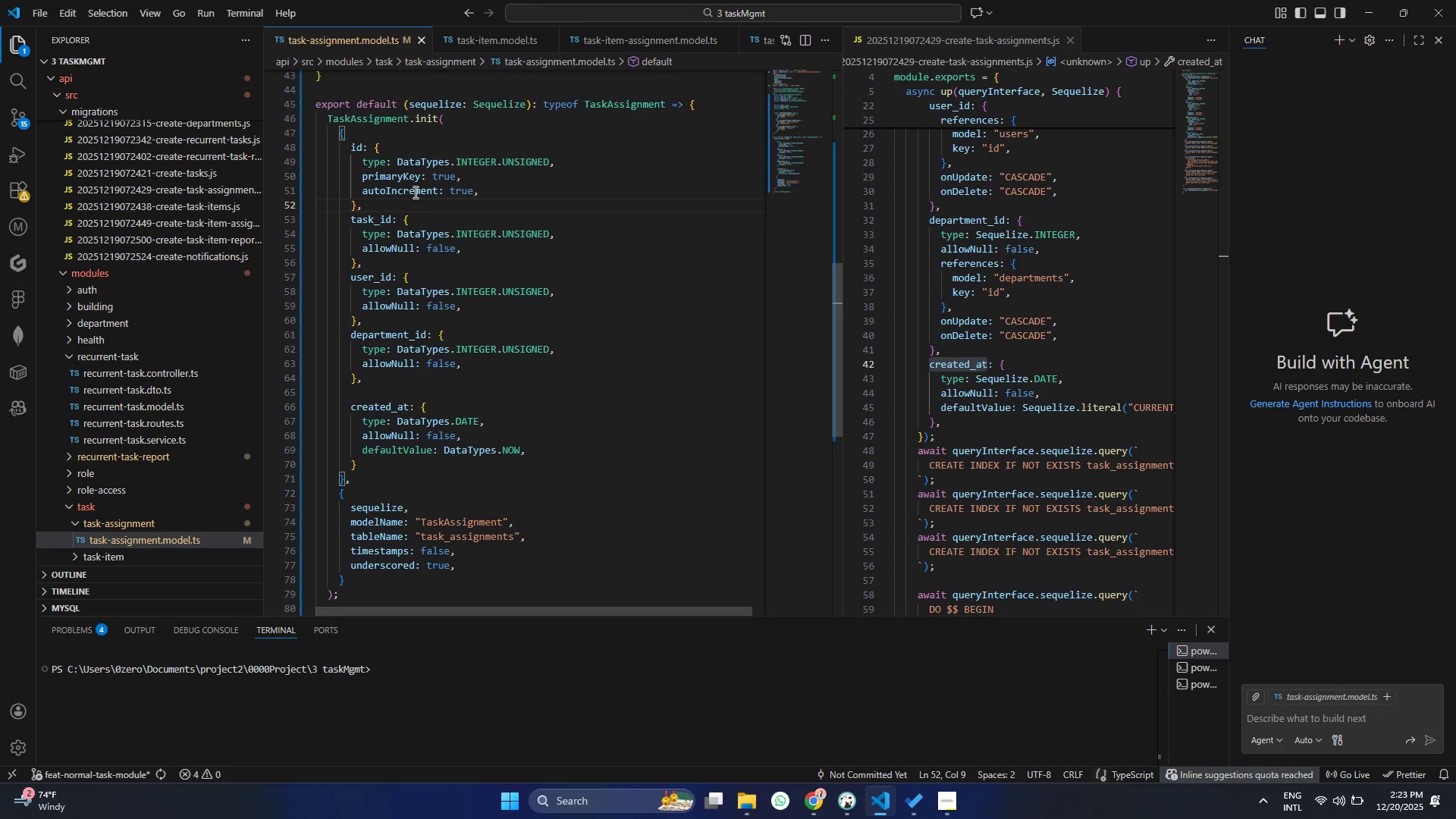 
key(Control+S)
 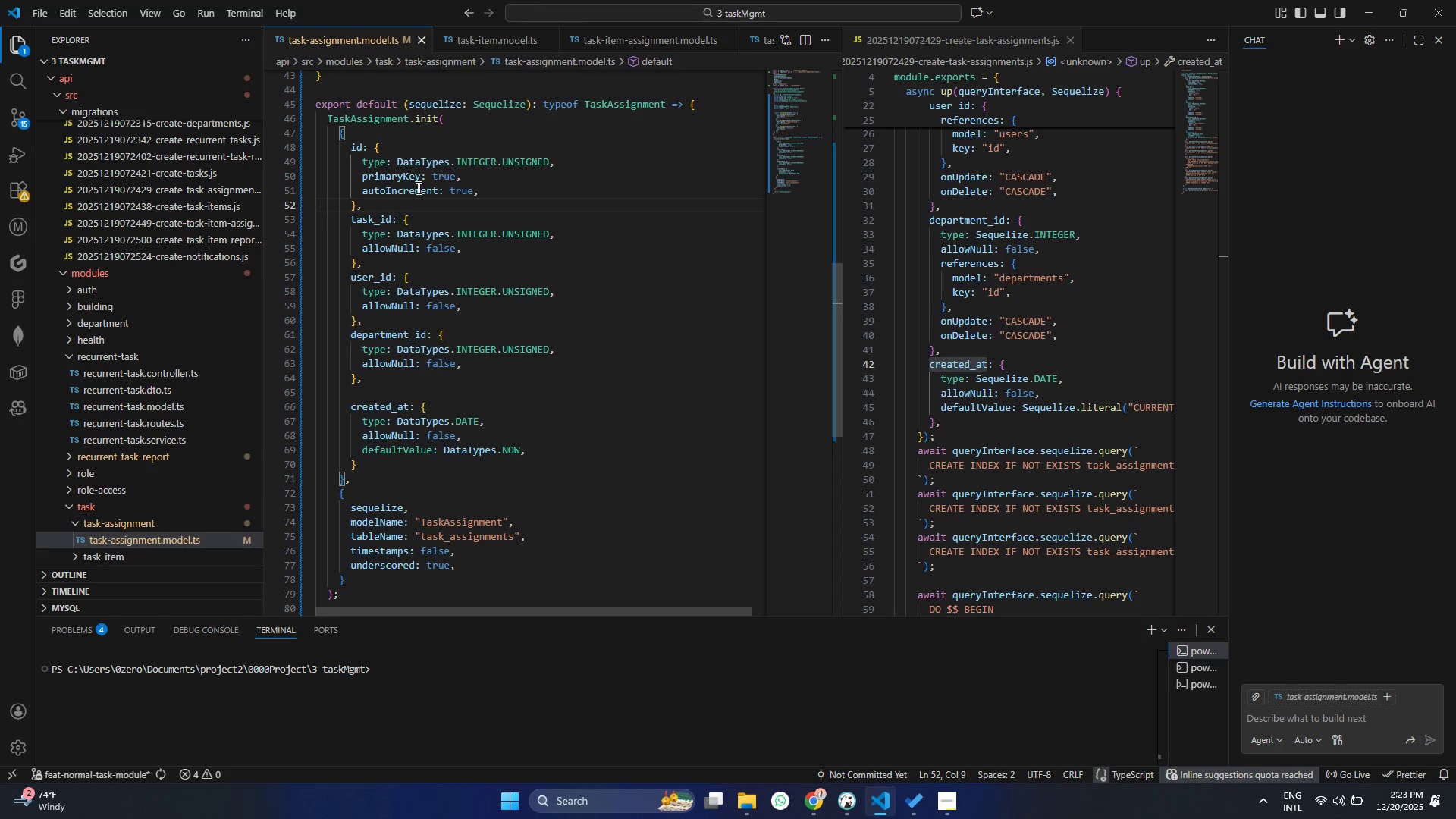 
key(Control+S)
 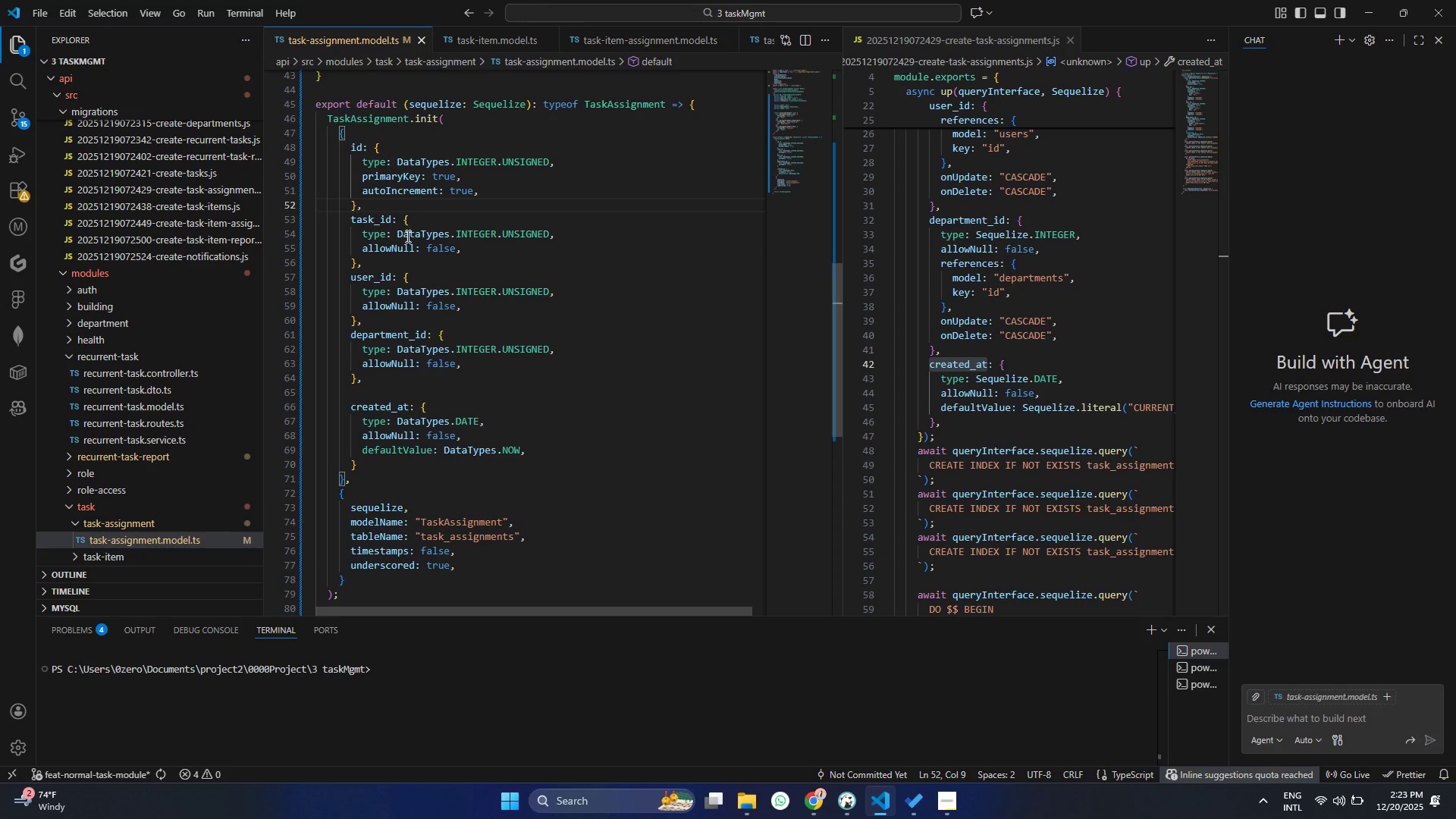 
left_click([406, 236])
 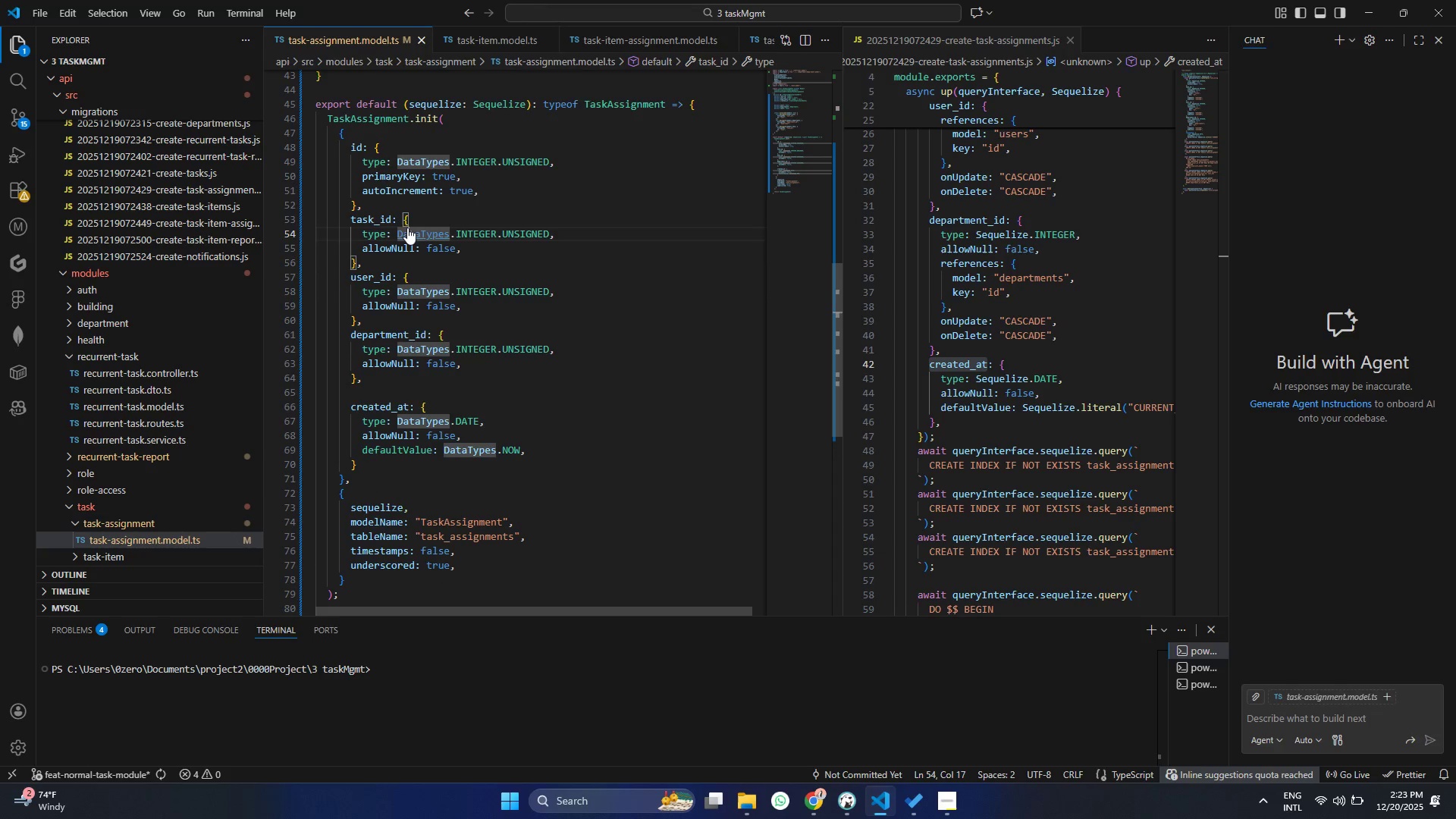 
key(Control+ControlLeft)
 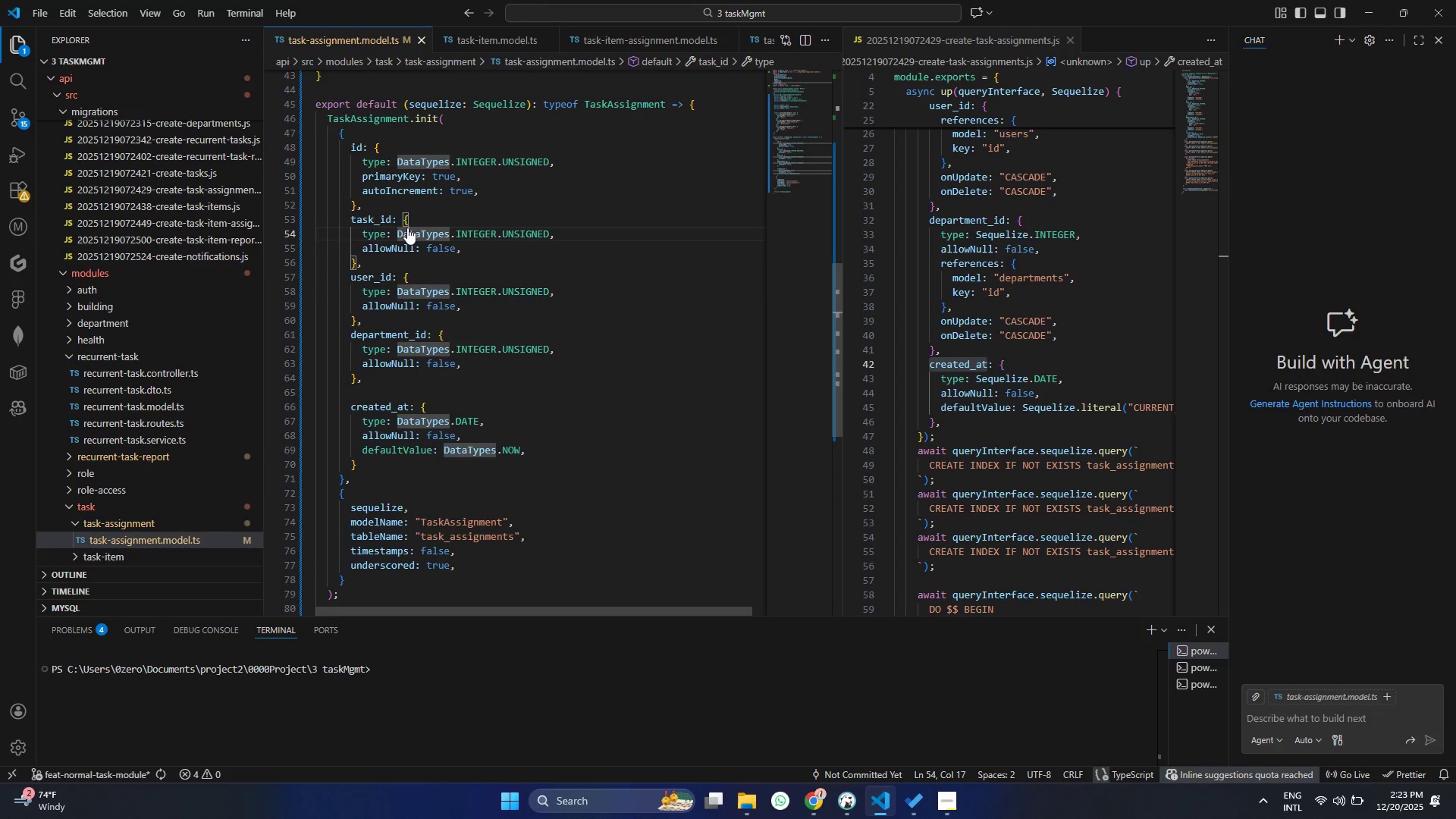 
key(Control+S)
 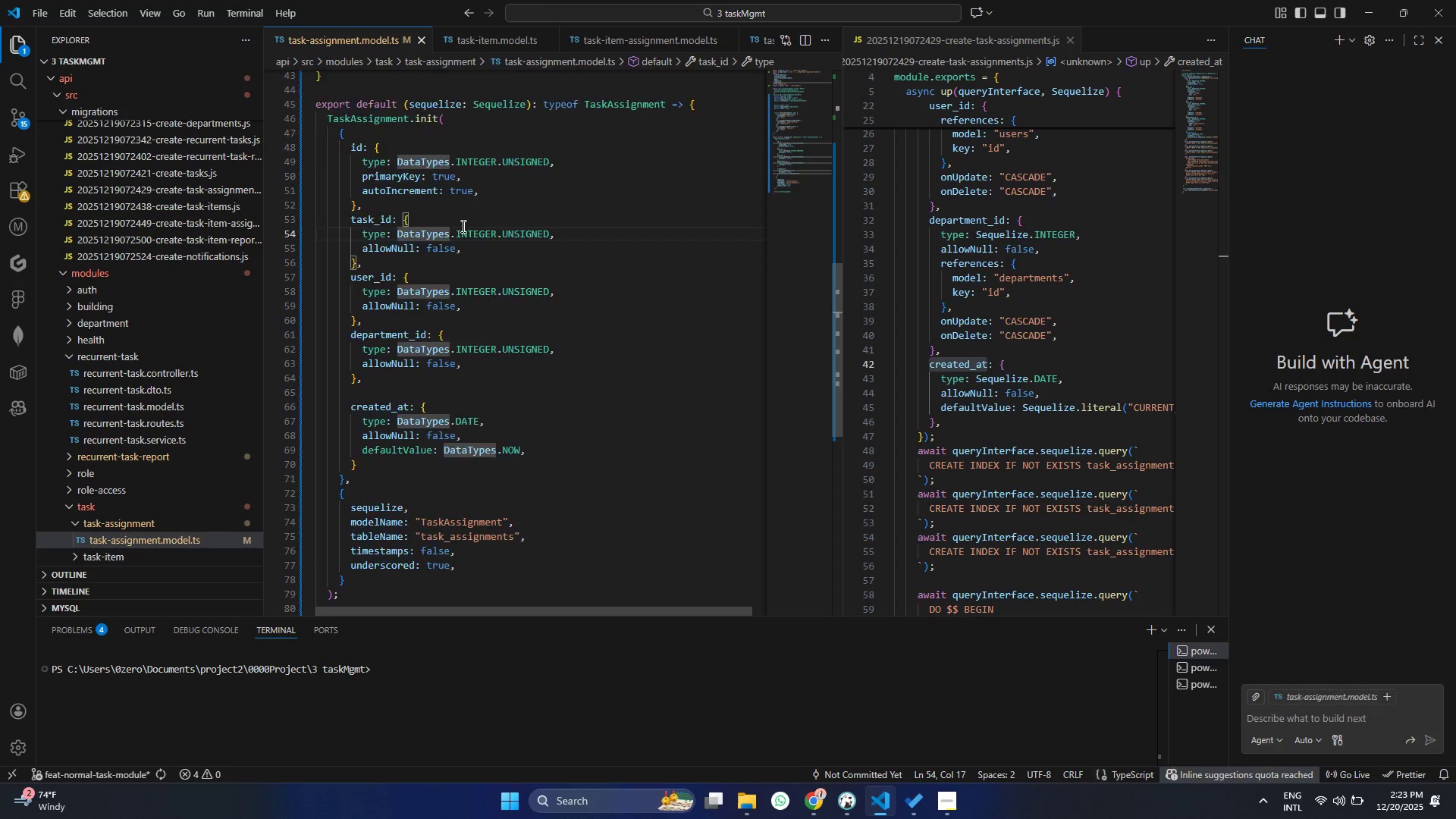 
scroll: coordinate [462, 226], scroll_direction: up, amount: 21.0
 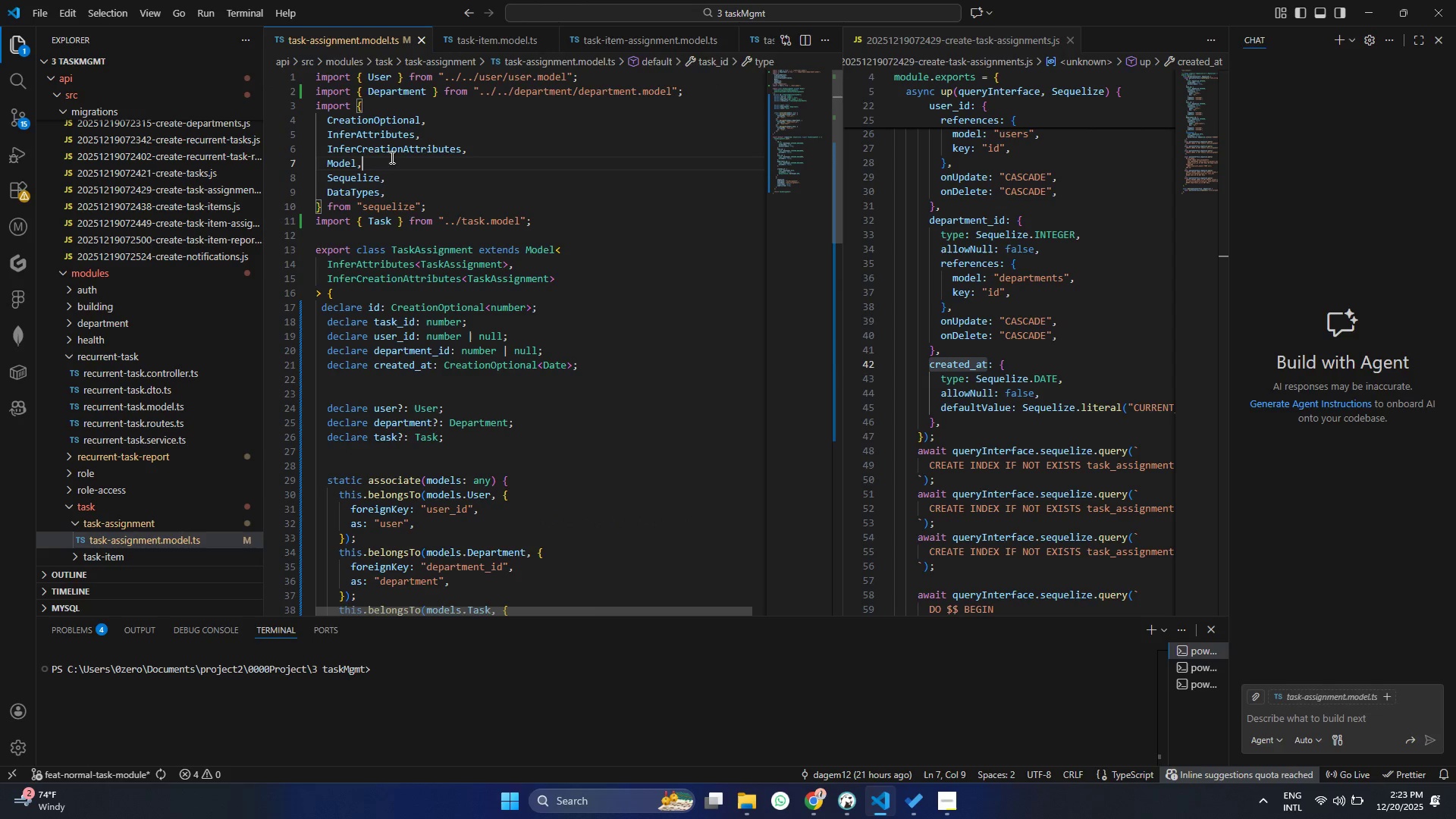 
left_click([391, 157])
 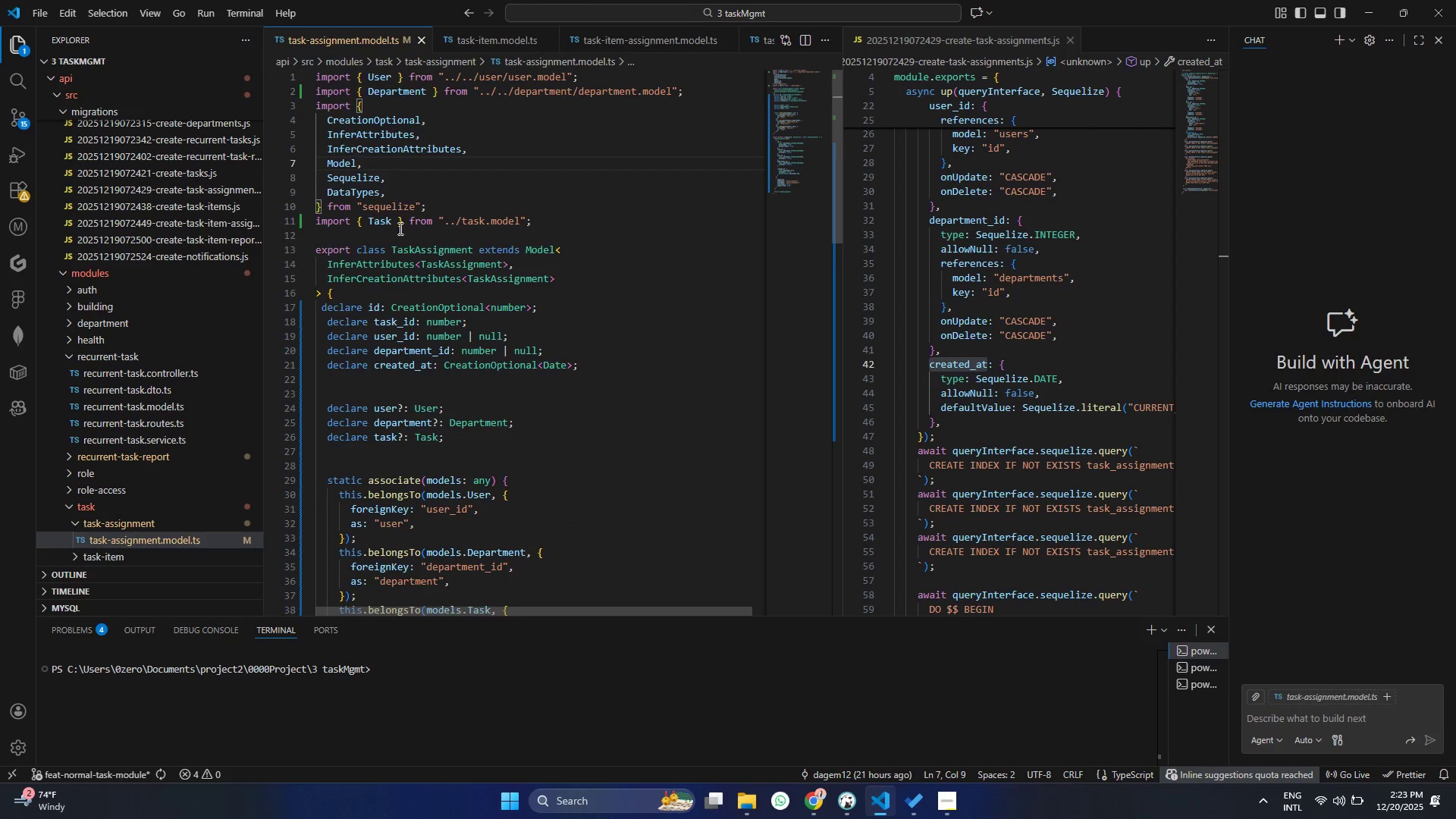 
scroll: coordinate [421, 278], scroll_direction: down, amount: 12.0
 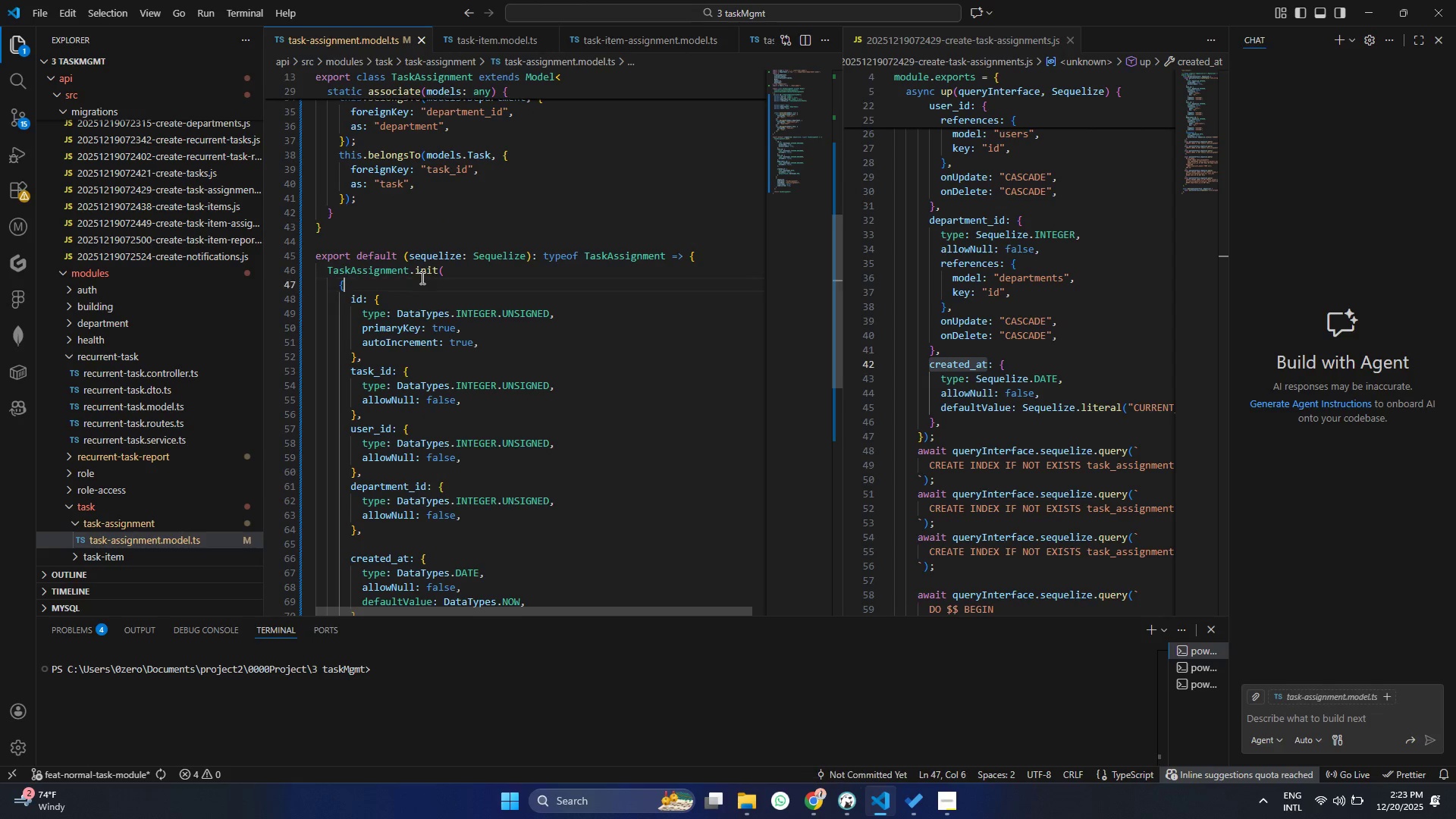 
left_click([421, 278])
 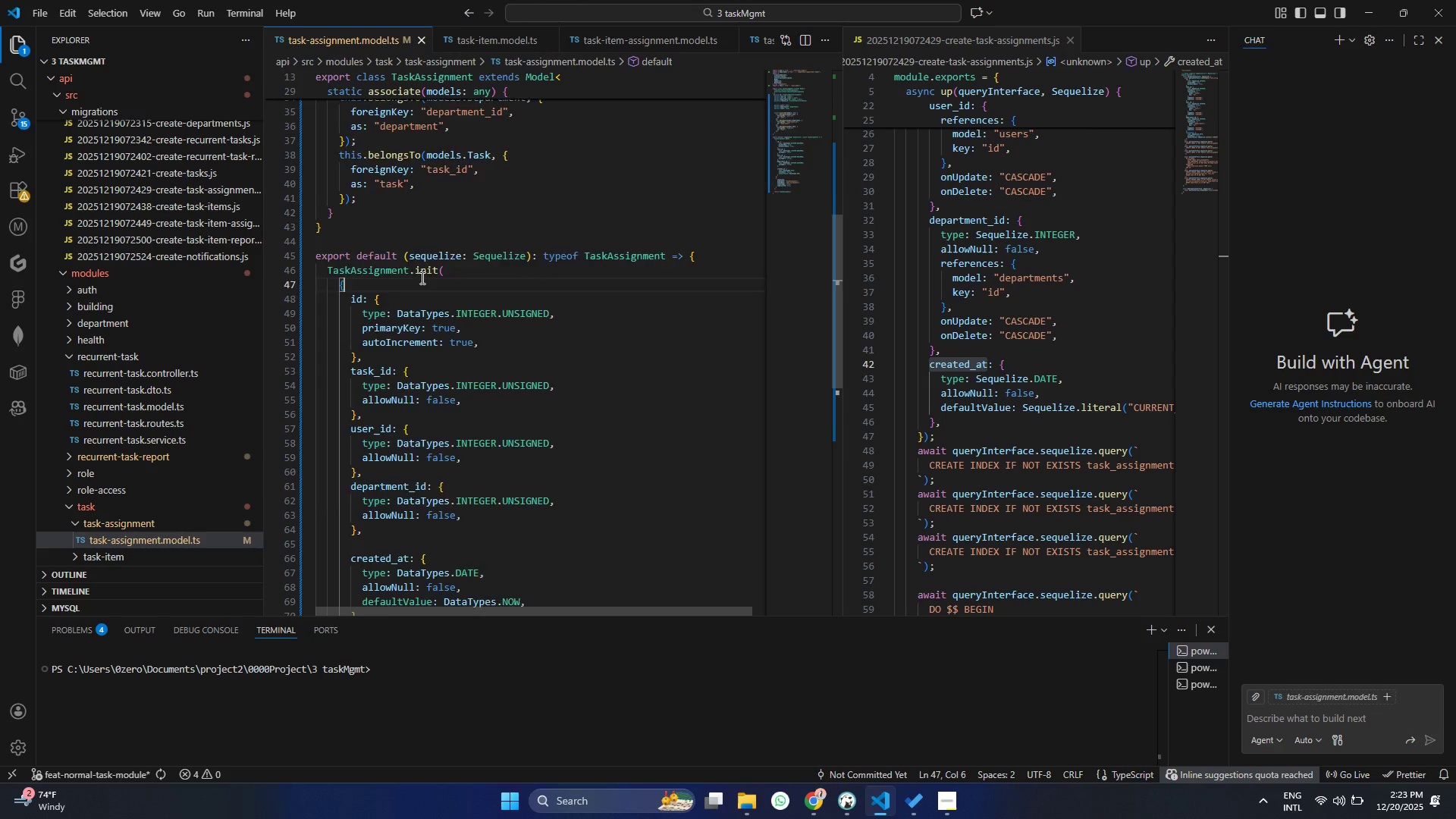 
key(Control+A)
 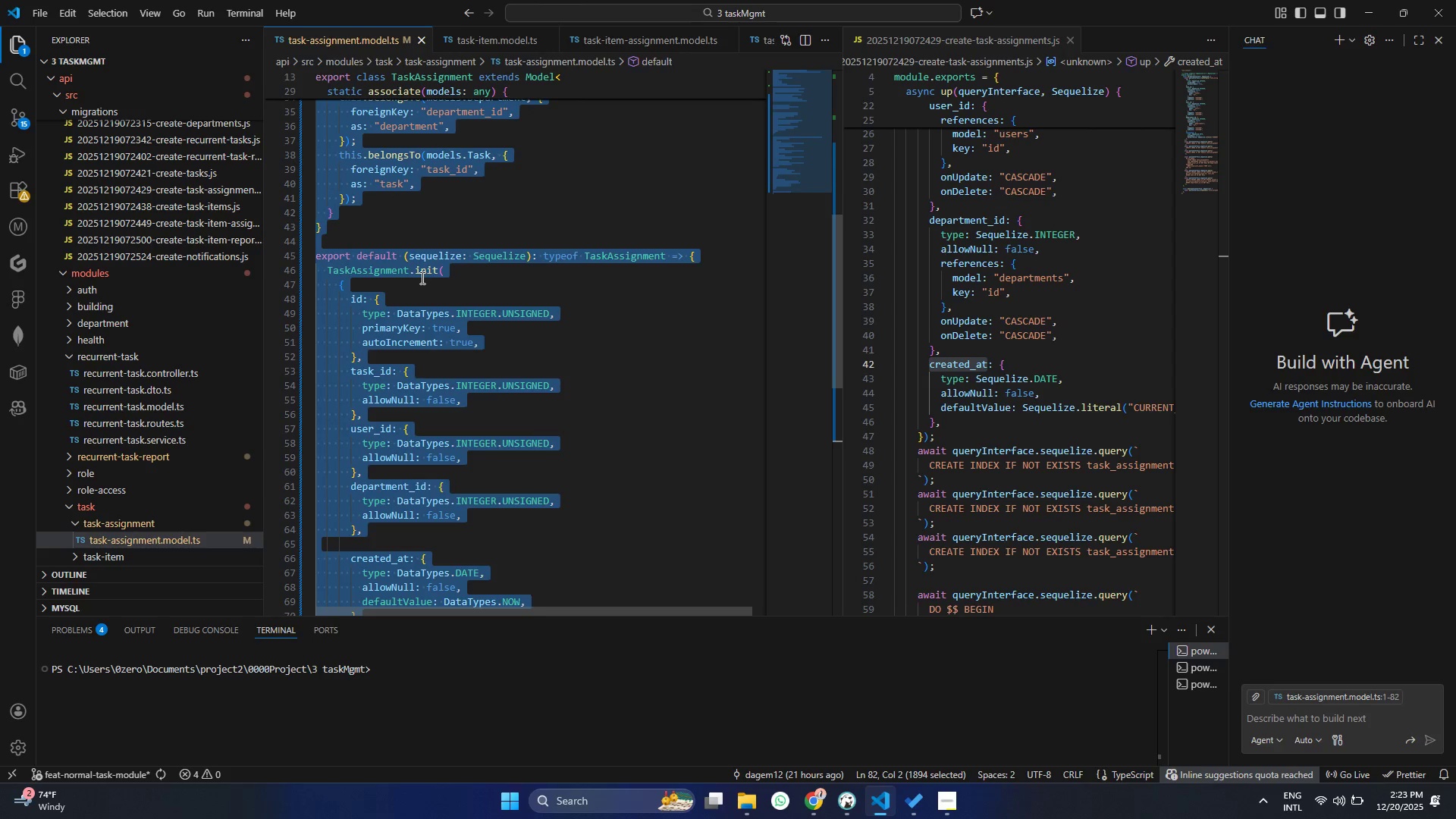 
key(Control+C)
 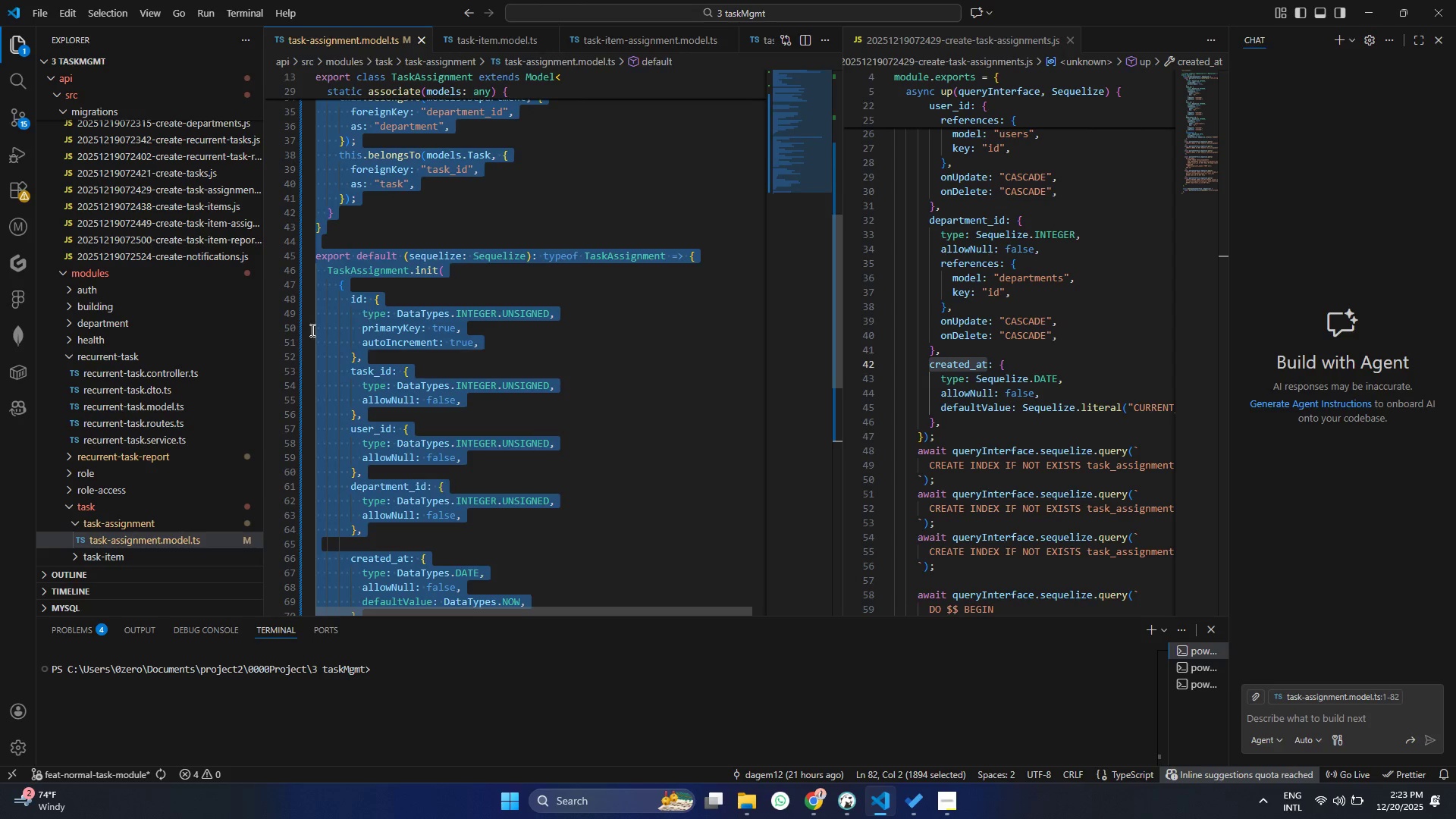 
key(Control+C)
 